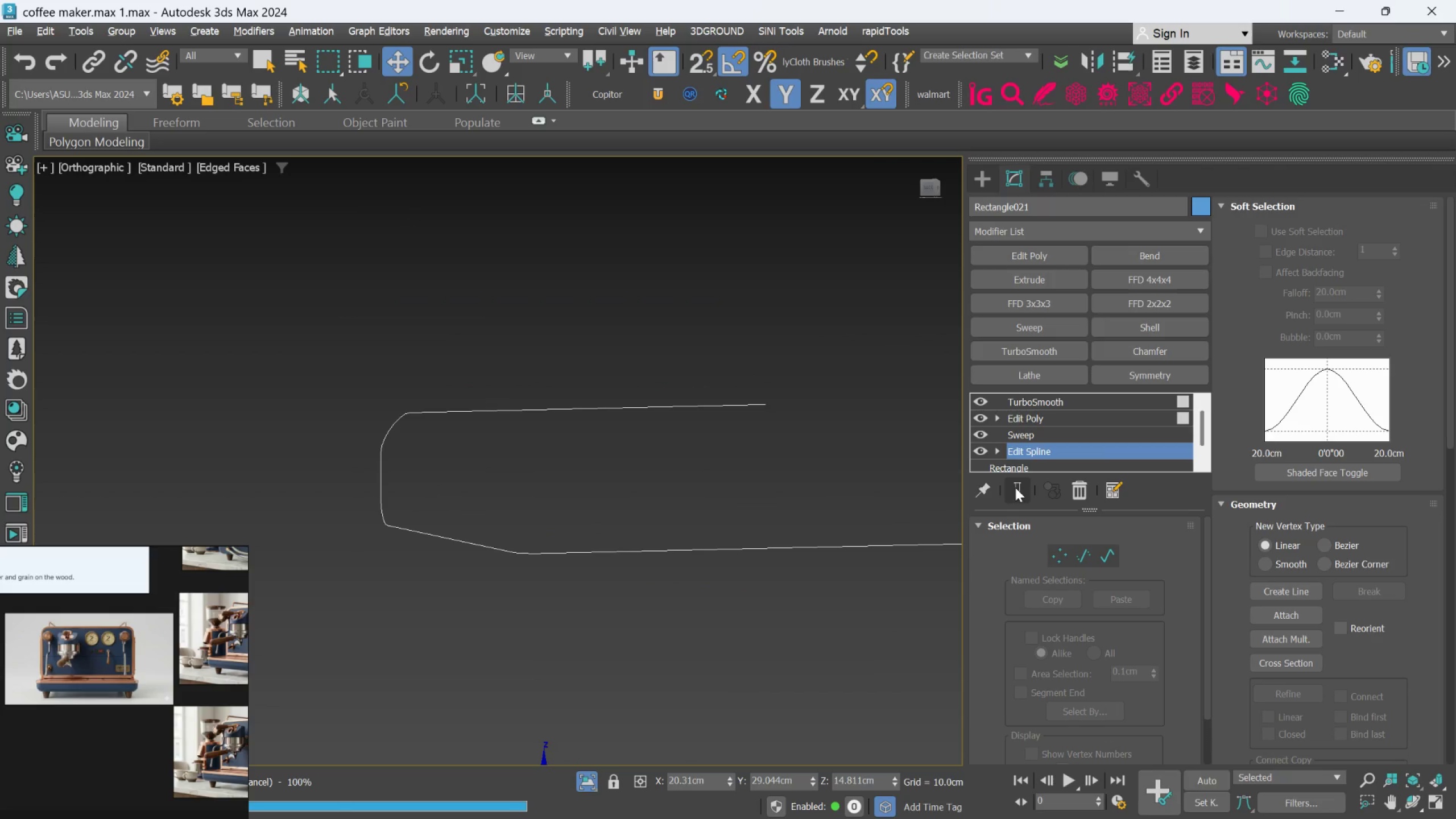 
key(Control+Z)
 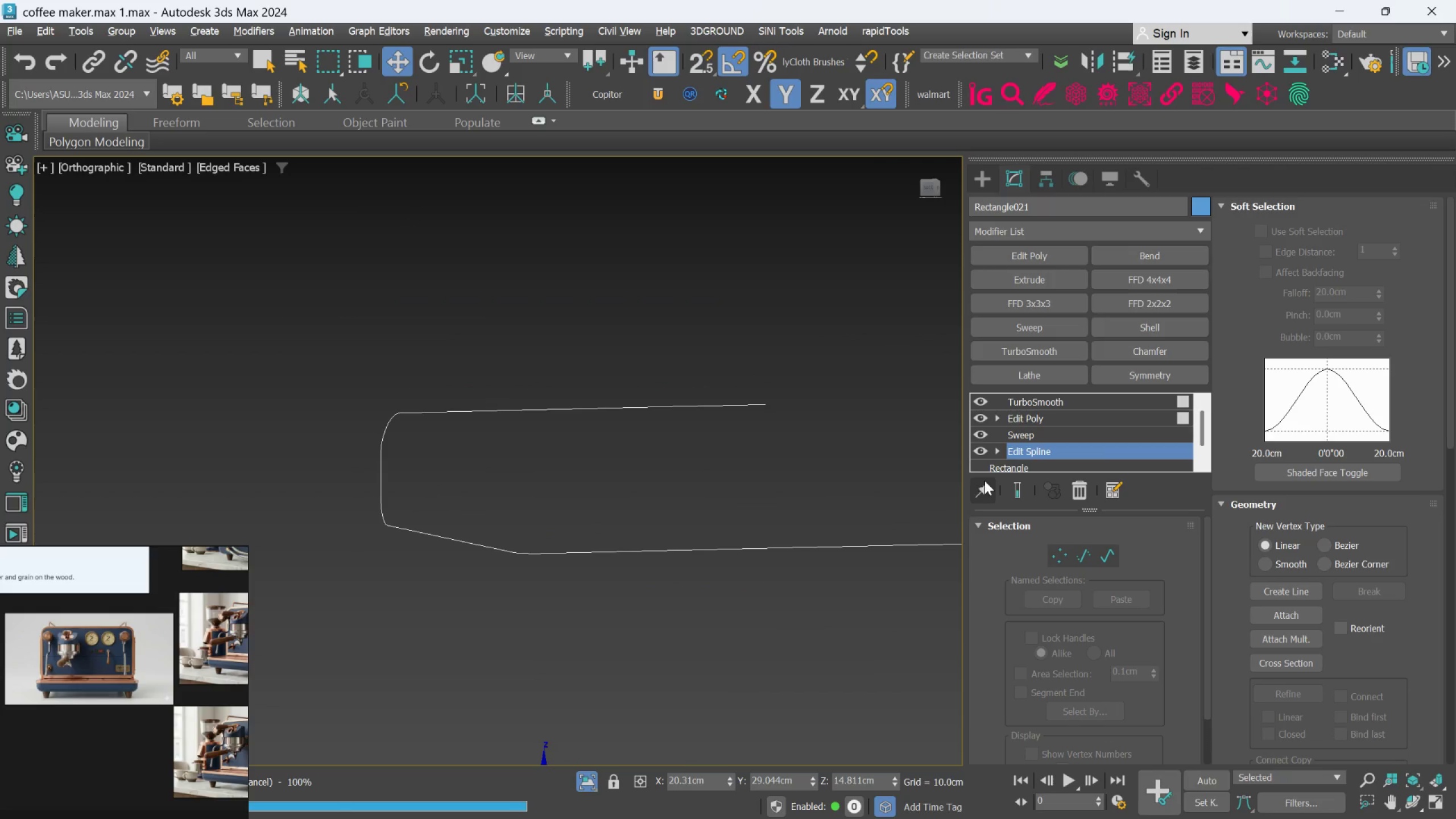 
key(Control+Z)
 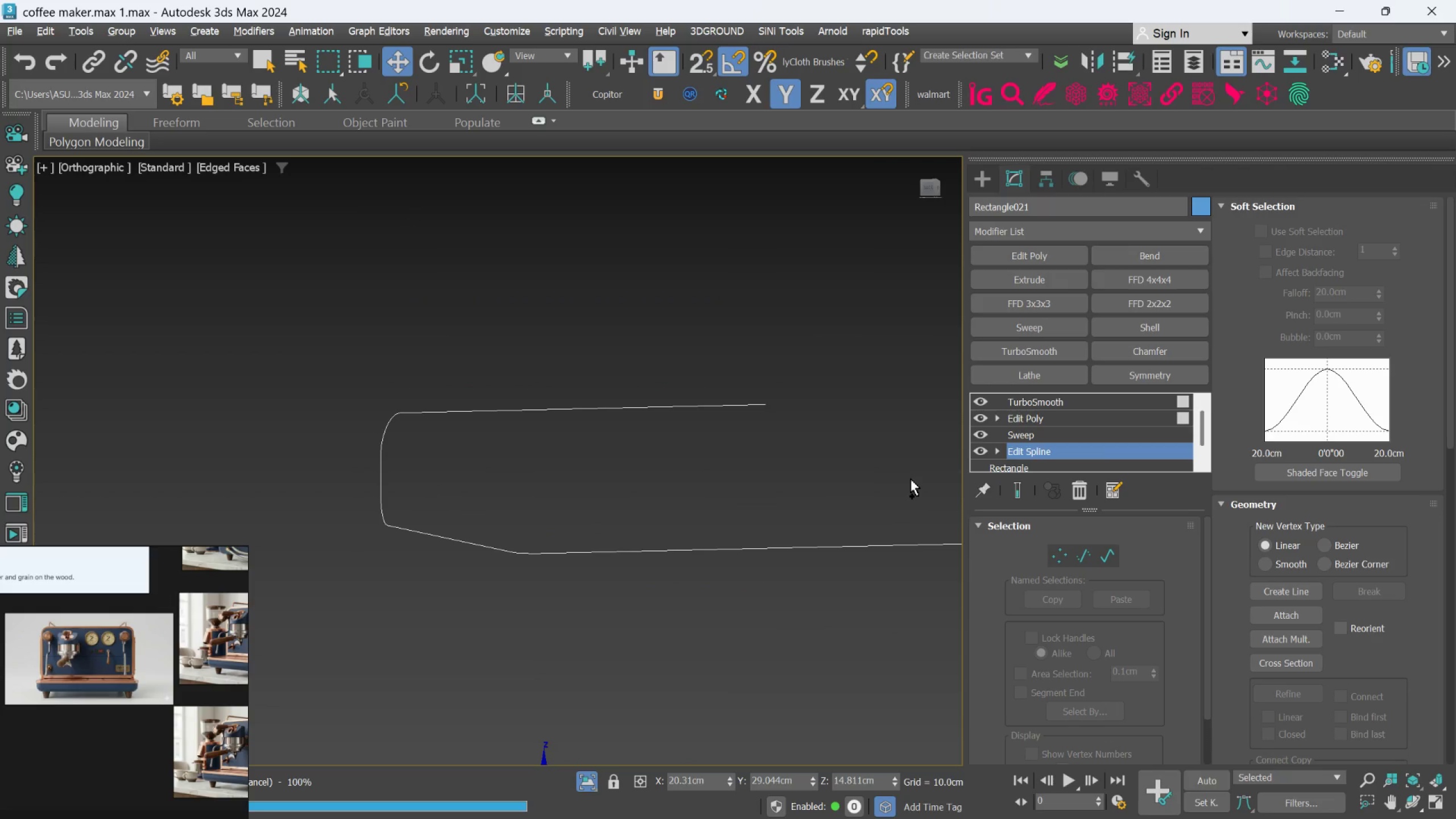 
key(Control+Z)
 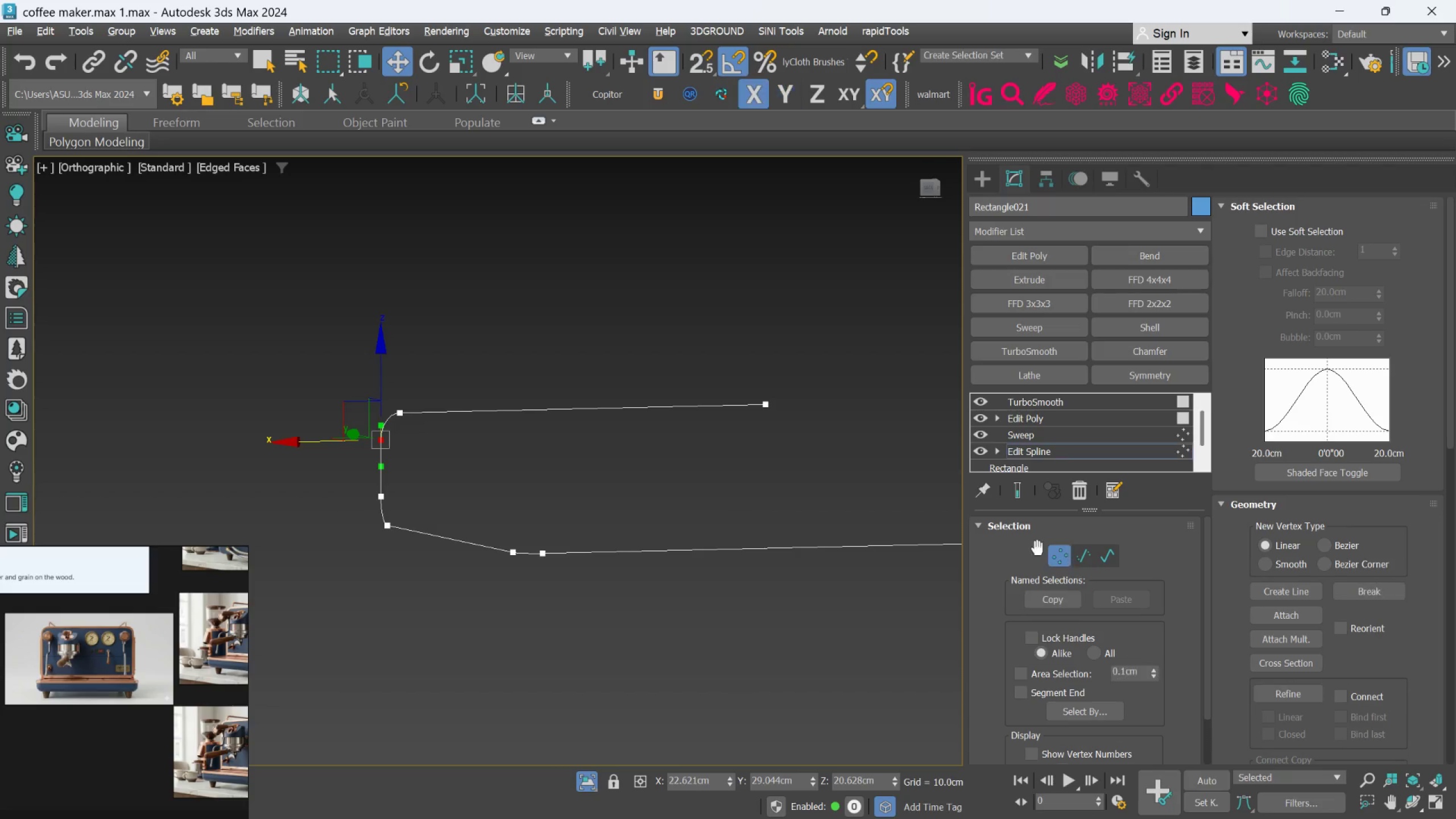 
scroll: coordinate [419, 426], scroll_direction: up, amount: 3.0
 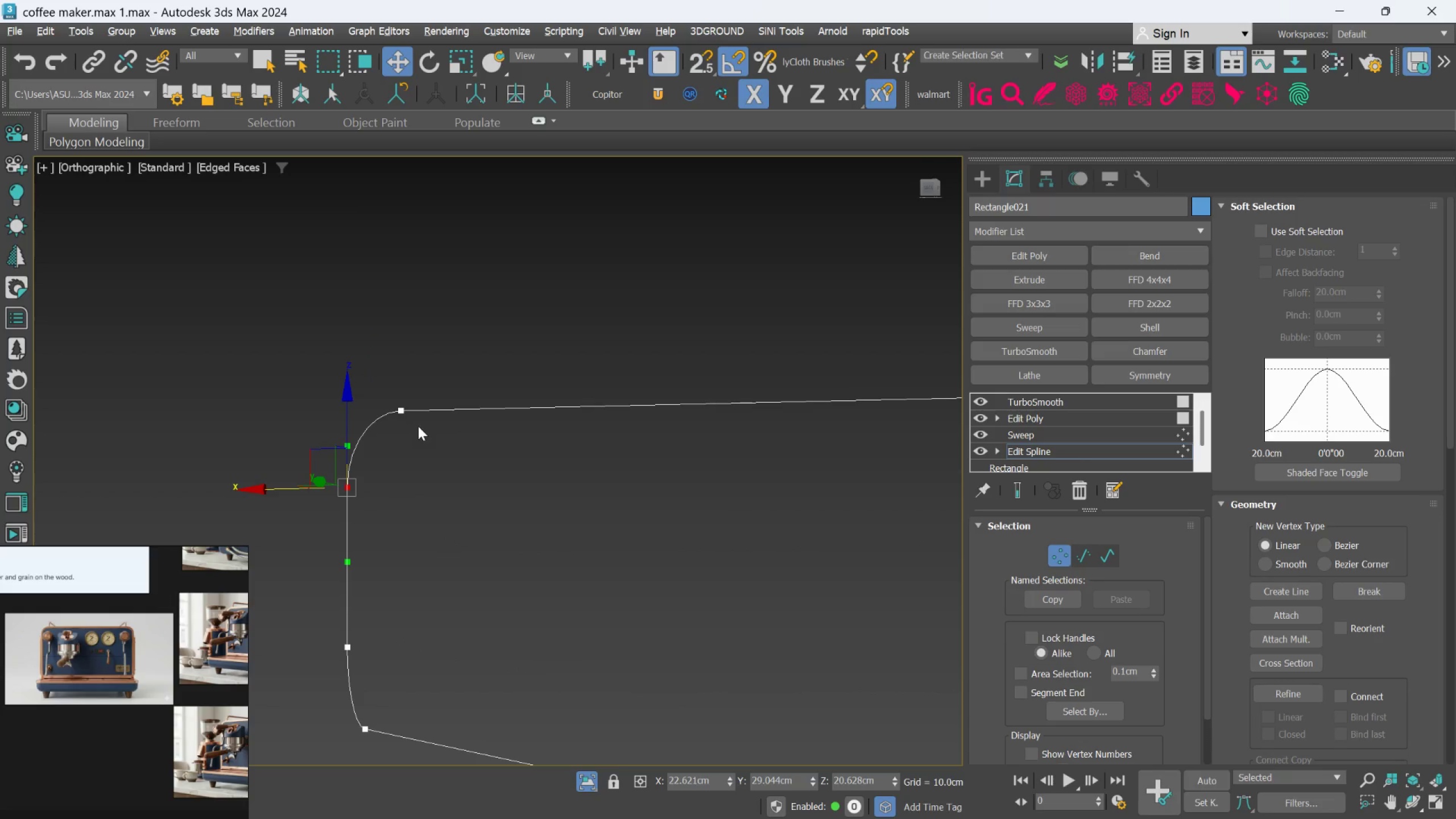 
key(Control+Z)
 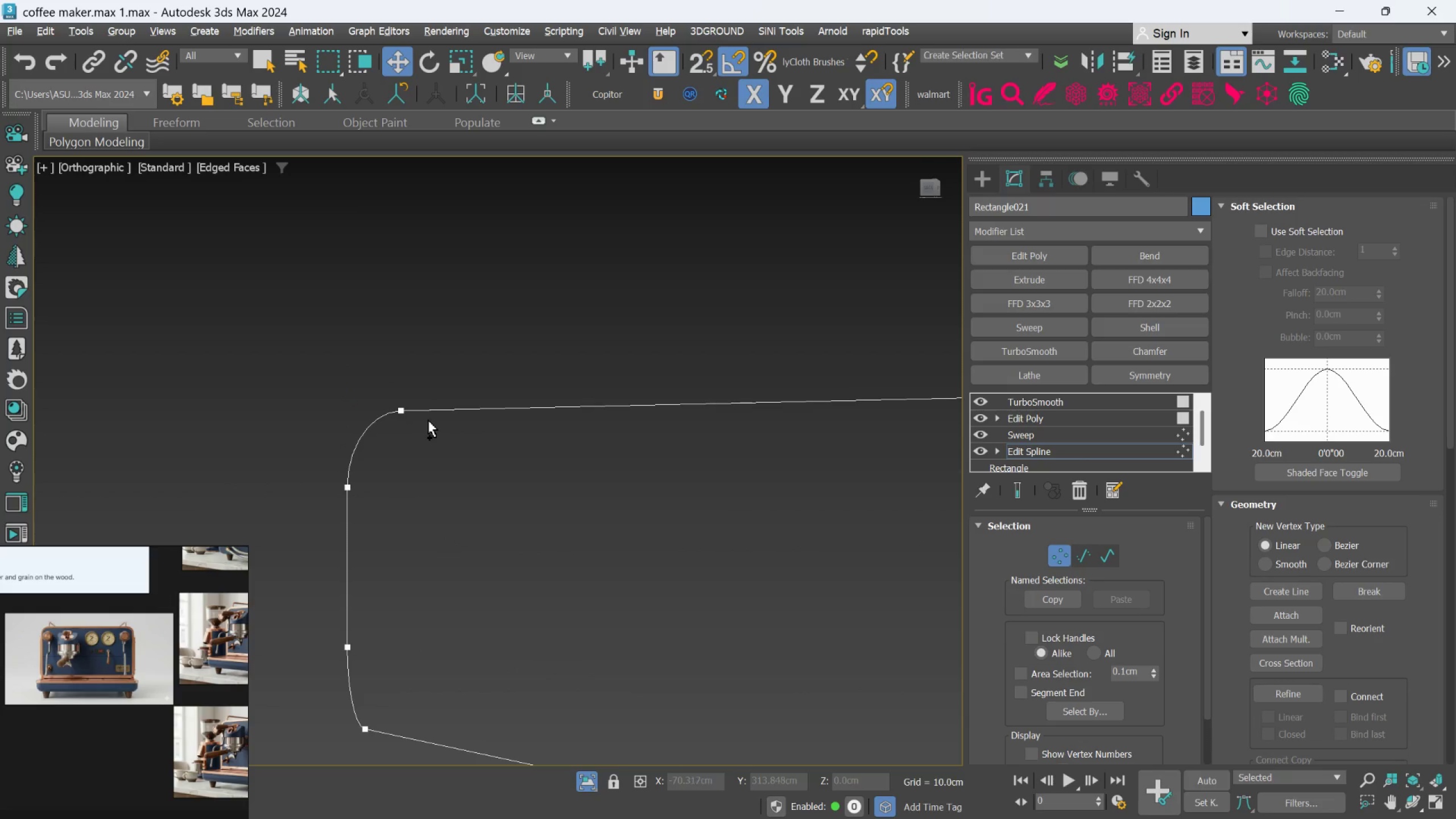 
key(Control+Z)
 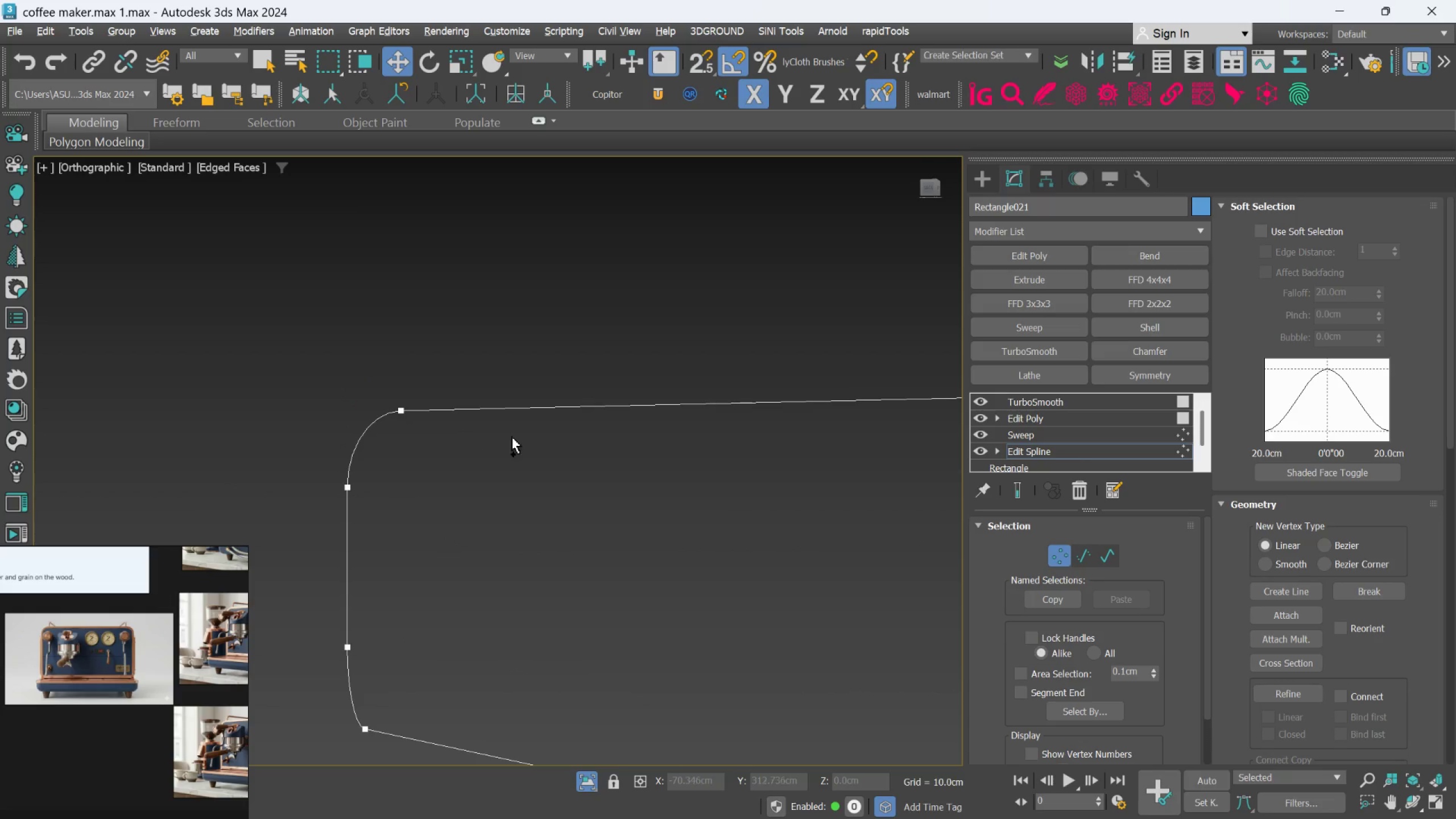 
key(Control+Z)
 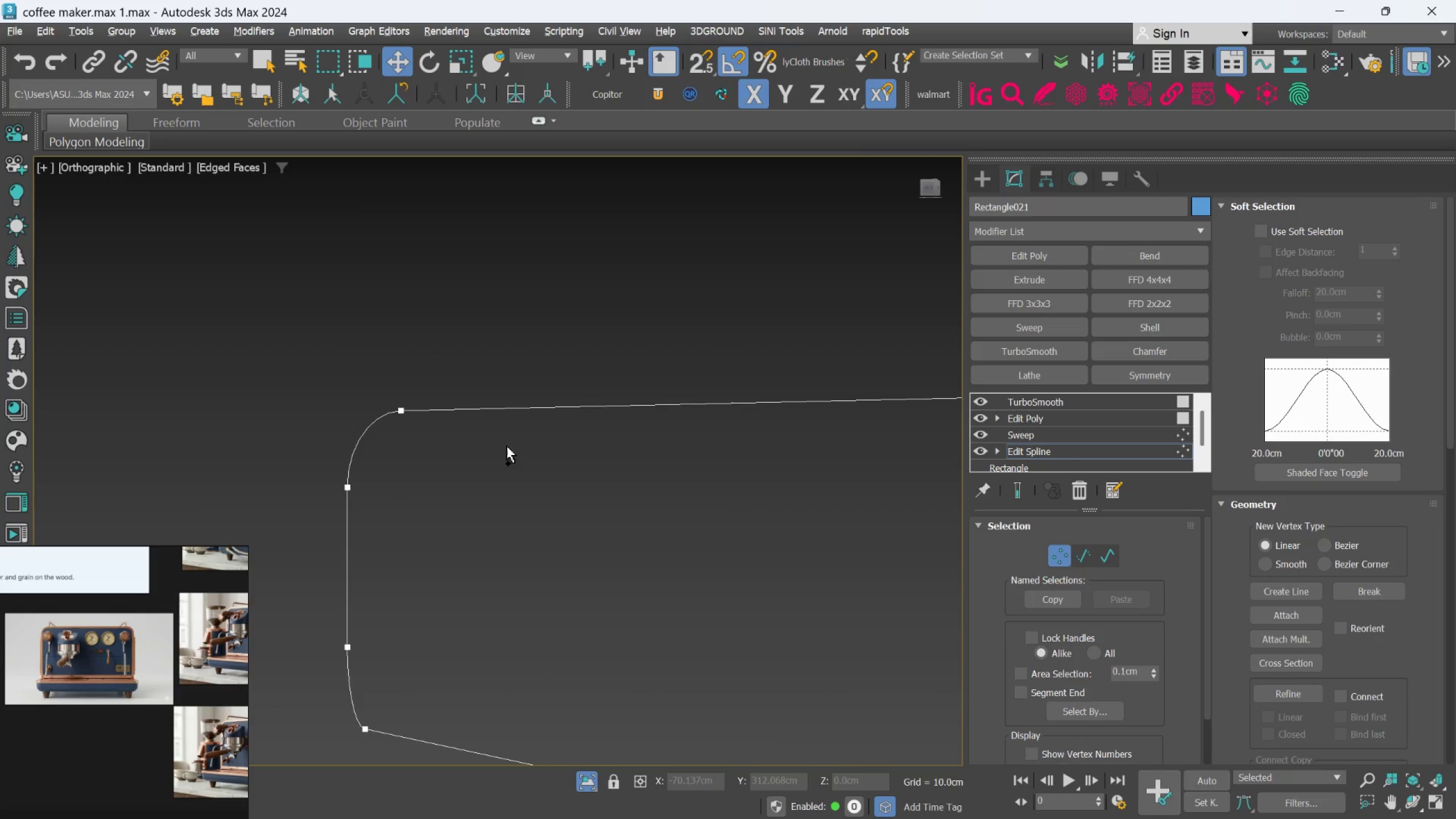 
scroll: coordinate [502, 447], scroll_direction: down, amount: 3.0
 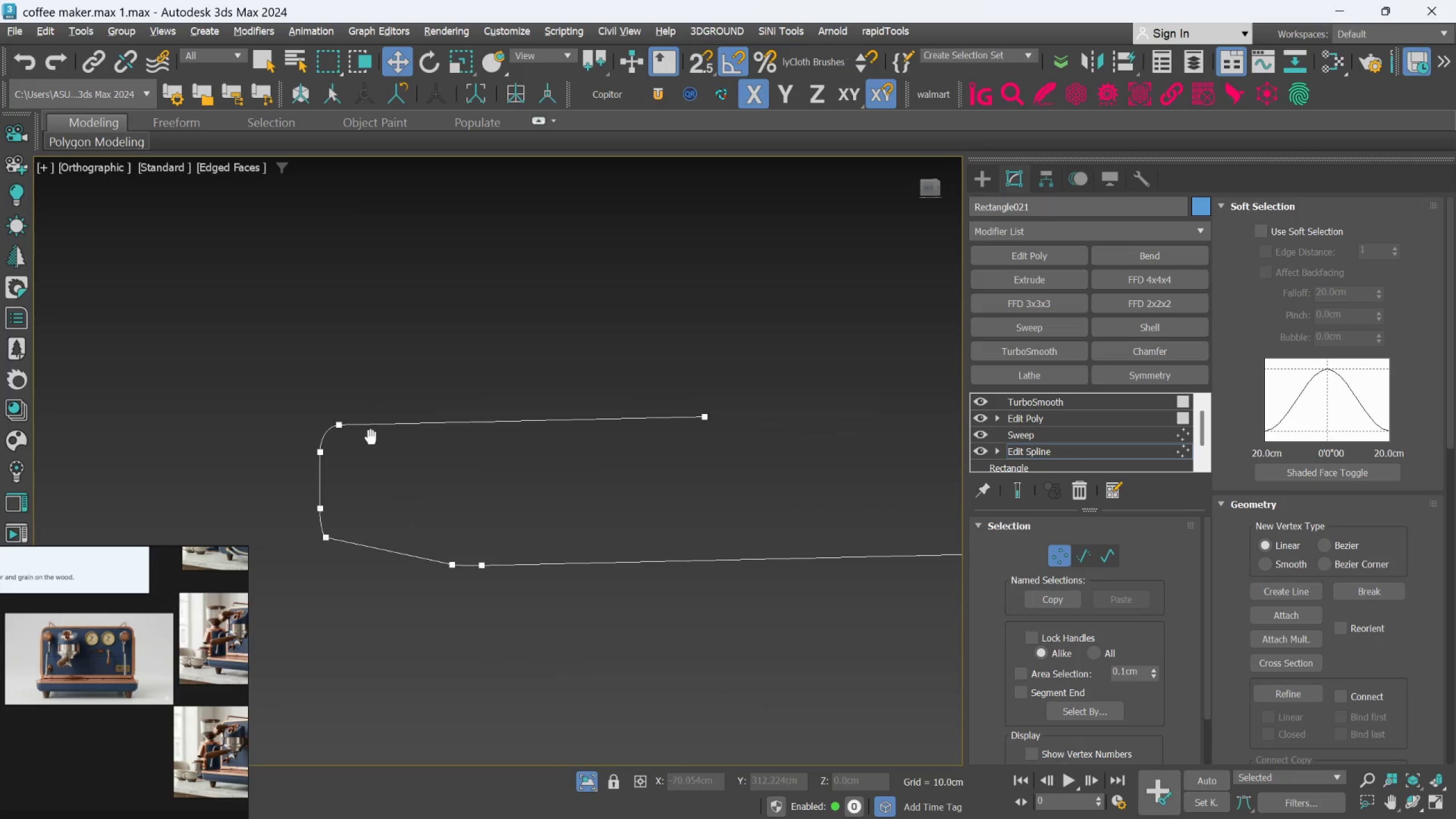 
key(Control+Z)
 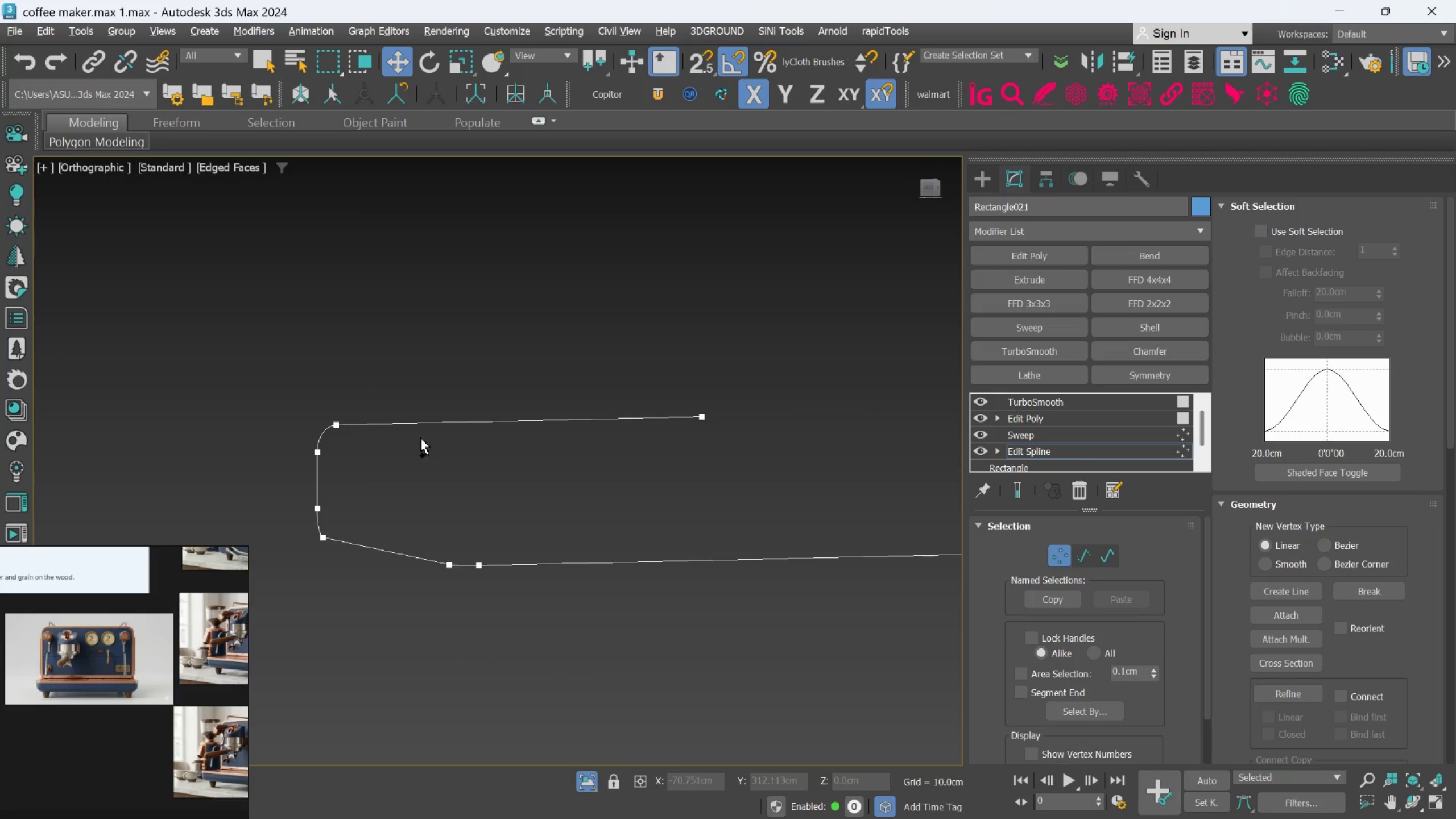 
key(Control+Z)
 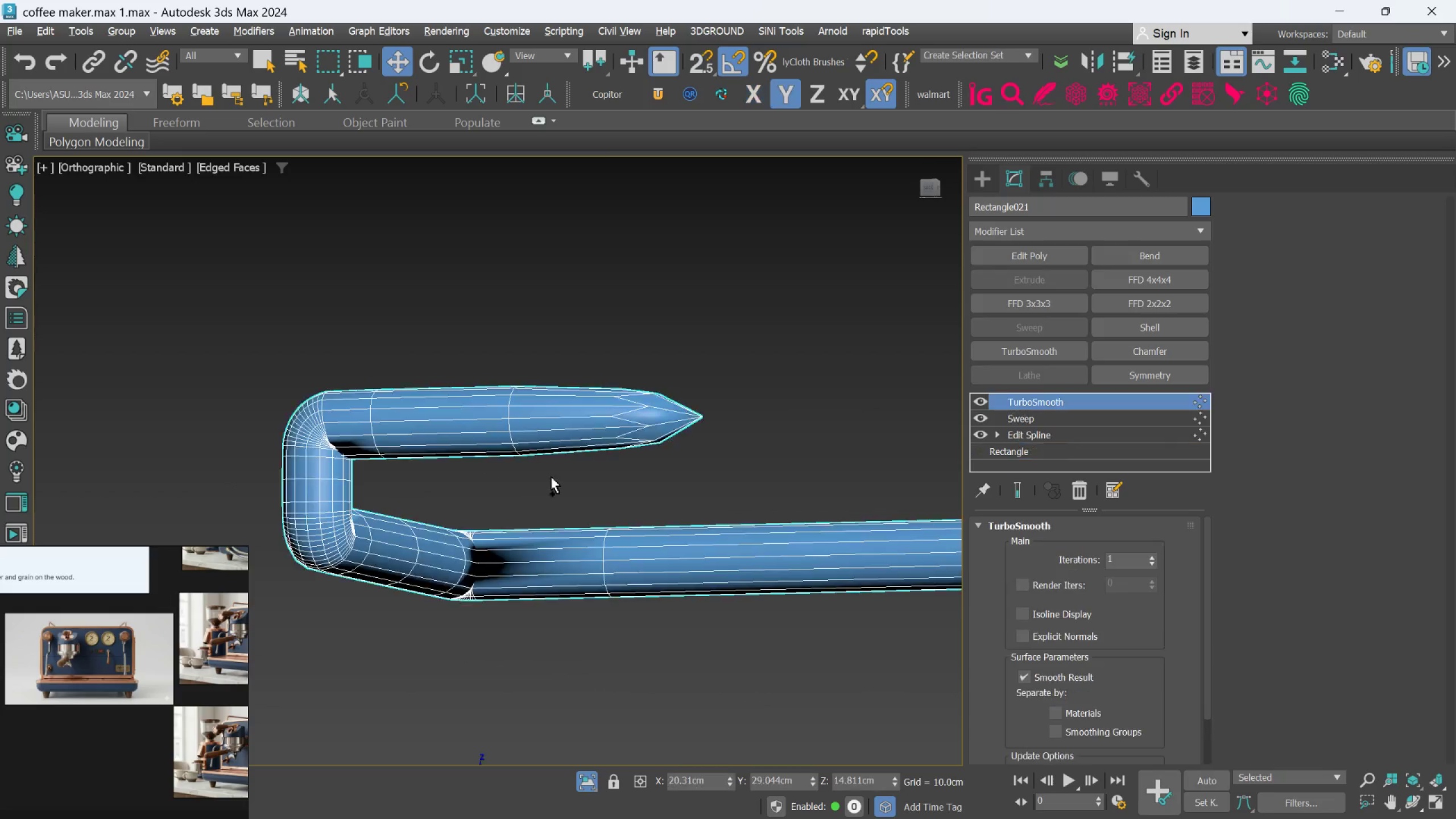 
key(Control+Z)
 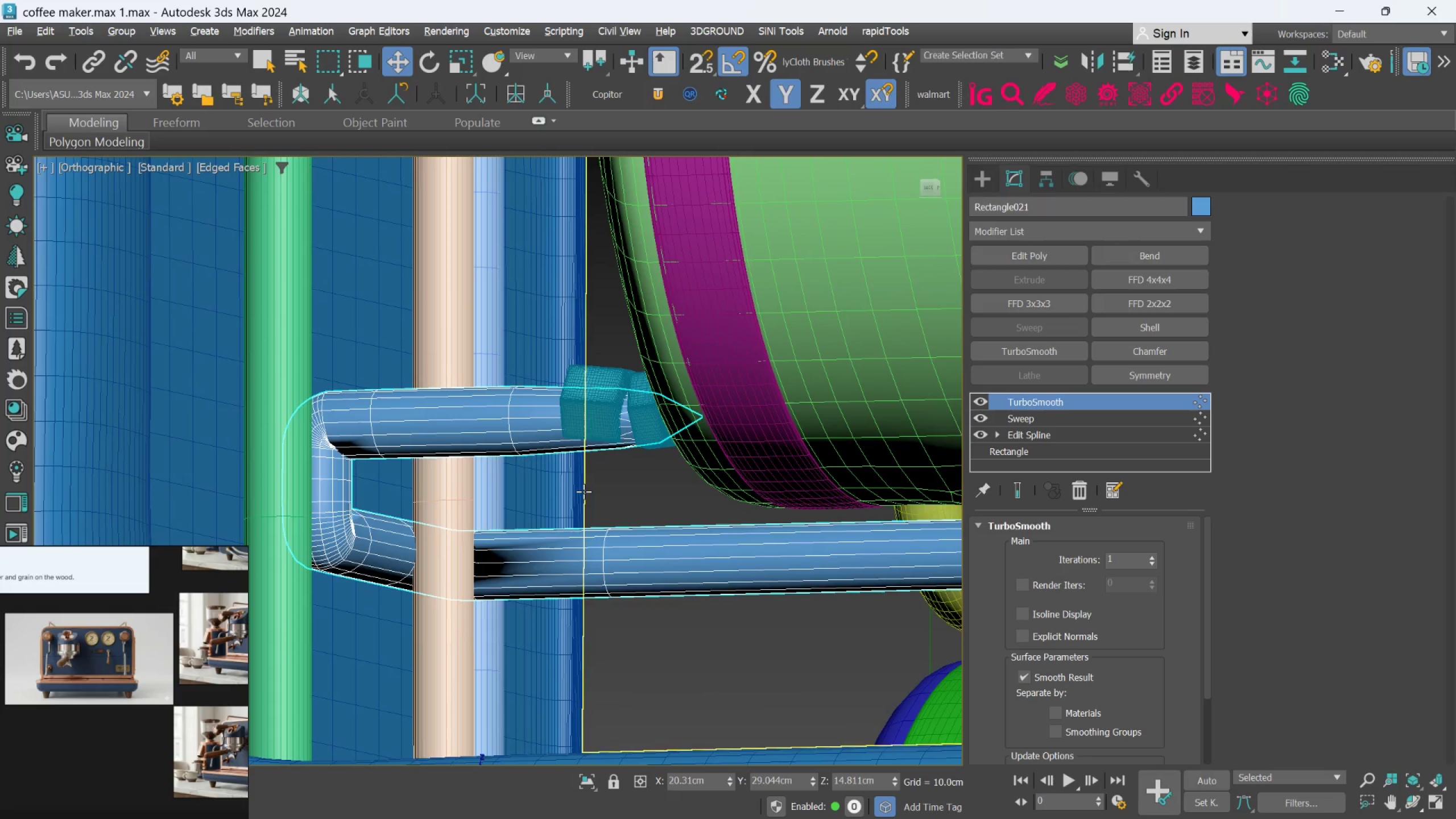 
key(Control+Z)
 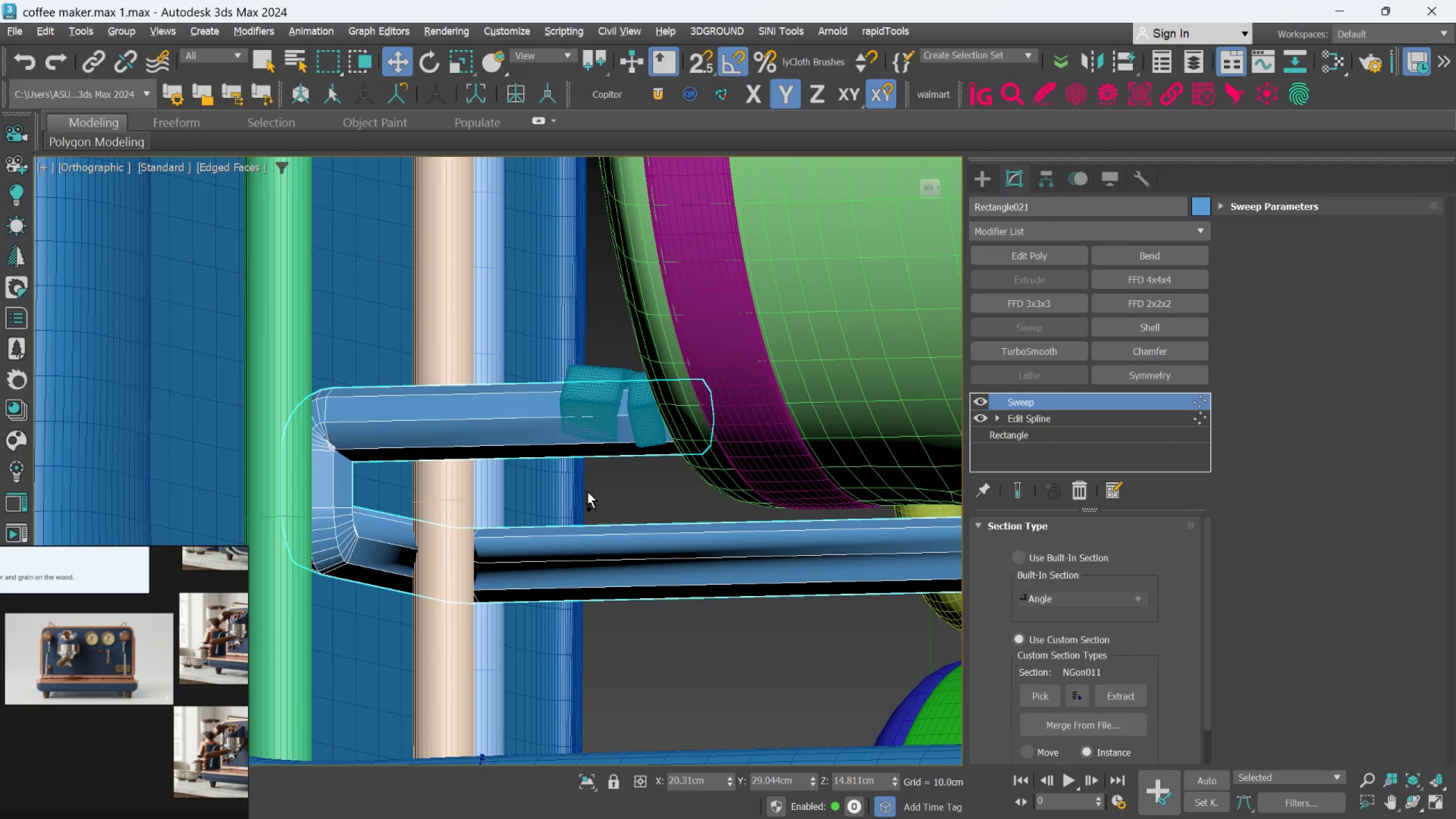 
key(Control+Z)
 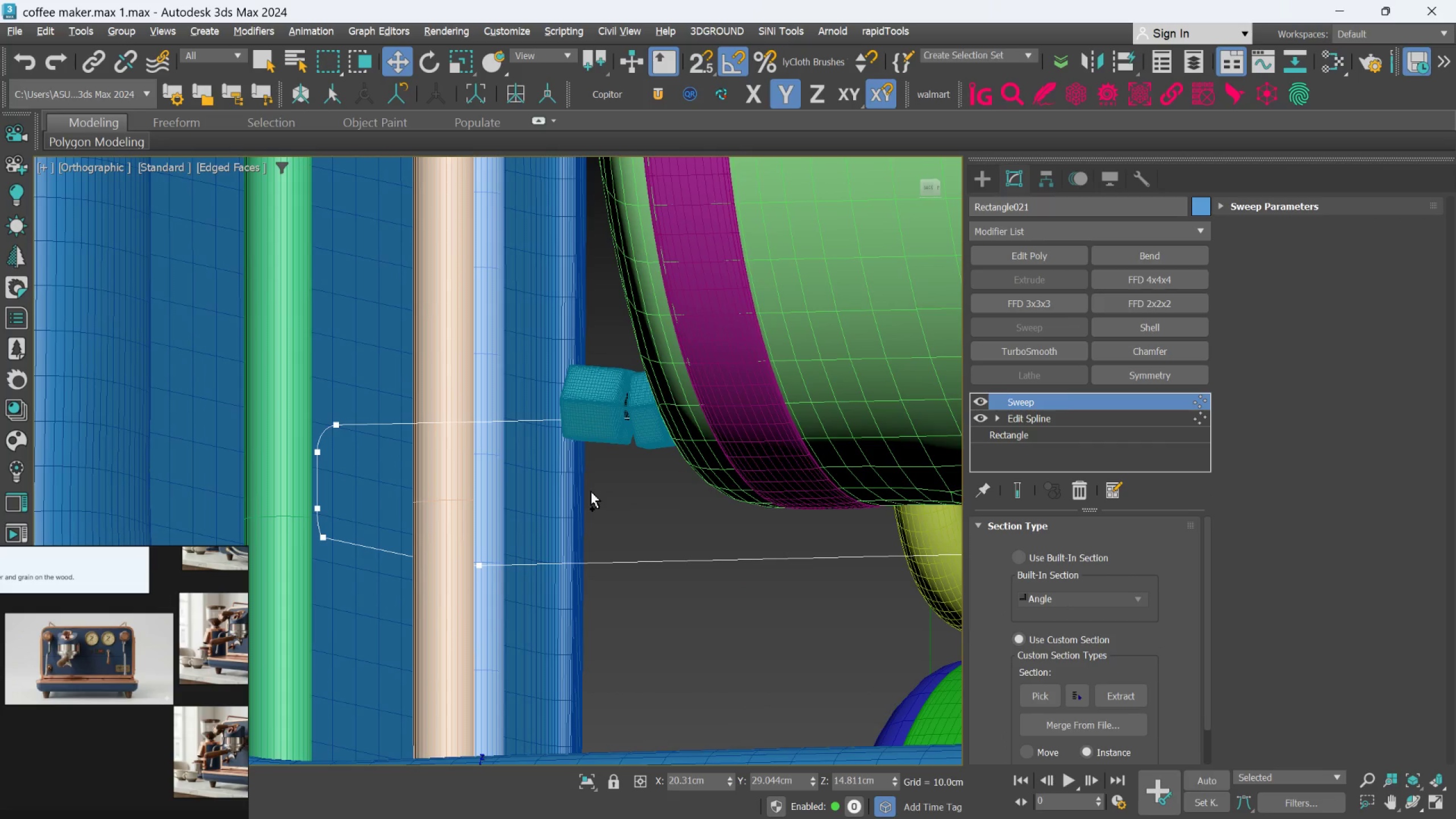 
key(Control+Z)
 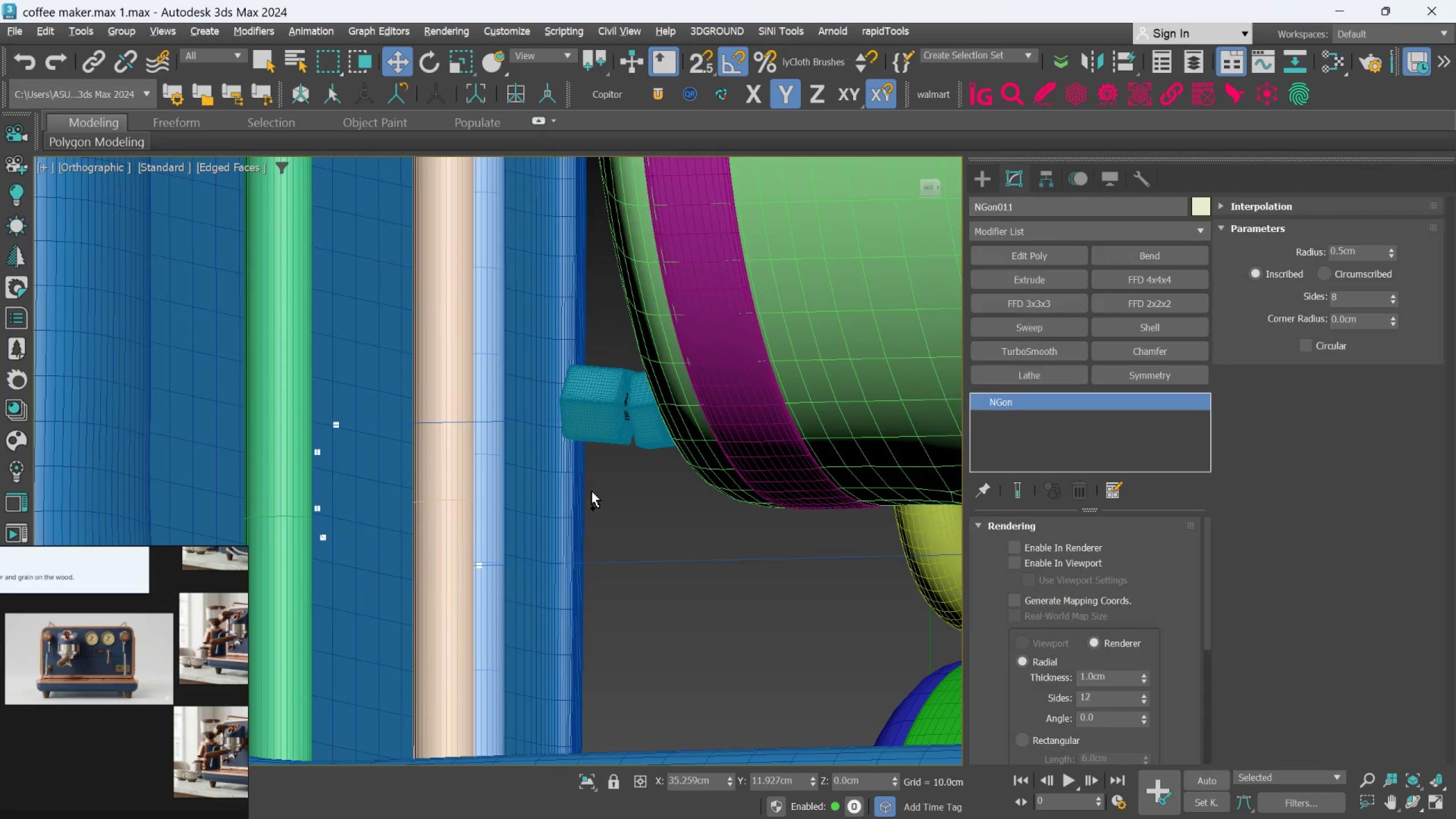 
key(Control+Z)
 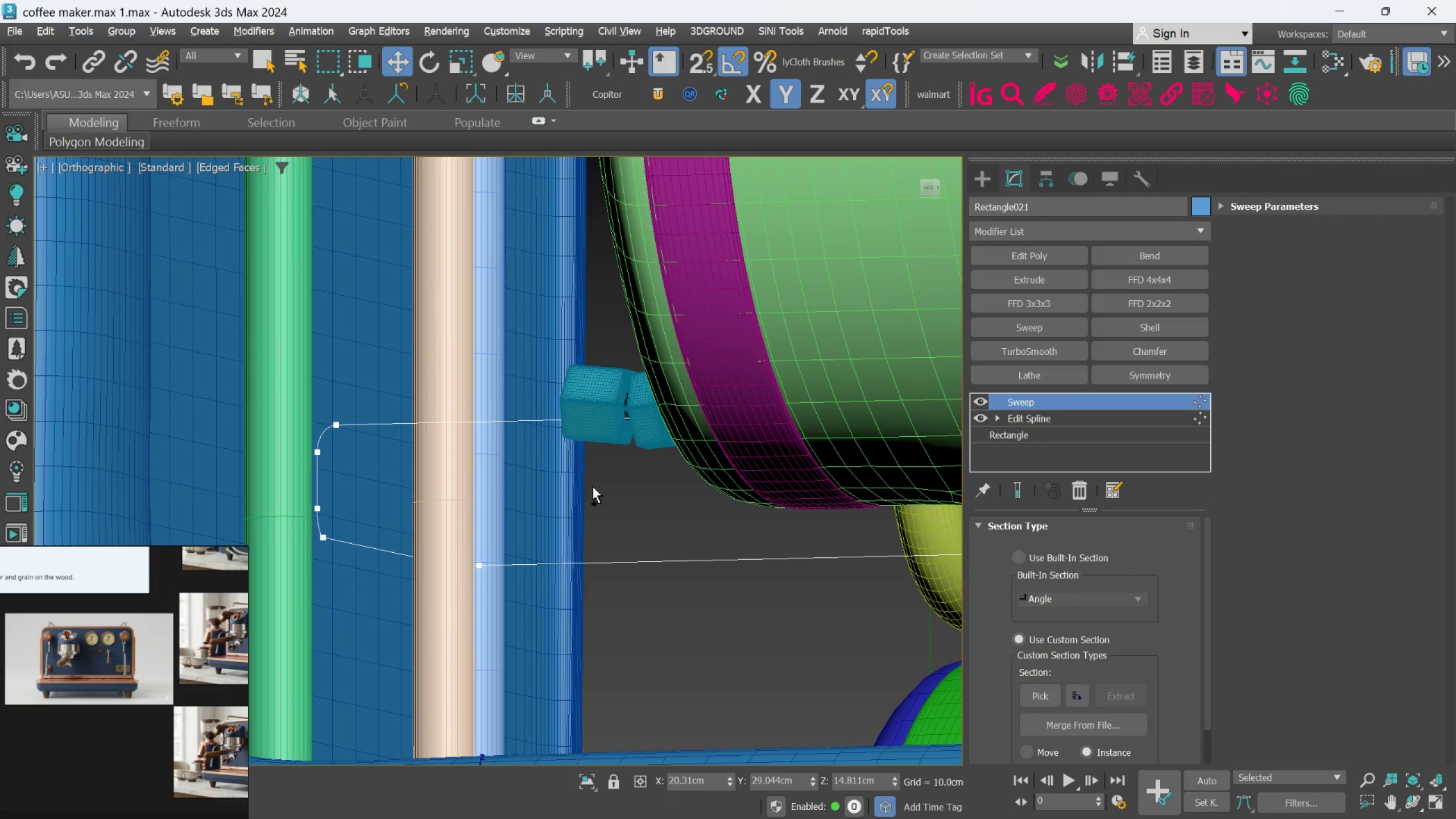 
key(Control+Z)
 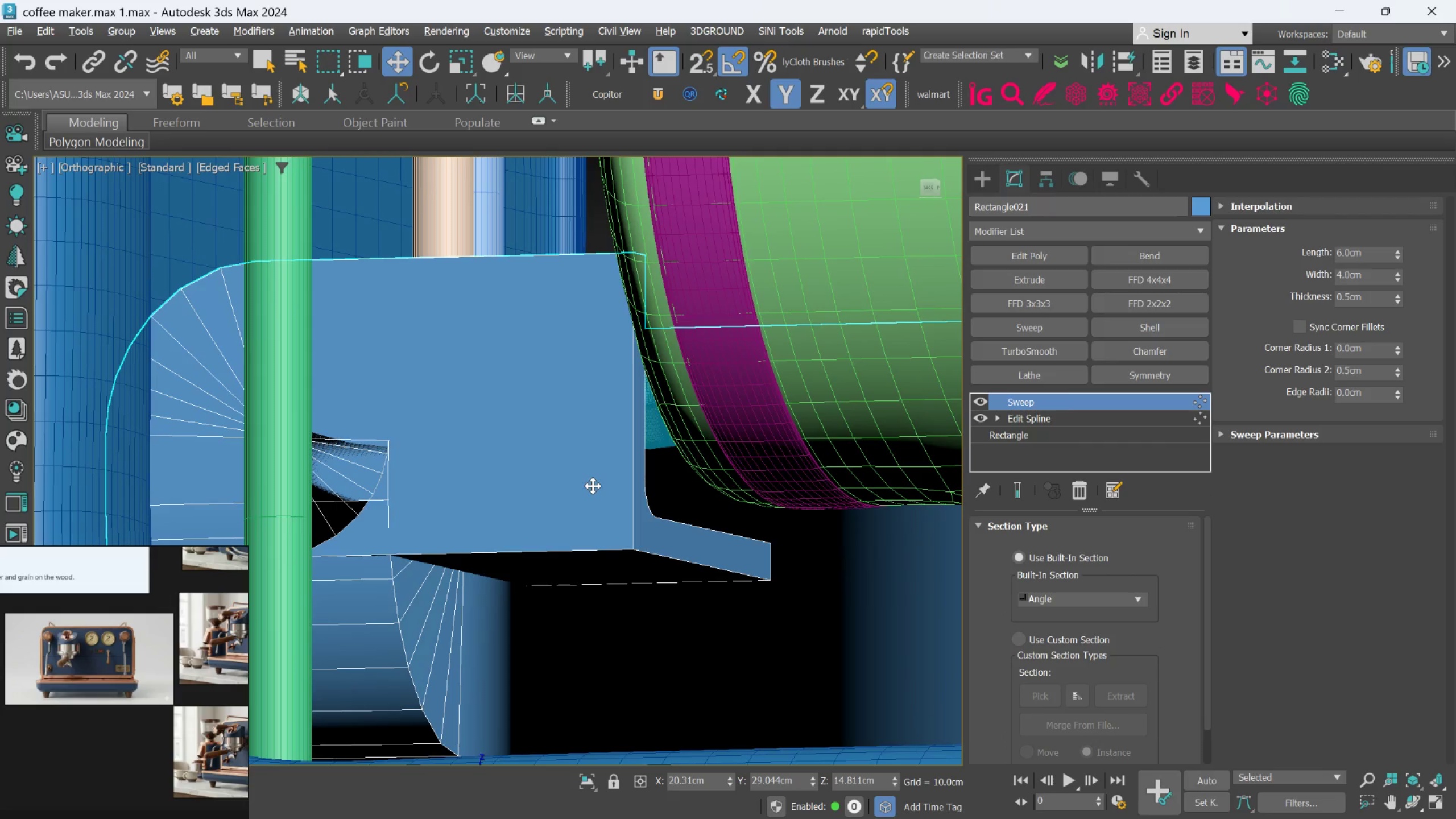 
key(Control+Z)
 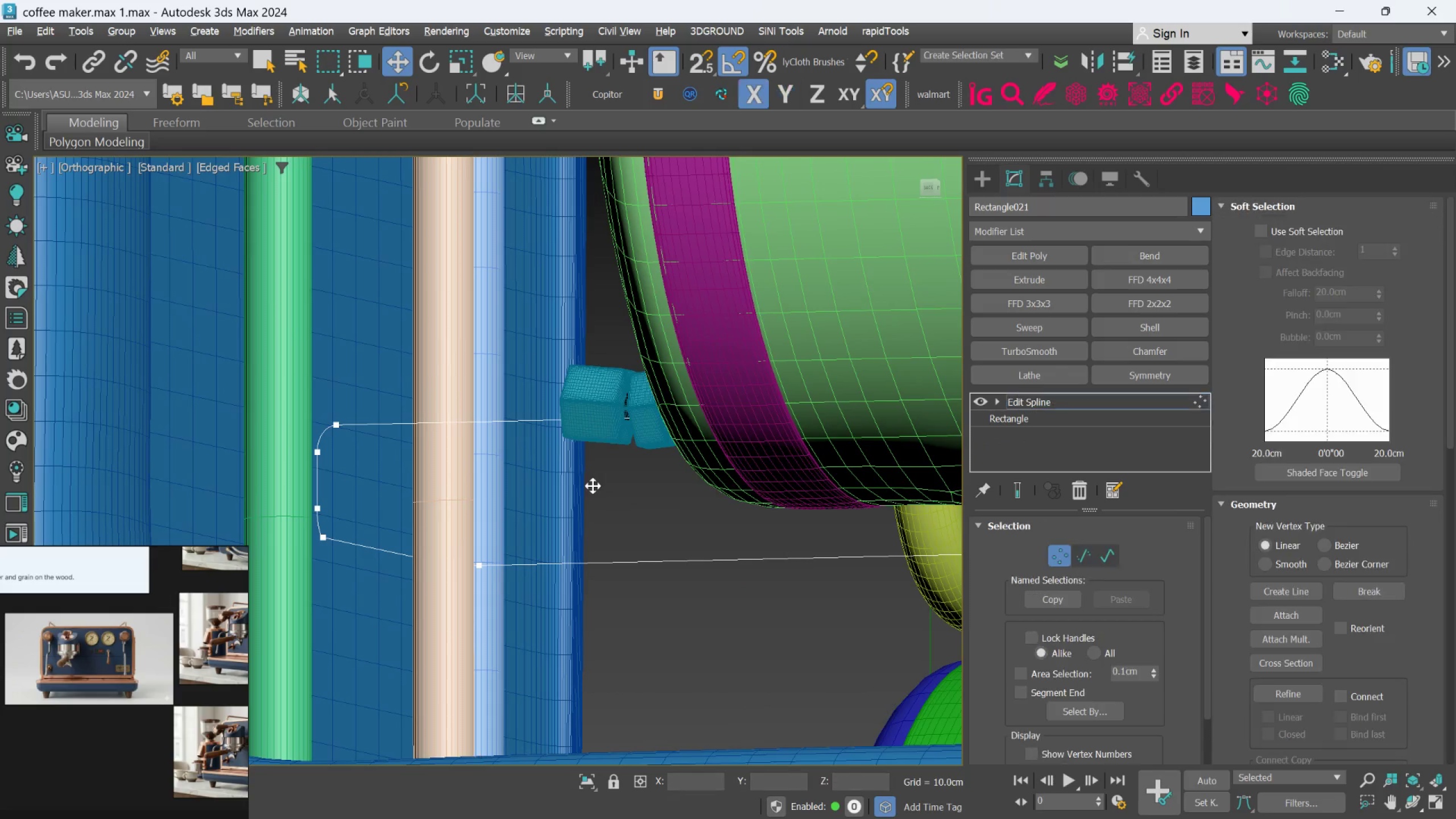 
key(Control+Z)
 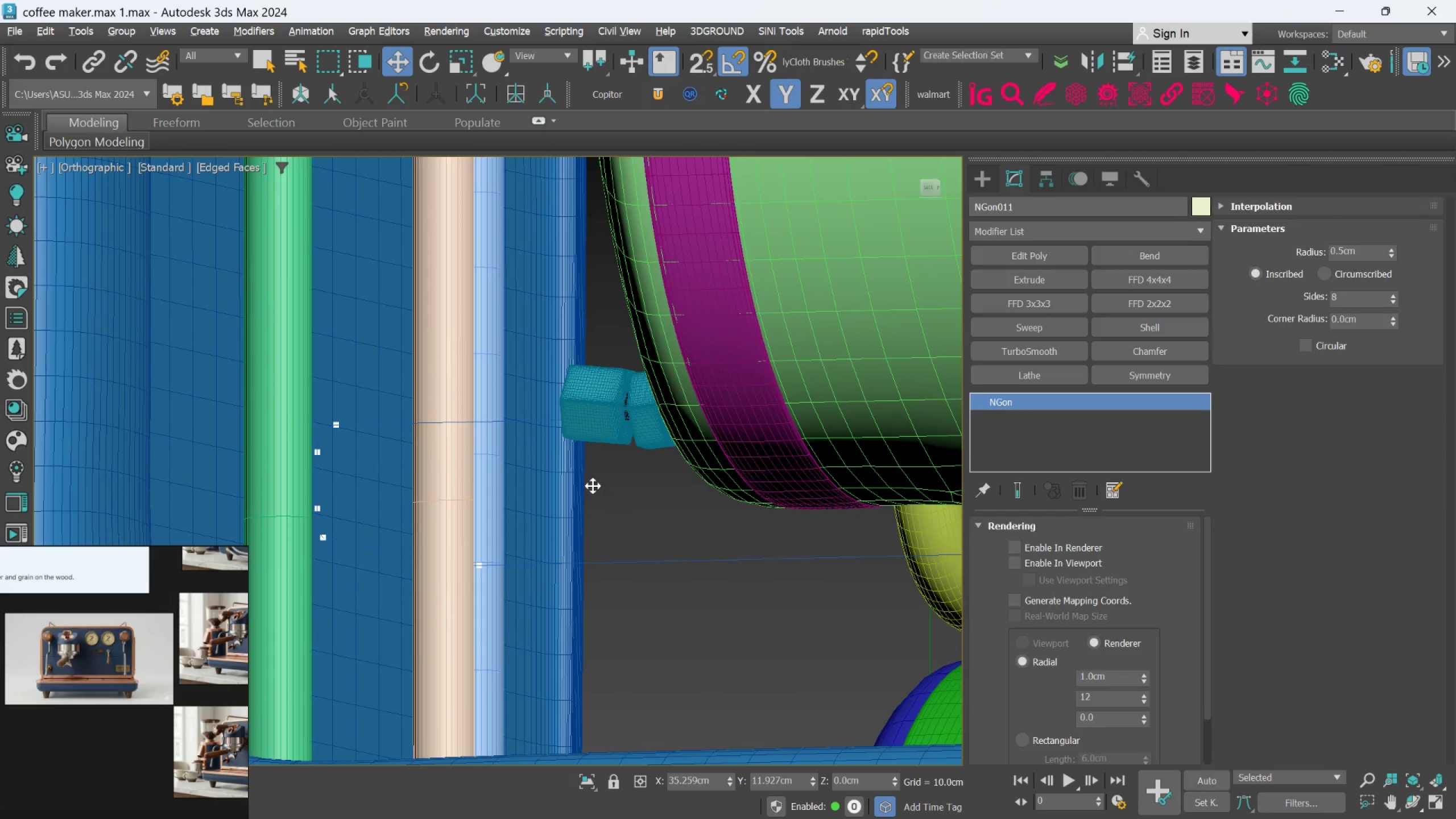 
key(Control+Z)
 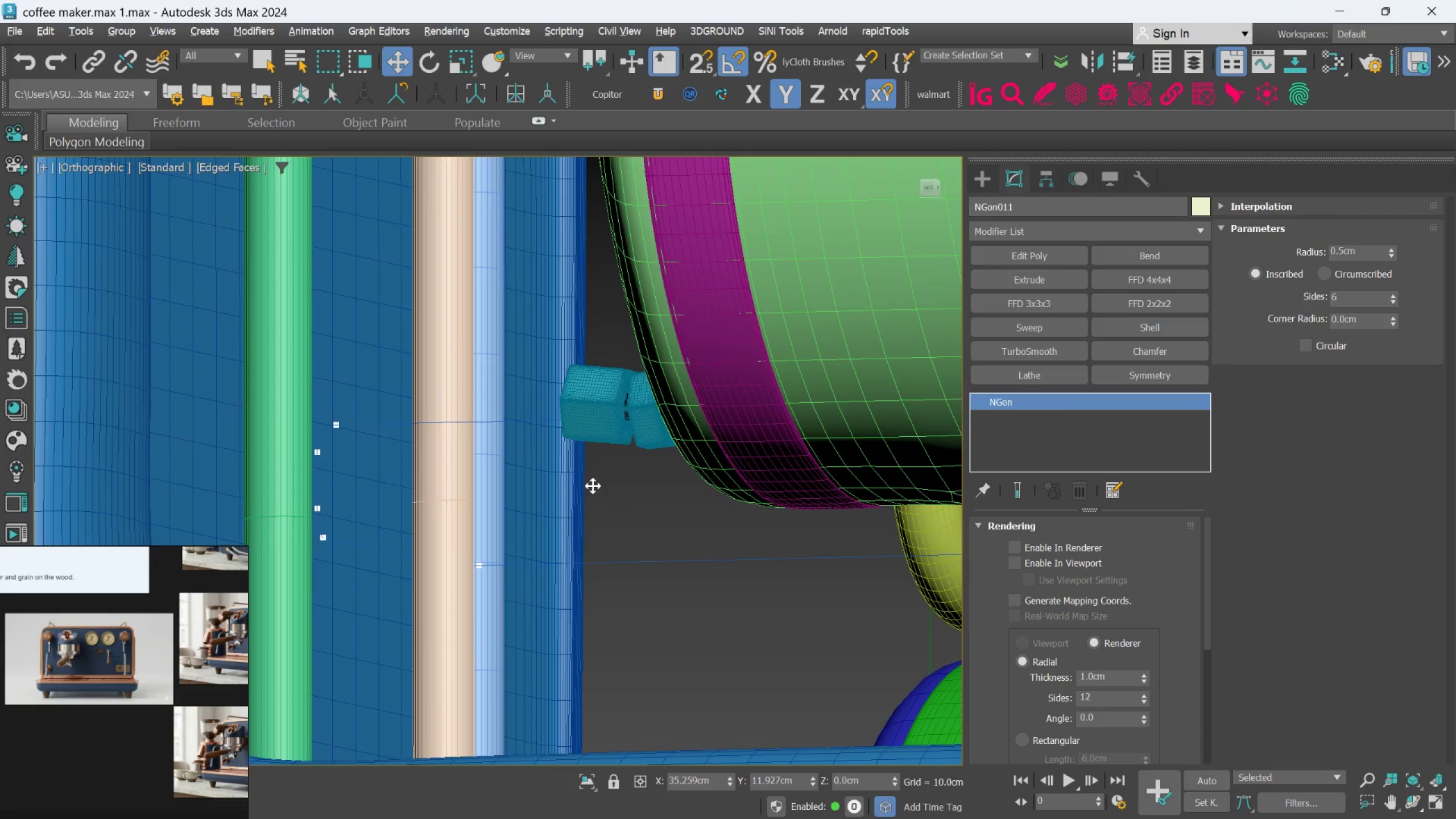 
key(Control+Z)
 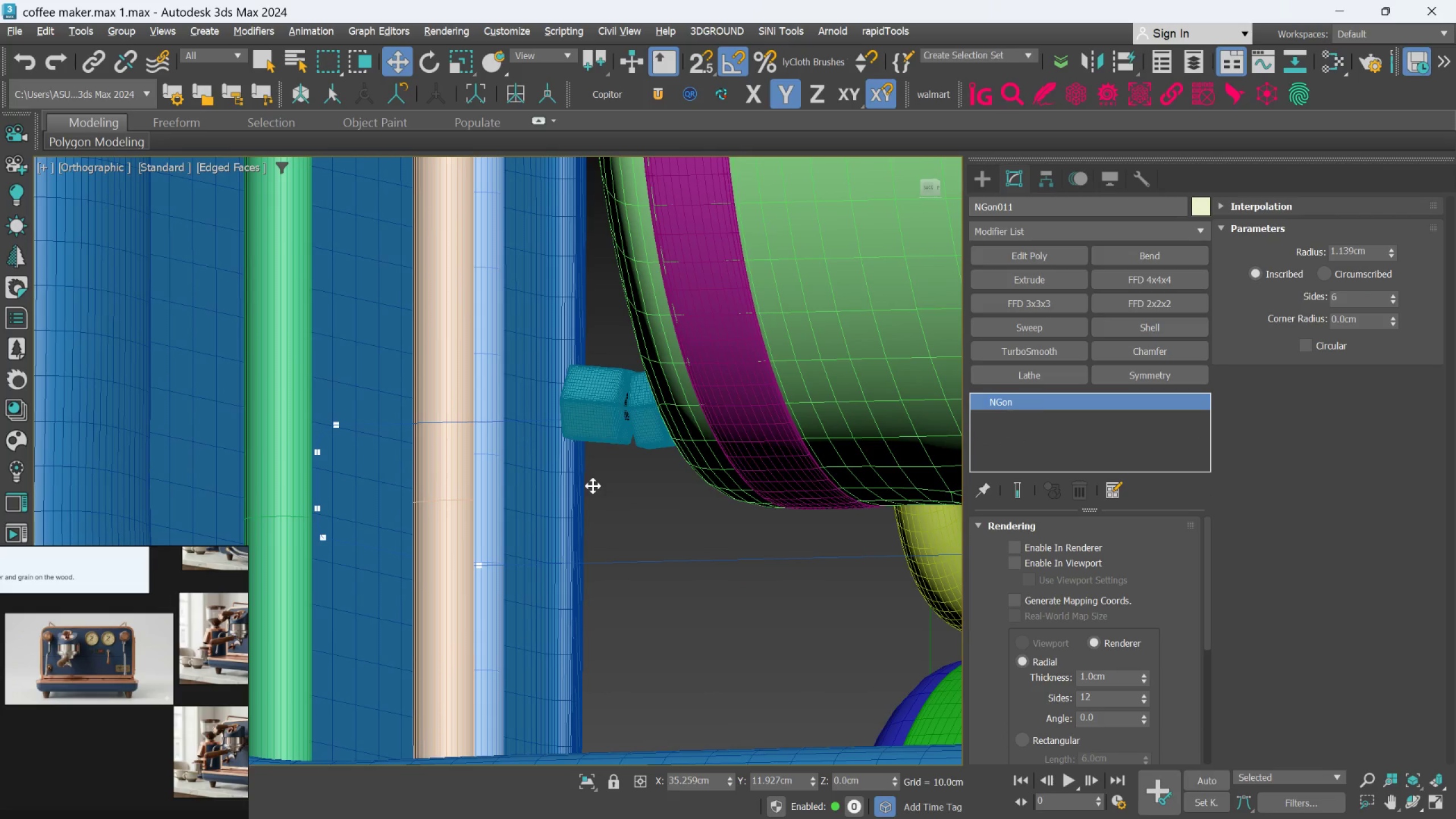 
key(Control+Z)
 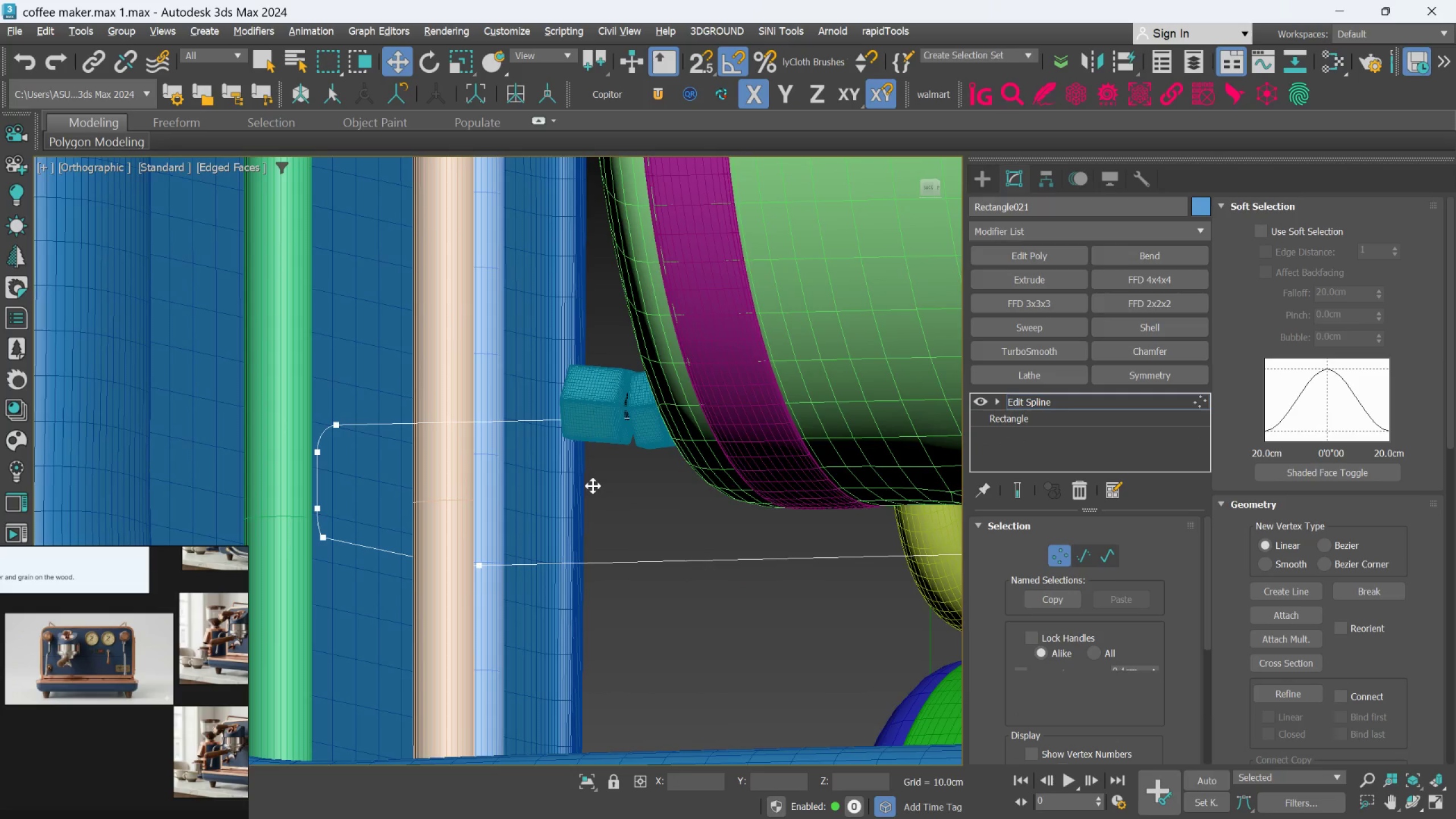 
key(Control+Z)
 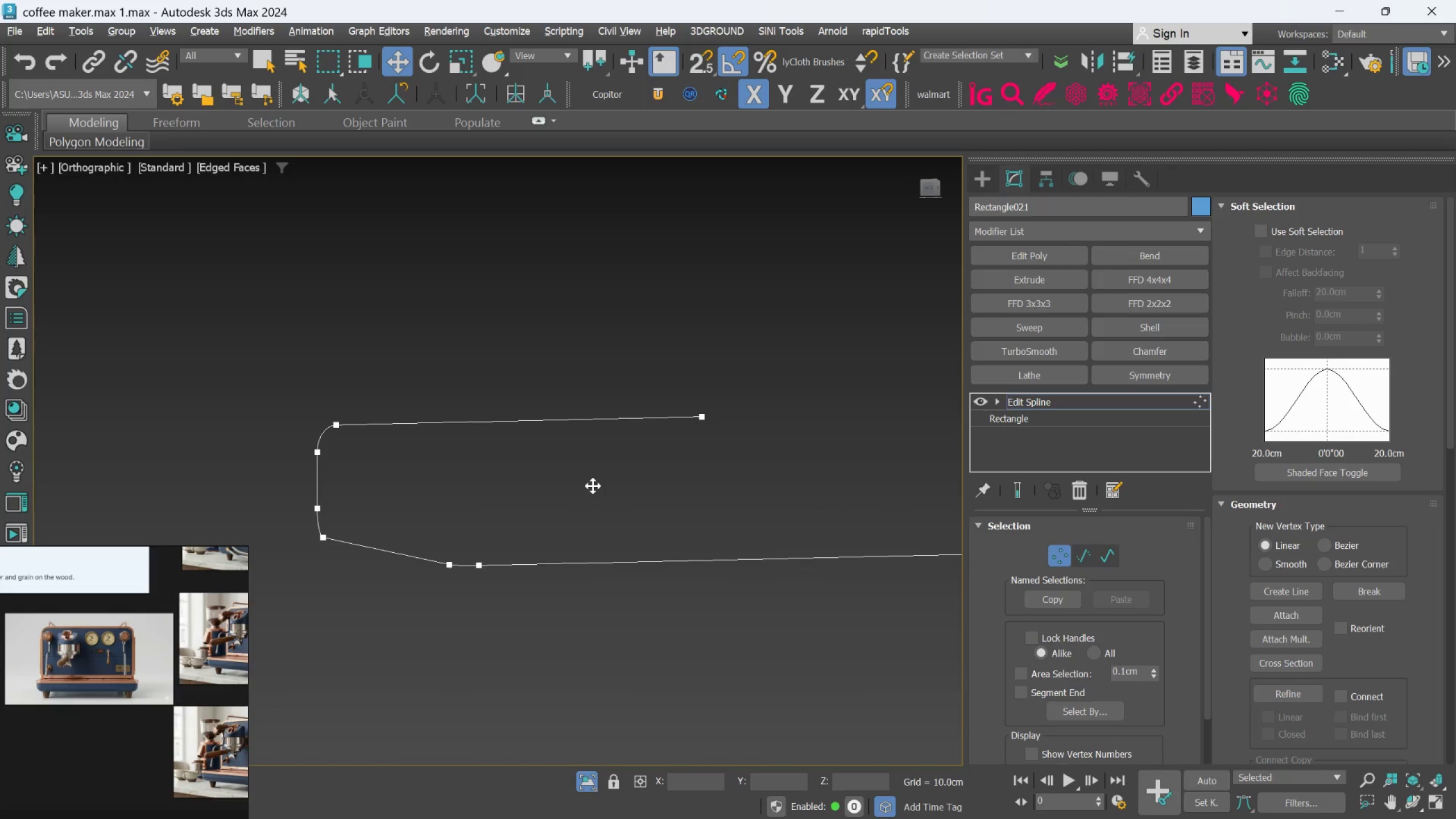 
key(Control+Z)
 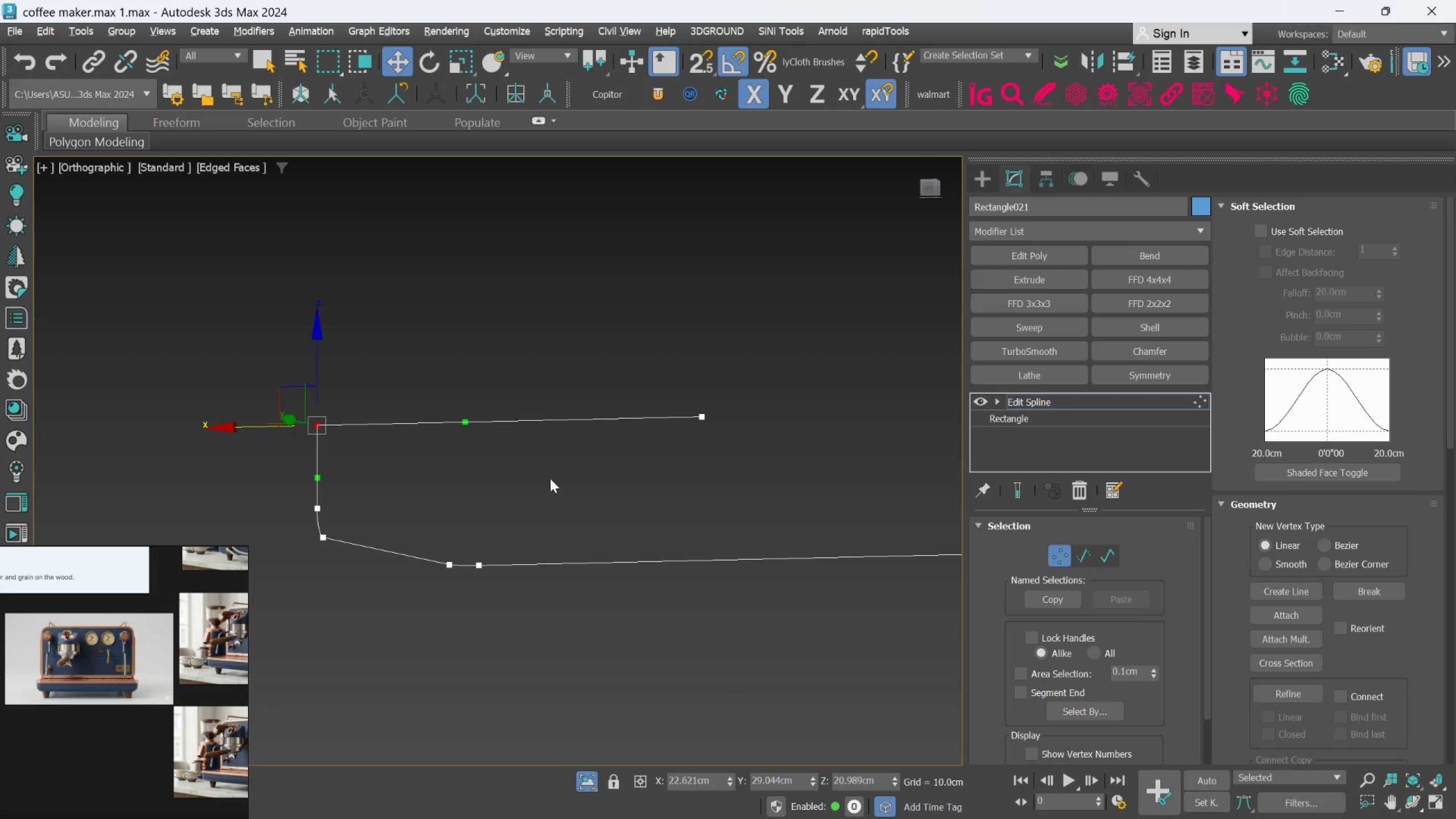 
hold_key(key=AltLeft, duration=2.28)
 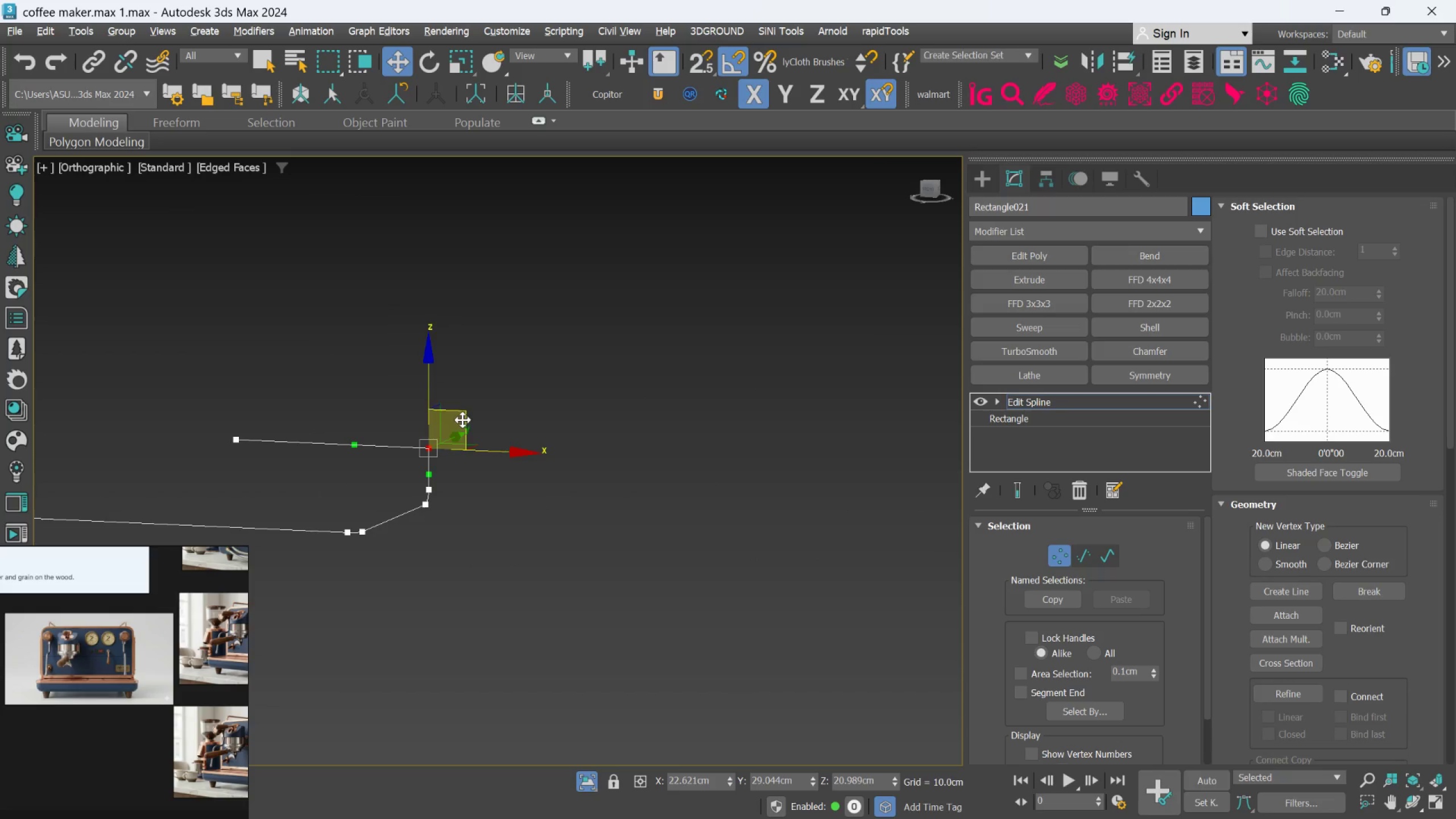 
scroll: coordinate [540, 471], scroll_direction: down, amount: 2.0
 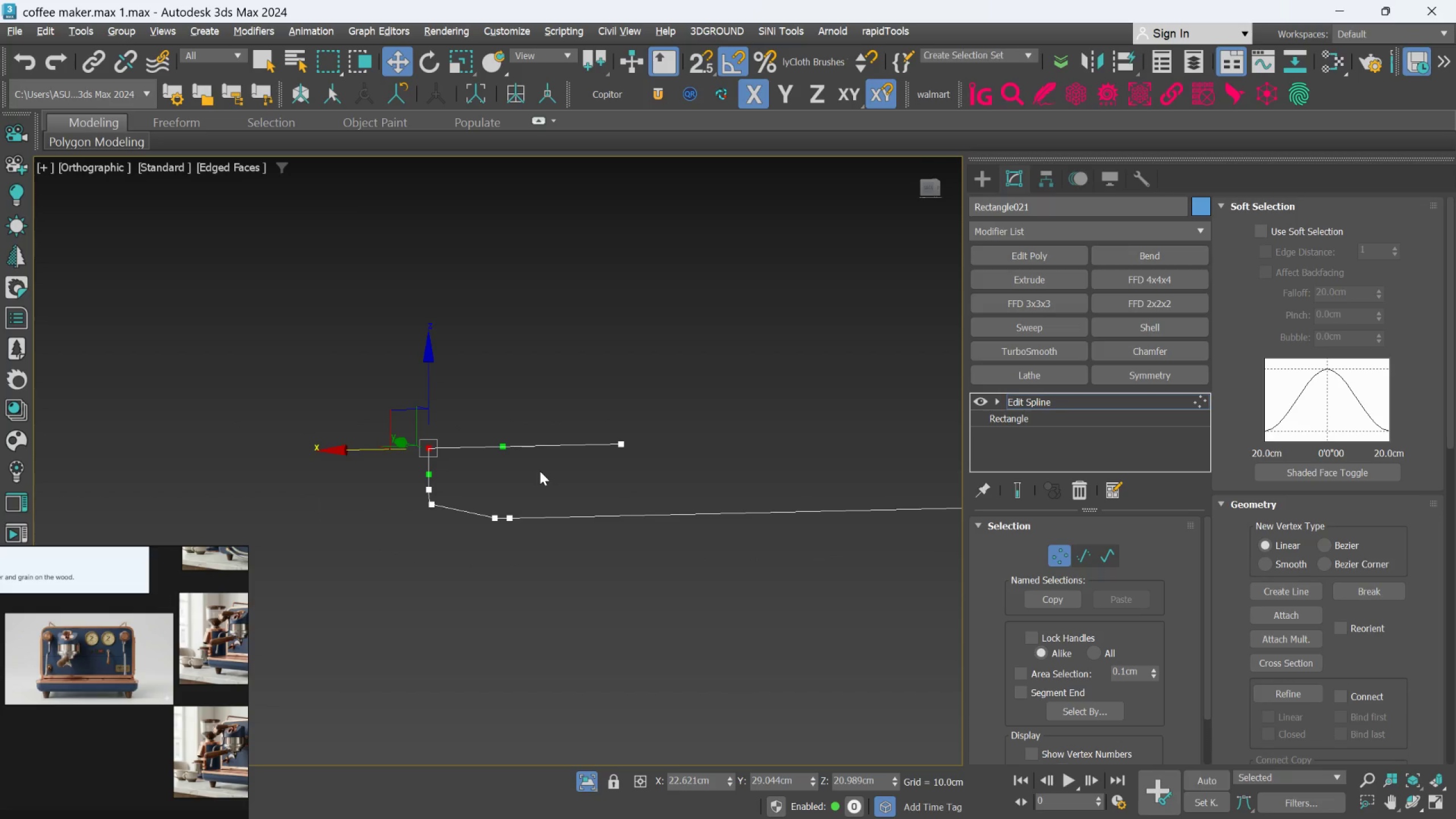 
scroll: coordinate [663, 520], scroll_direction: up, amount: 5.0
 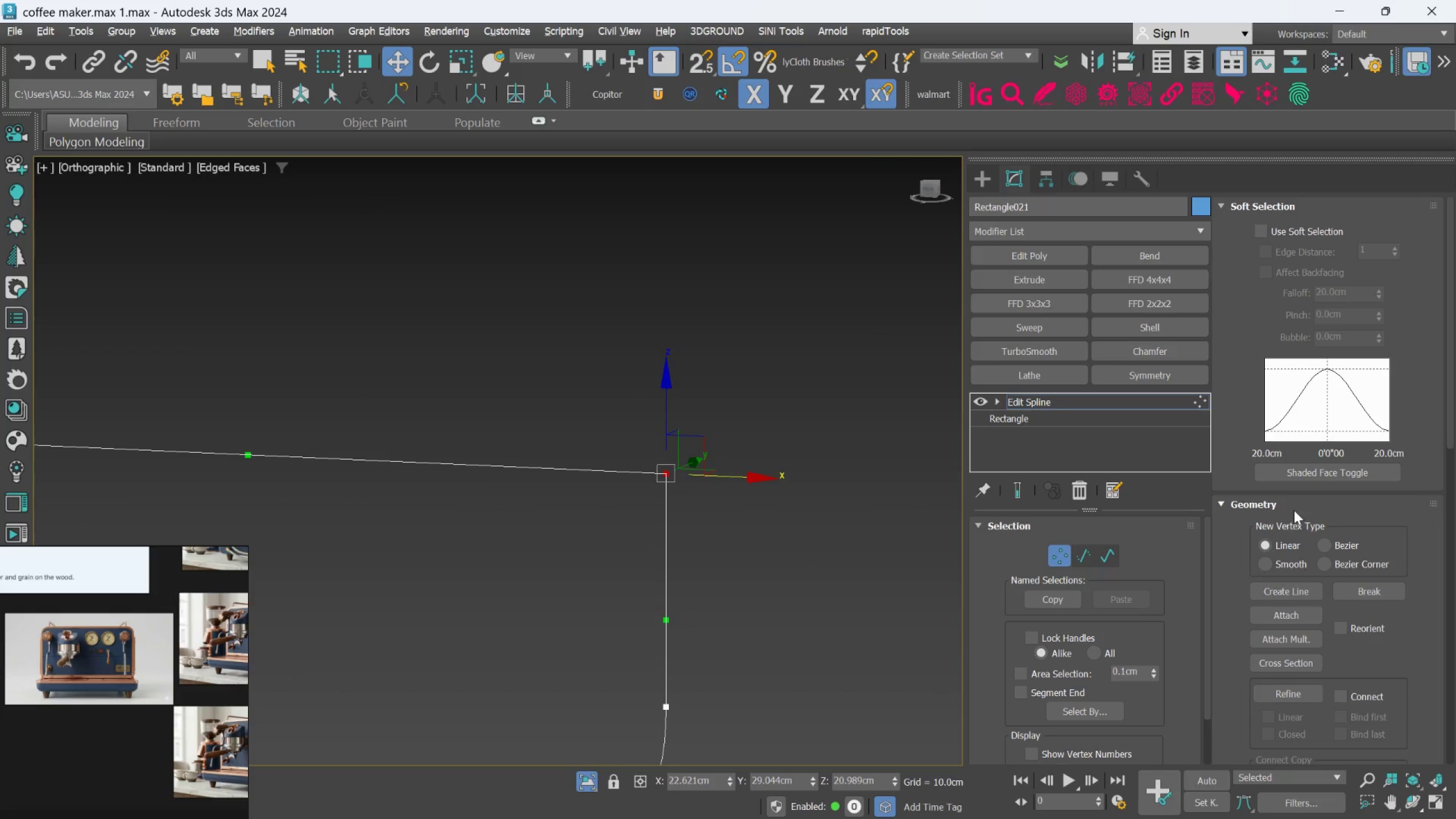 
scroll: coordinate [1343, 689], scroll_direction: down, amount: 18.0
 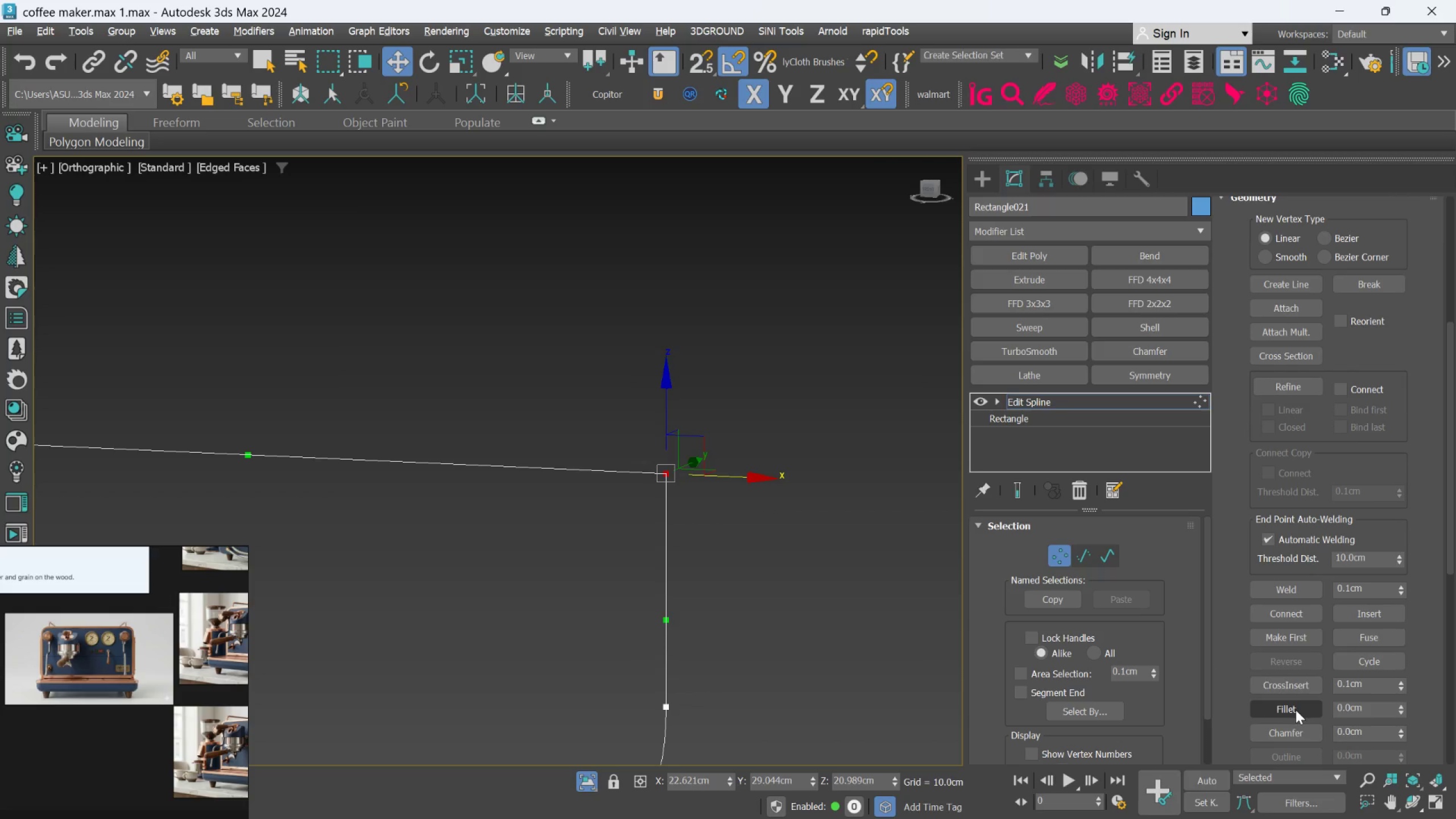 
left_click([1296, 710])
 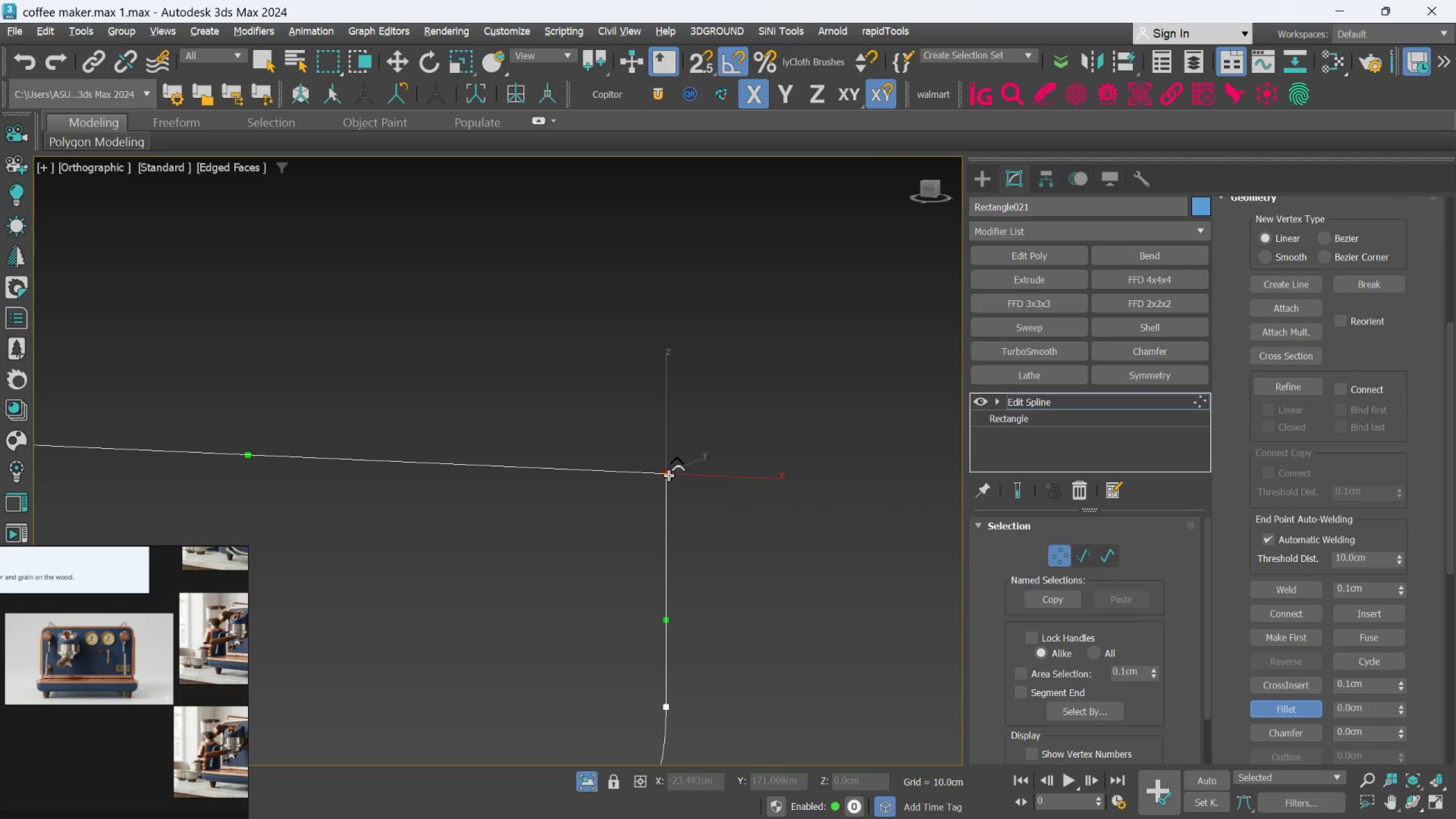 
left_click_drag(start_coordinate=[668, 475], to_coordinate=[685, 361])
 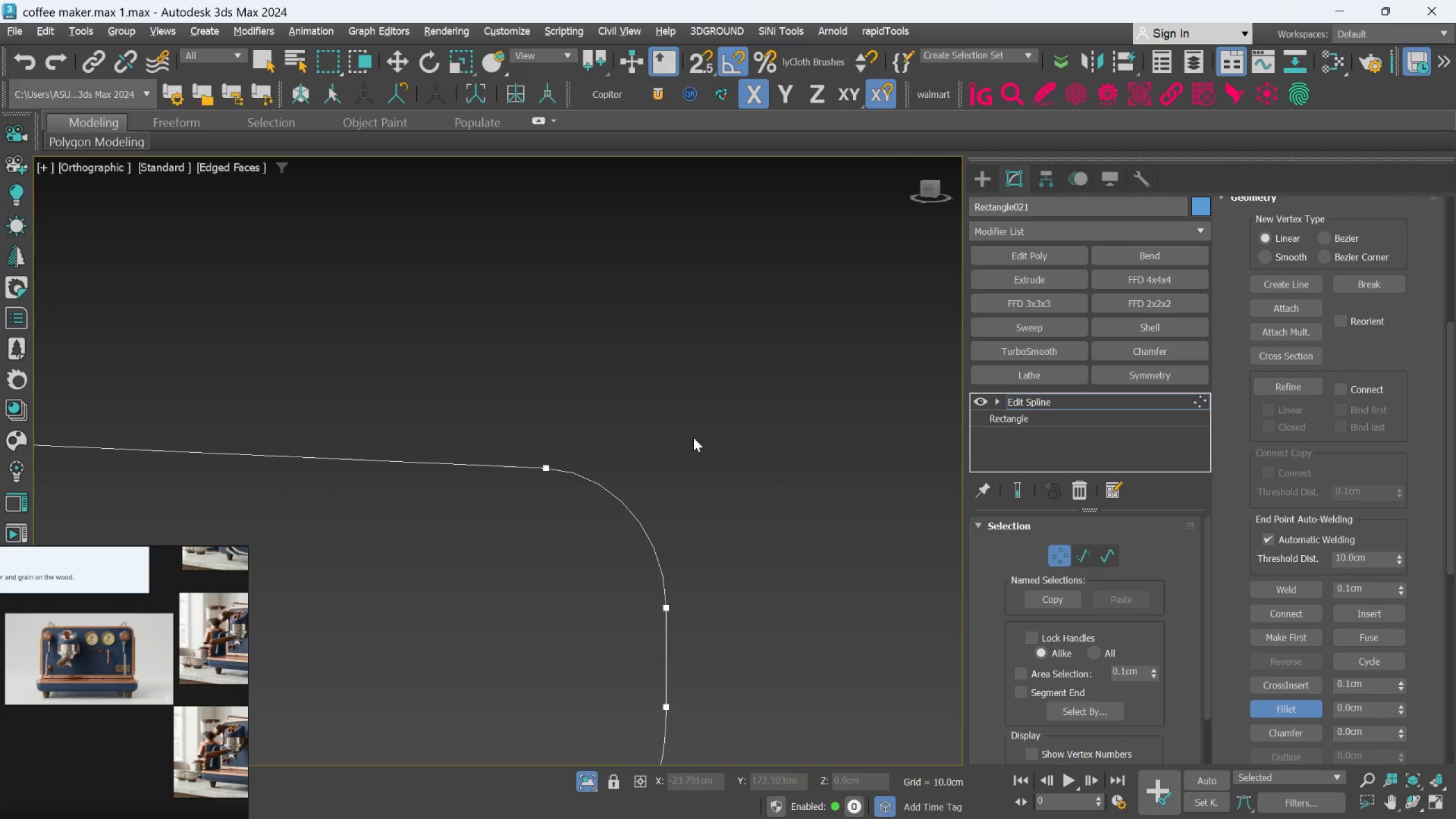 
scroll: coordinate [701, 470], scroll_direction: down, amount: 2.0
 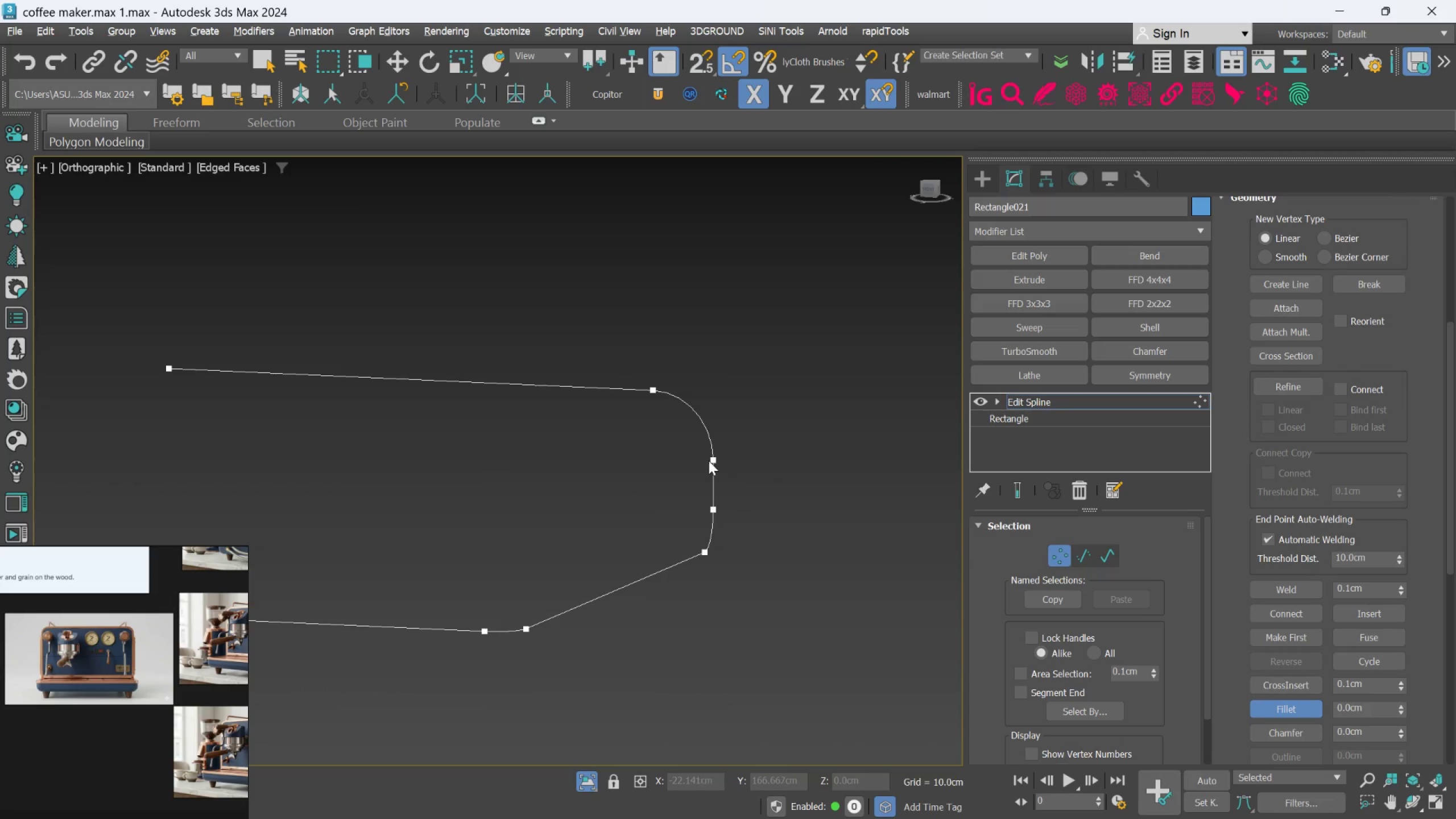 
scroll: coordinate [709, 461], scroll_direction: up, amount: 1.0
 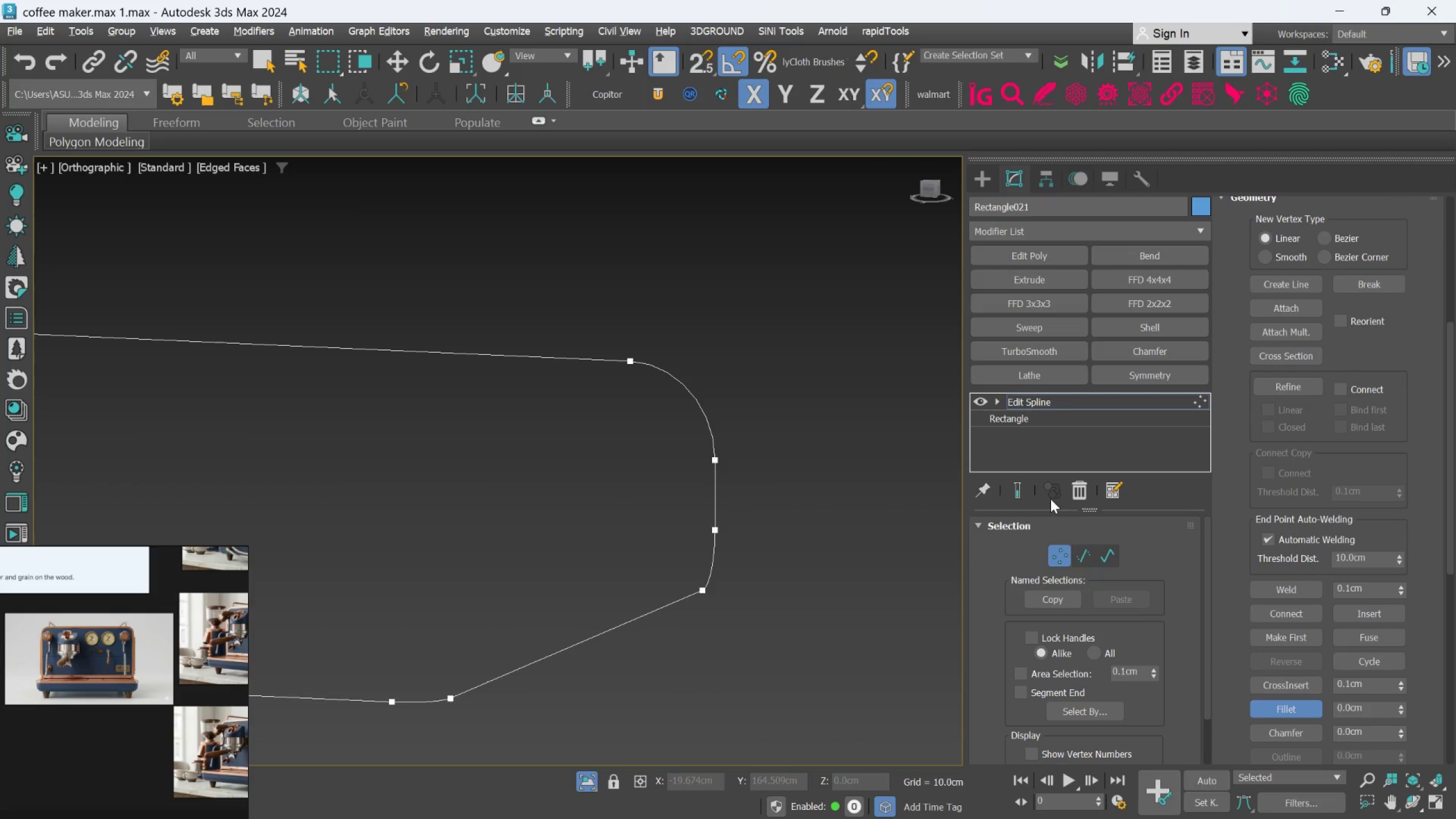 
left_click([1071, 404])
 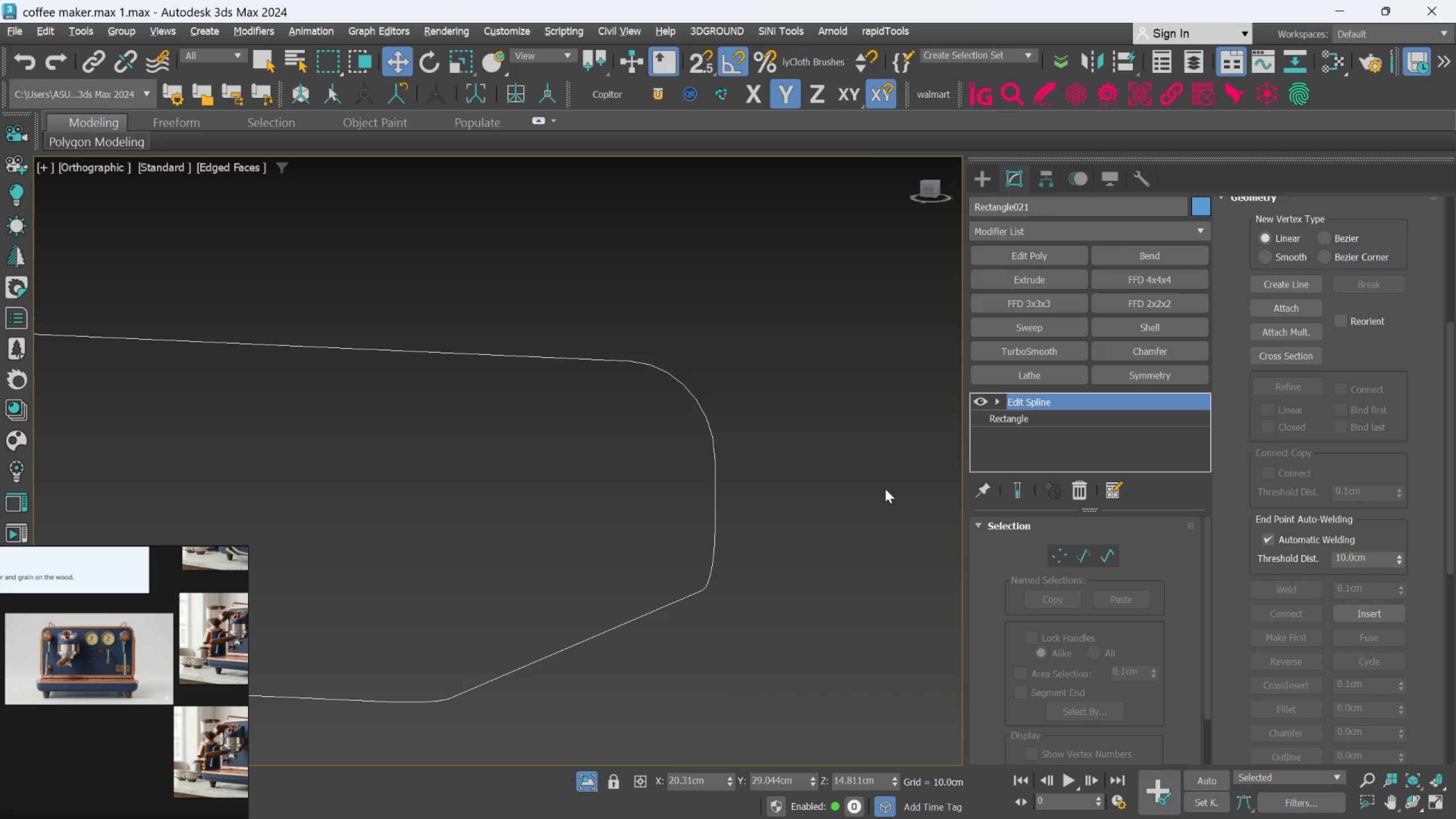 
scroll: coordinate [872, 504], scroll_direction: down, amount: 3.0
 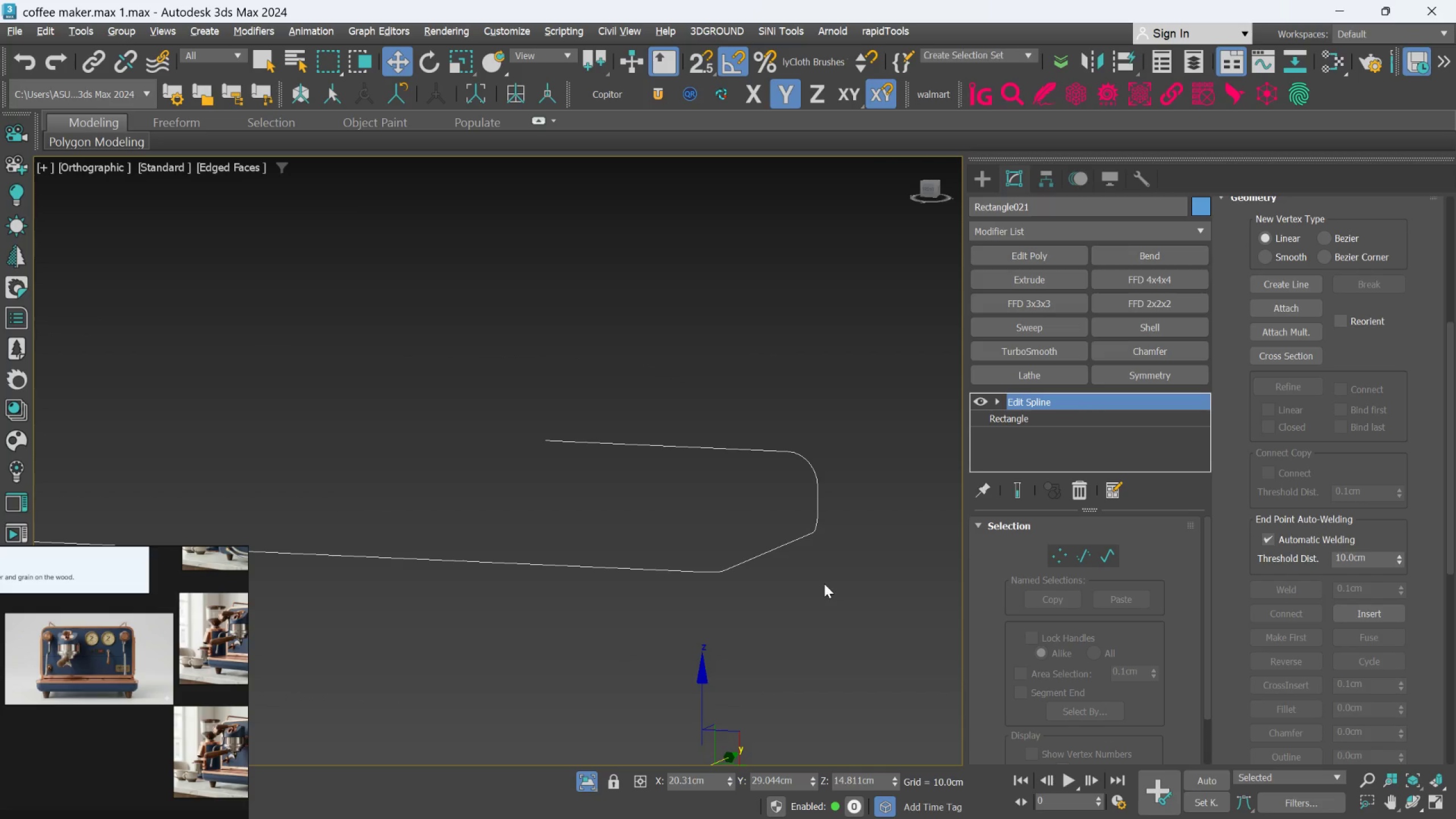 
scroll: coordinate [822, 568], scroll_direction: up, amount: 2.0
 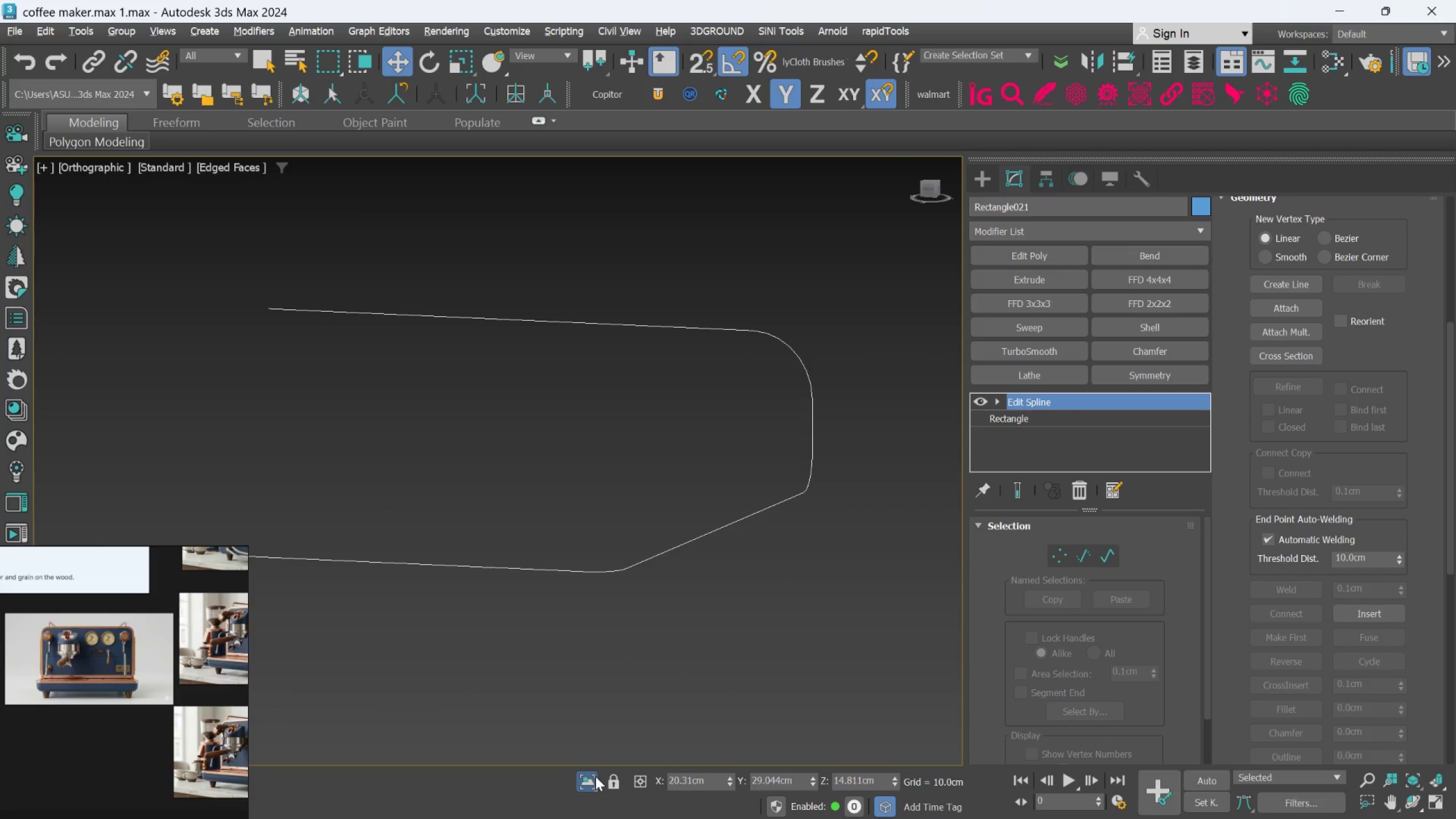 
left_click([585, 780])
 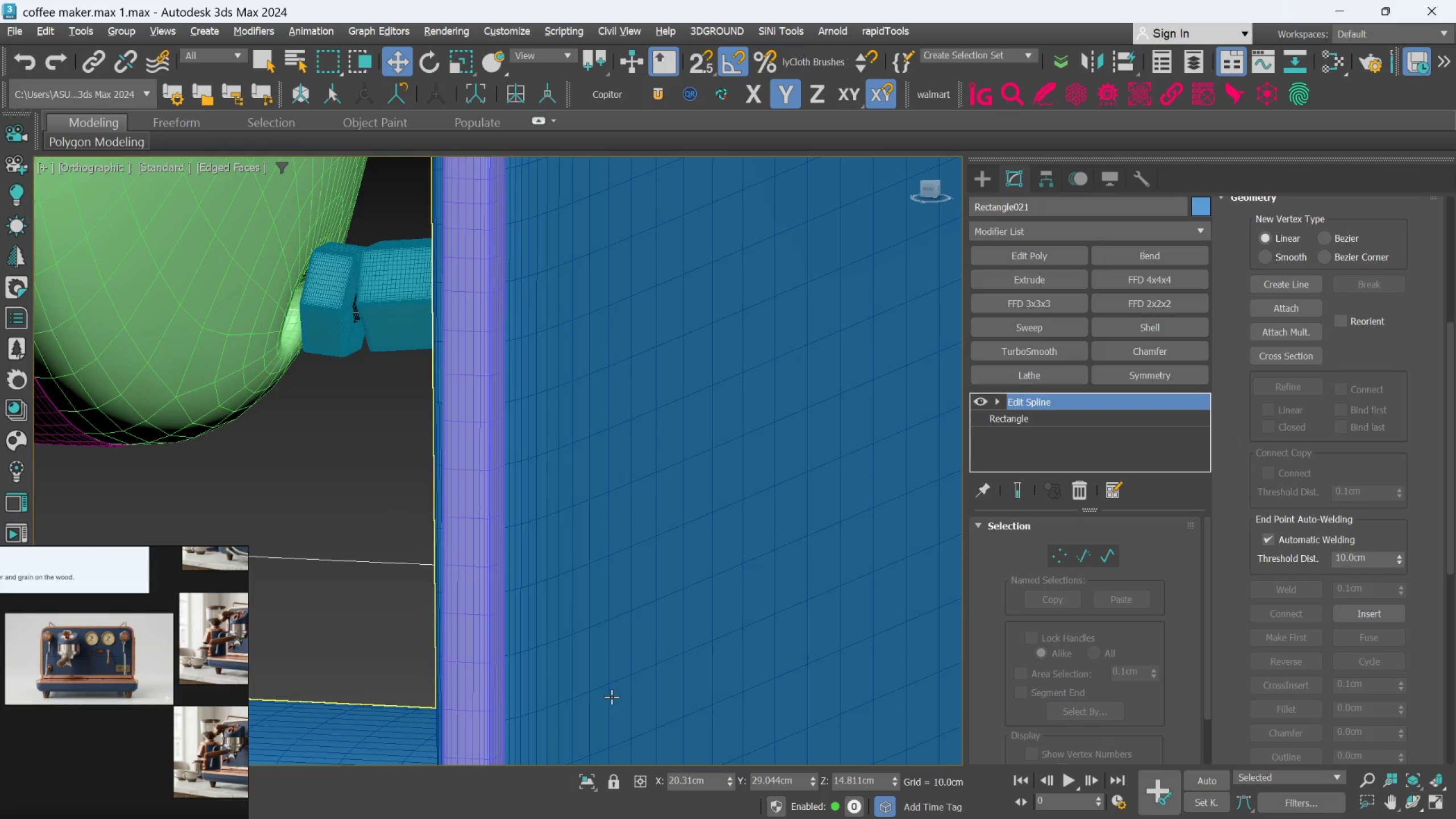 
scroll: coordinate [614, 593], scroll_direction: down, amount: 7.0
 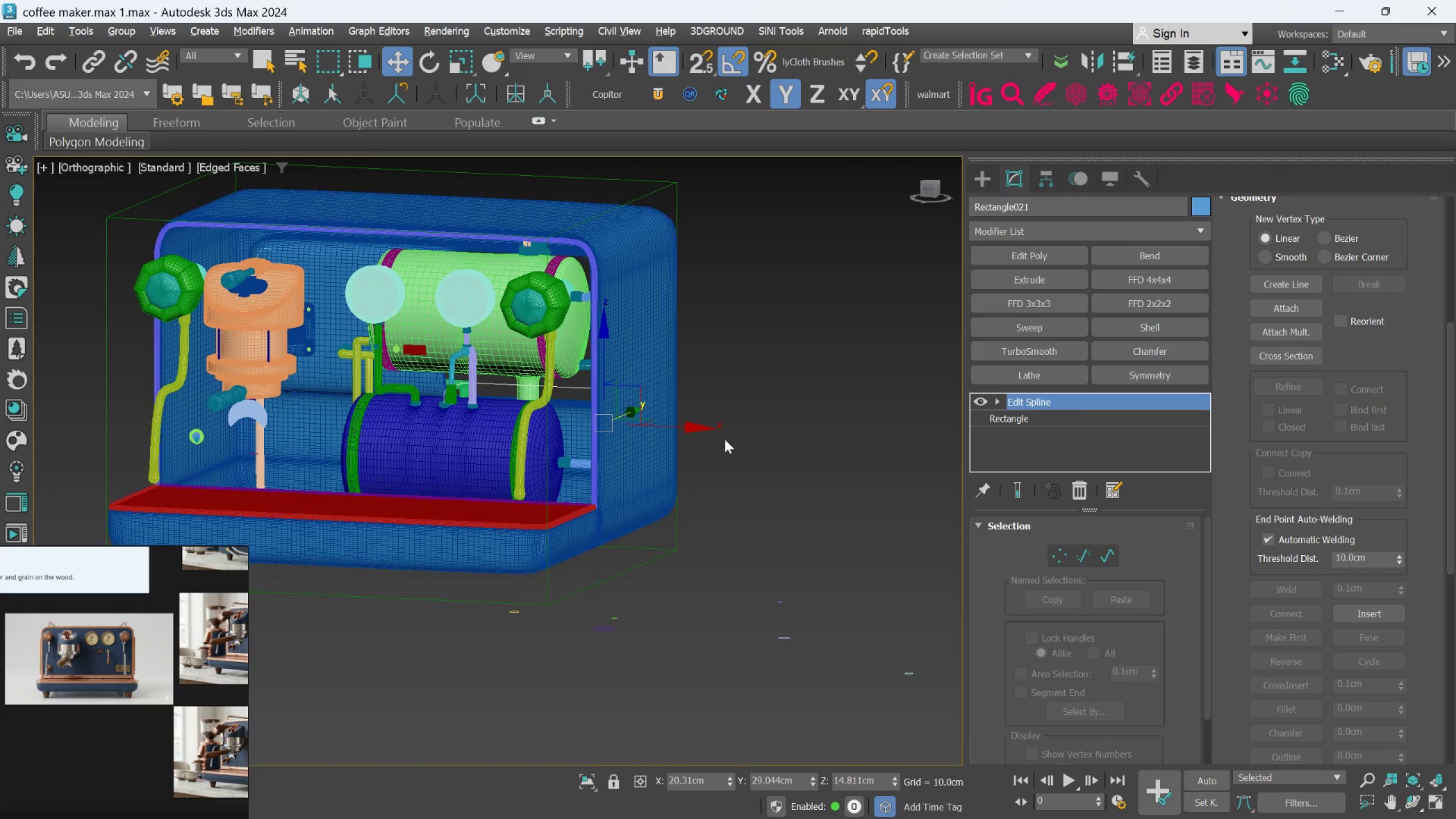 
scroll: coordinate [739, 610], scroll_direction: up, amount: 2.0
 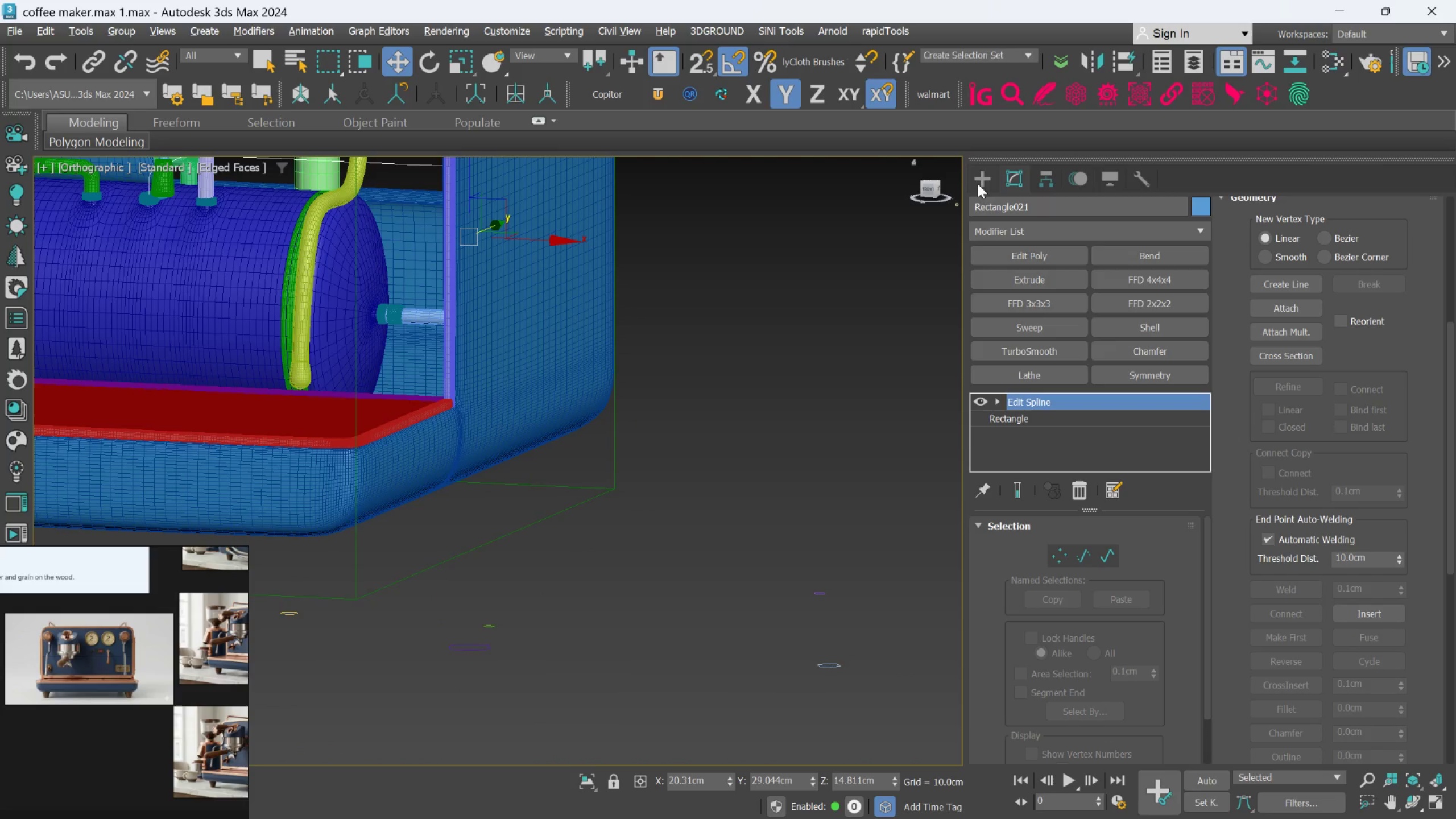 
left_click([981, 176])
 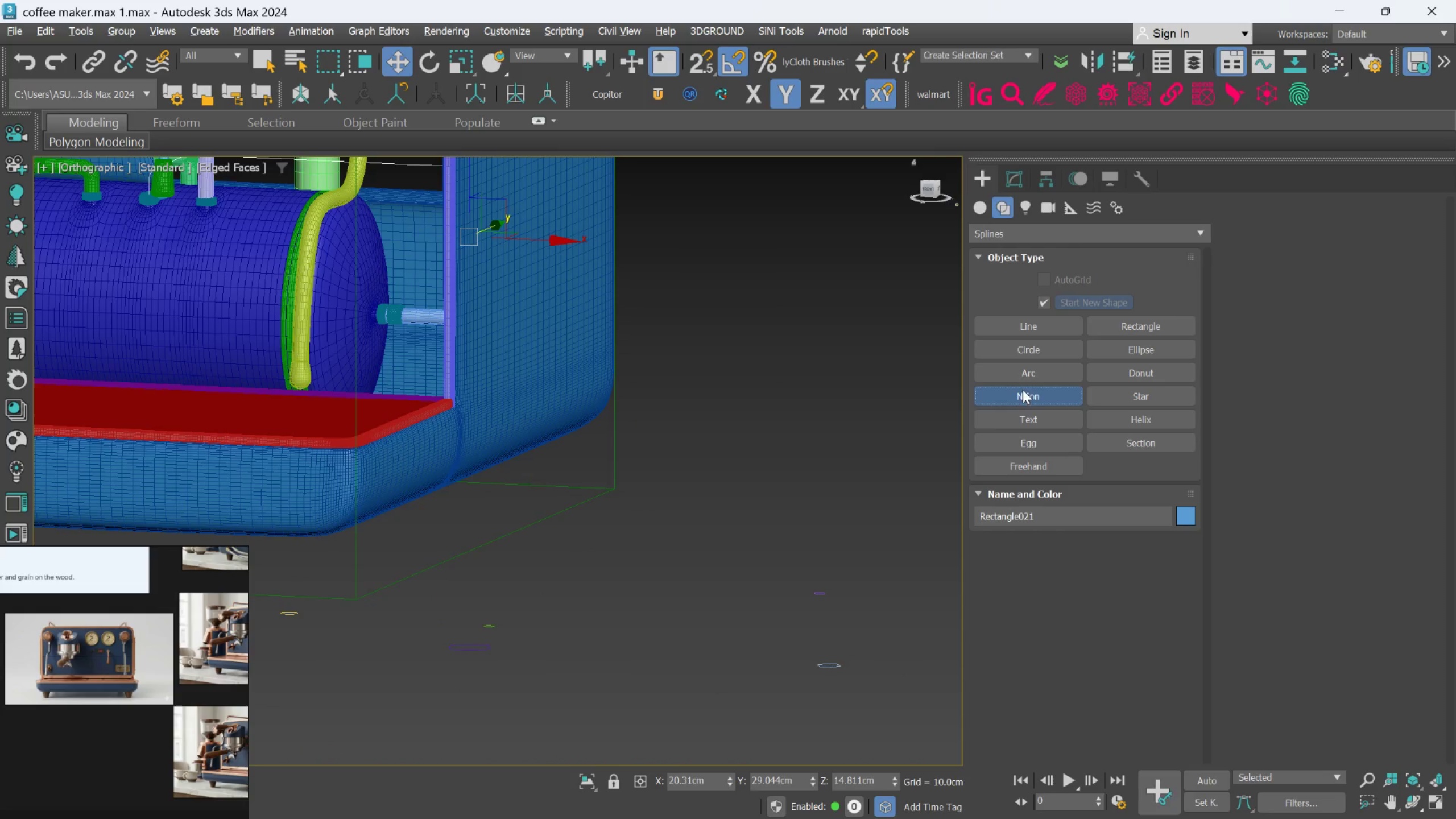 
left_click_drag(start_coordinate=[689, 551], to_coordinate=[702, 556])
 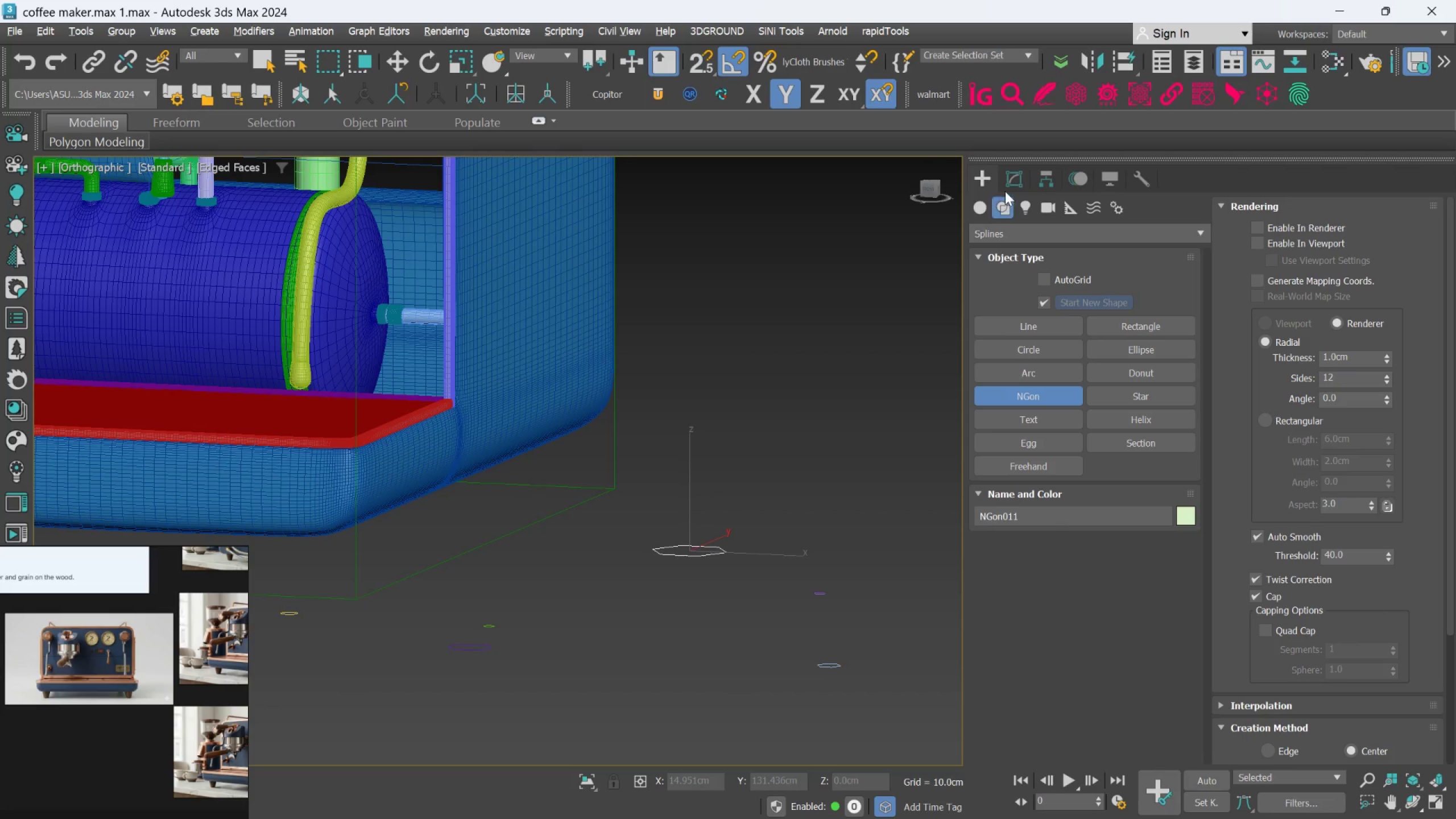 
left_click([1005, 181])
 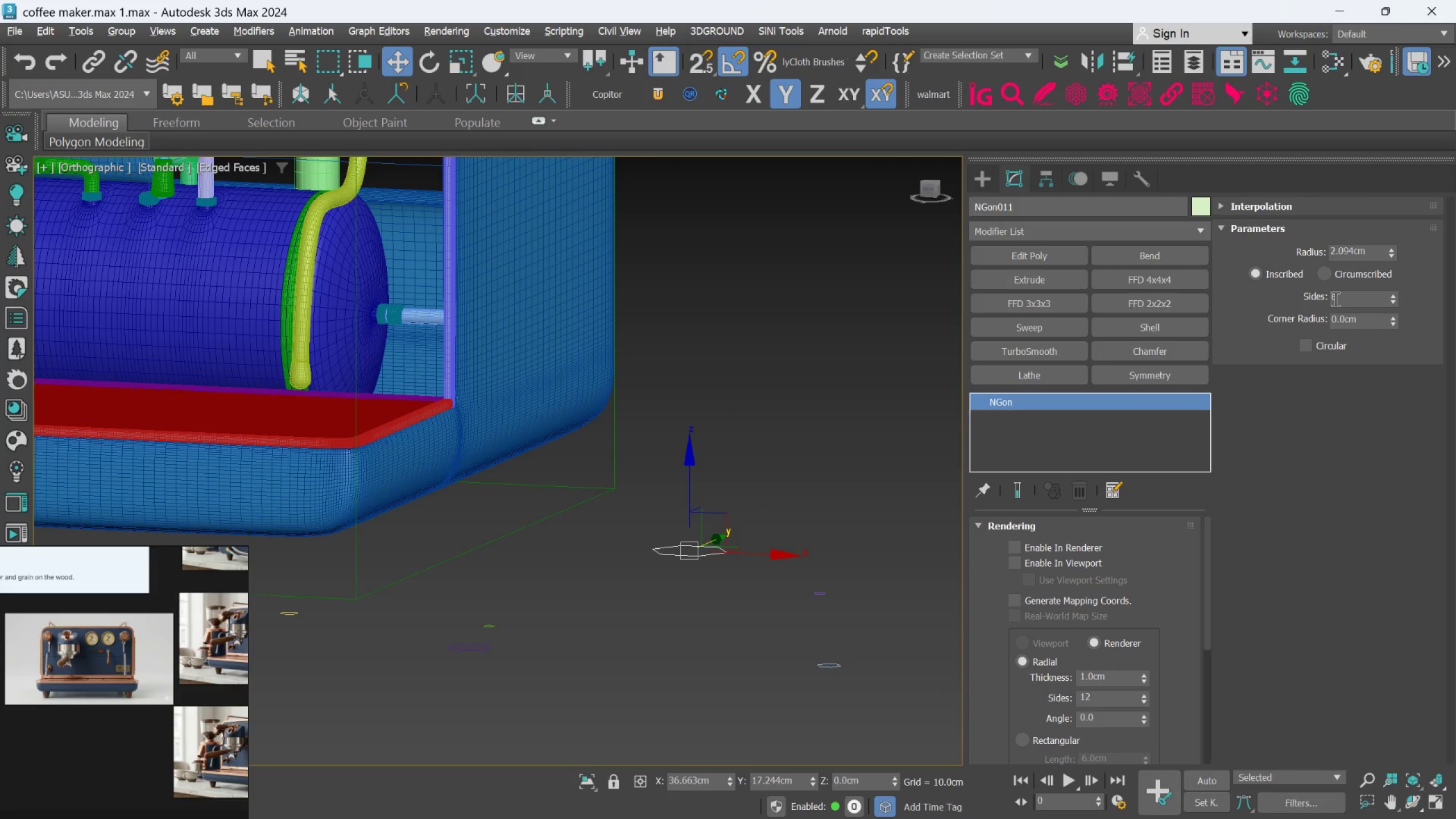 
double_click([1337, 297])
 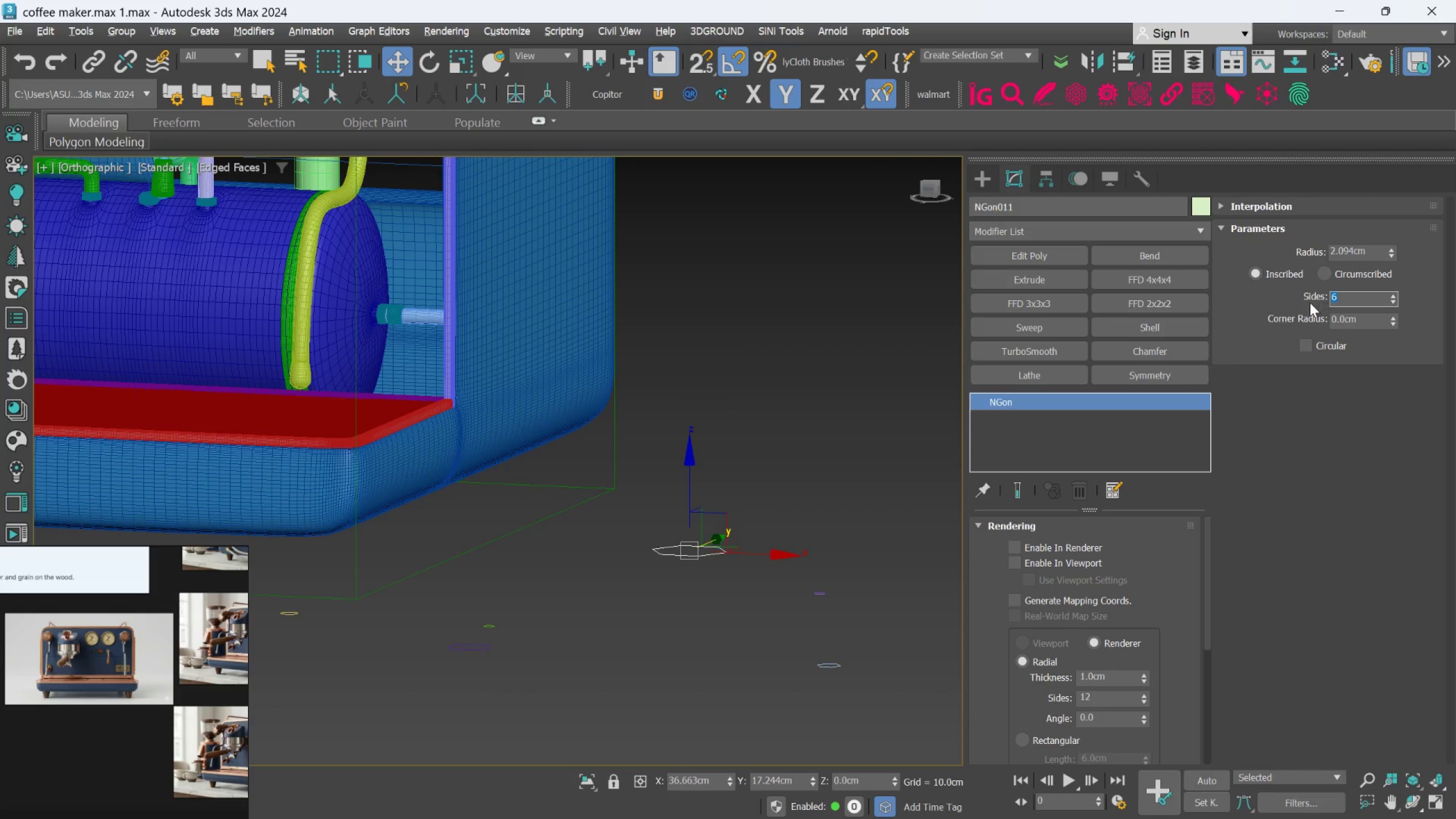 
key(8)
 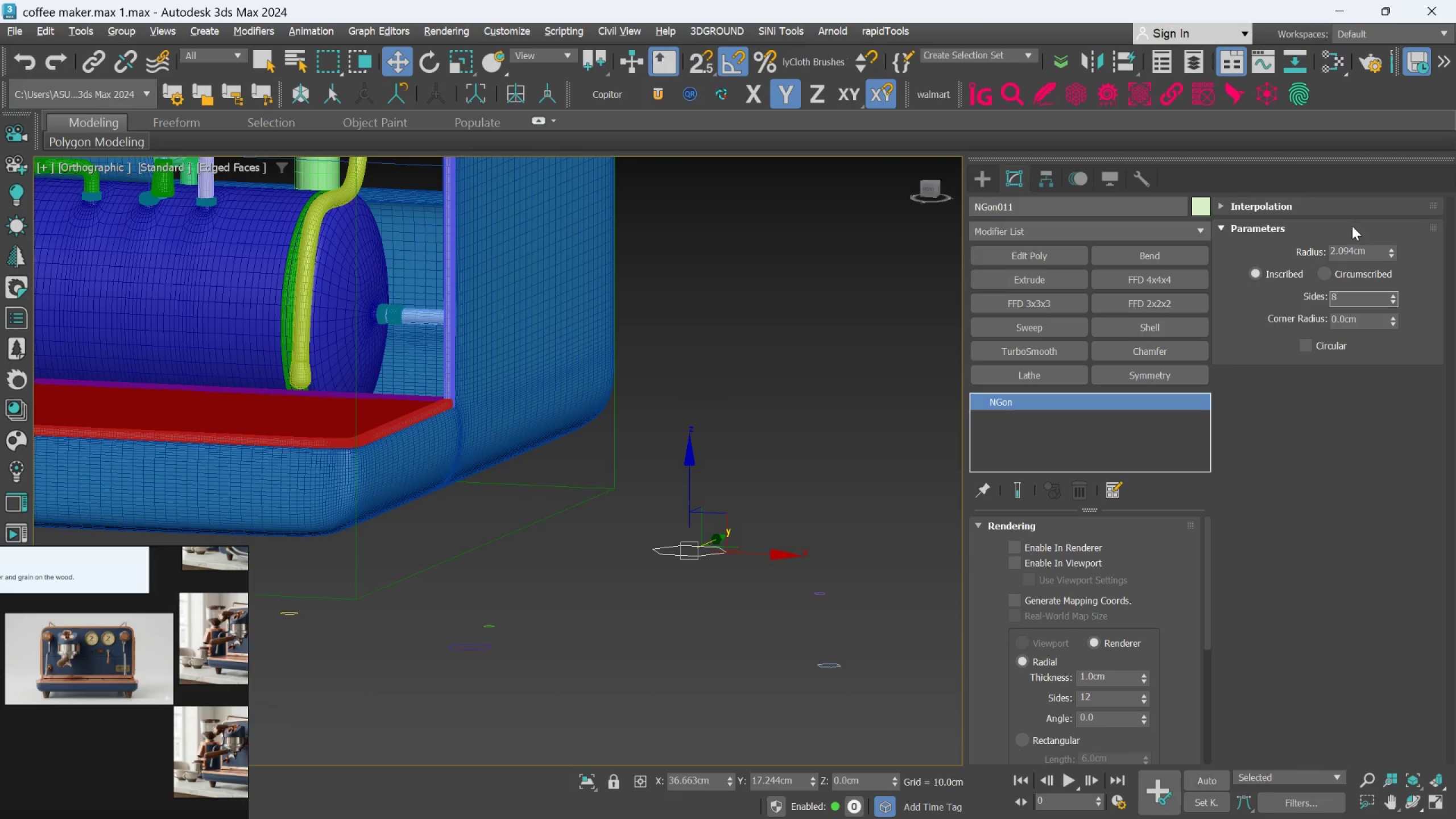 
left_click([1337, 248])
 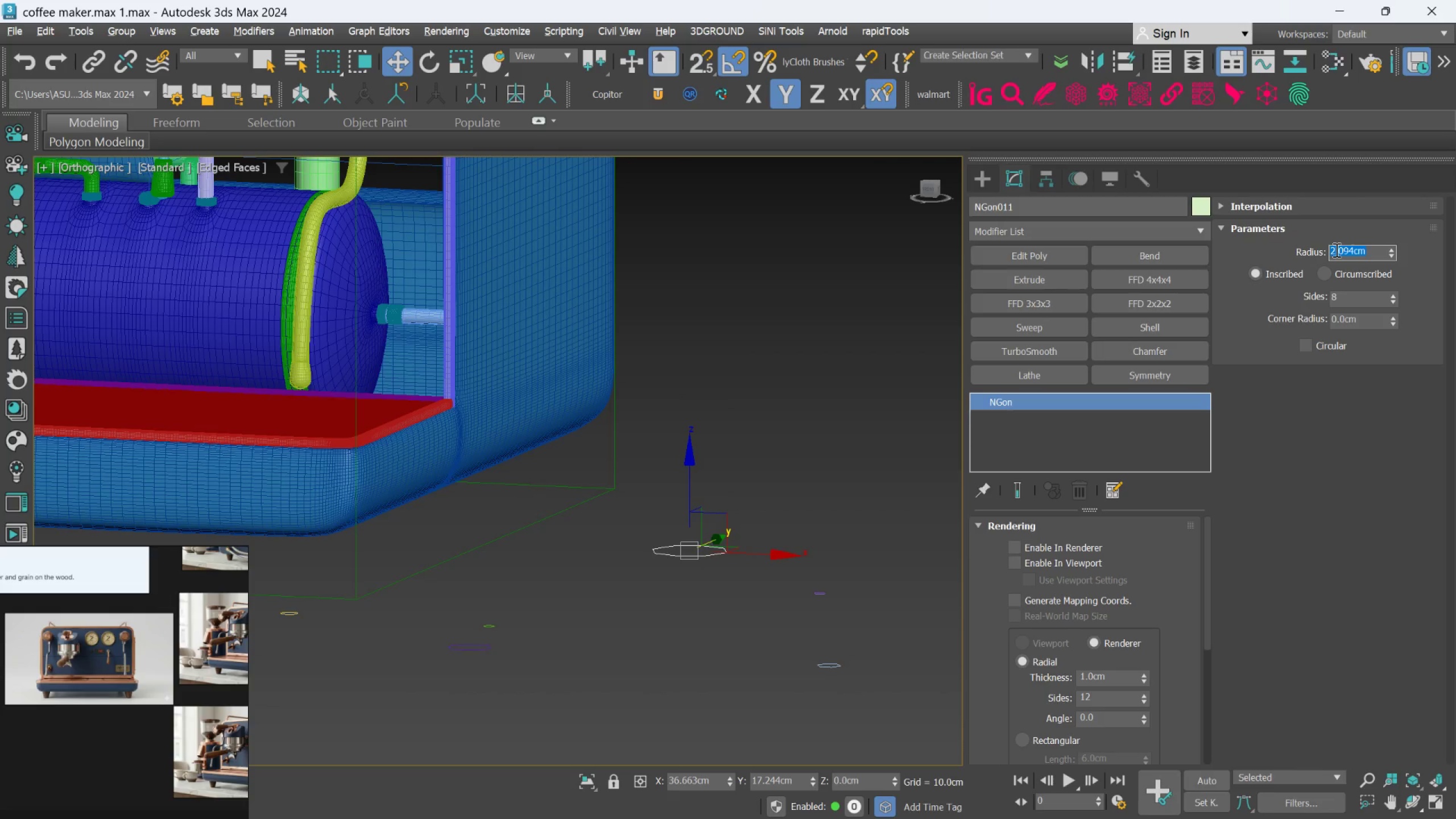 
key(Period)
 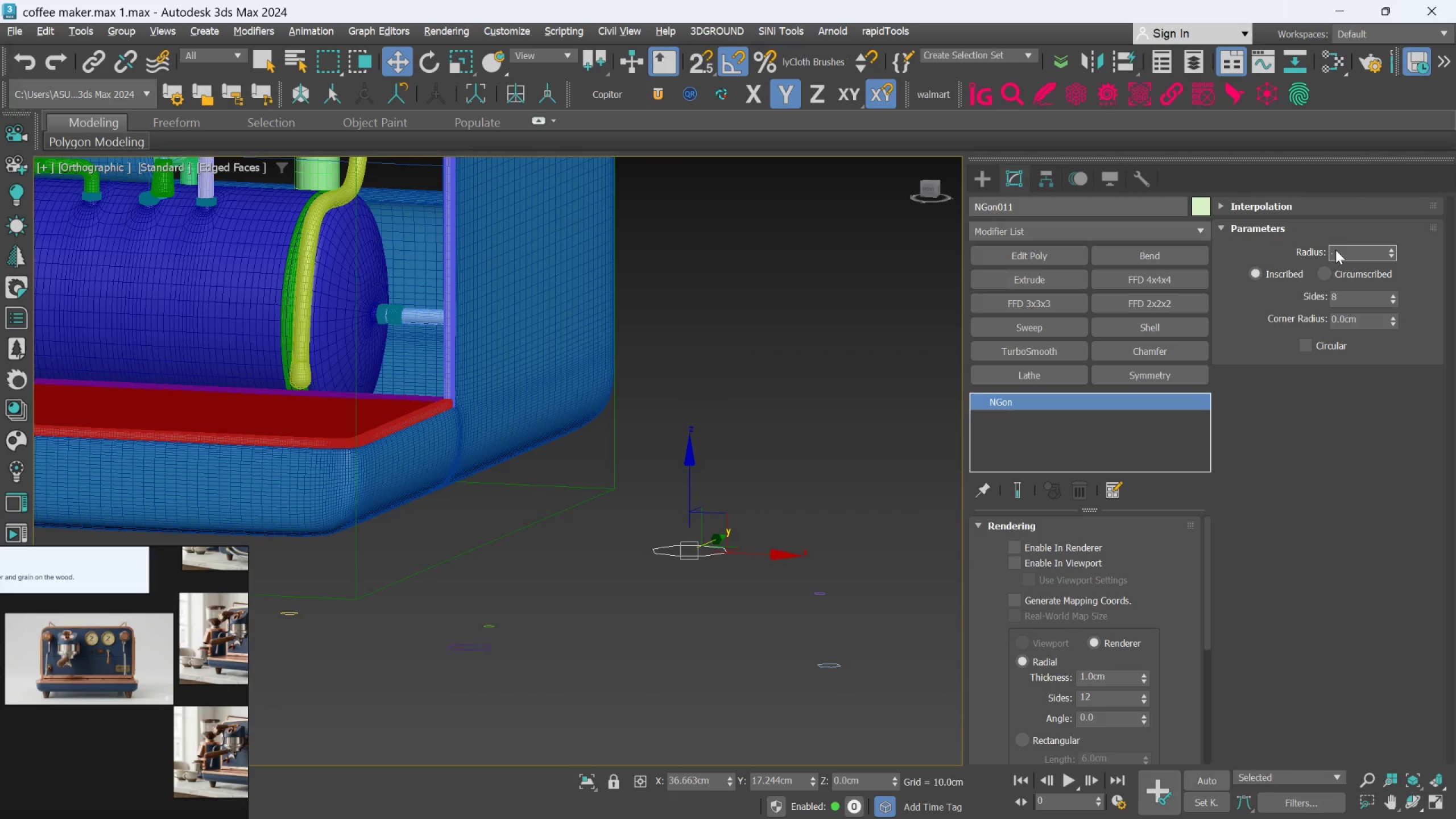 
key(5)
 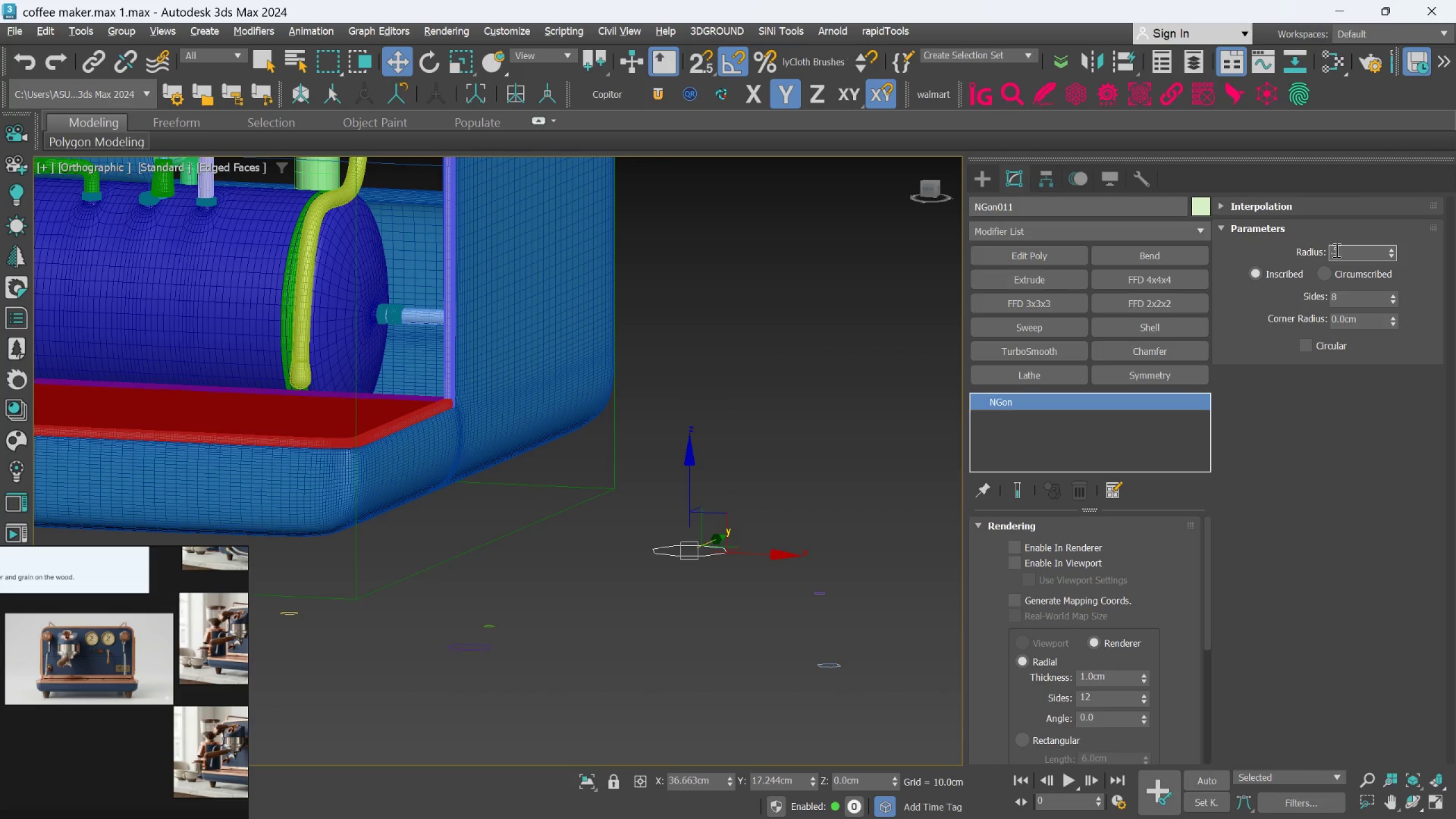 
key(Enter)
 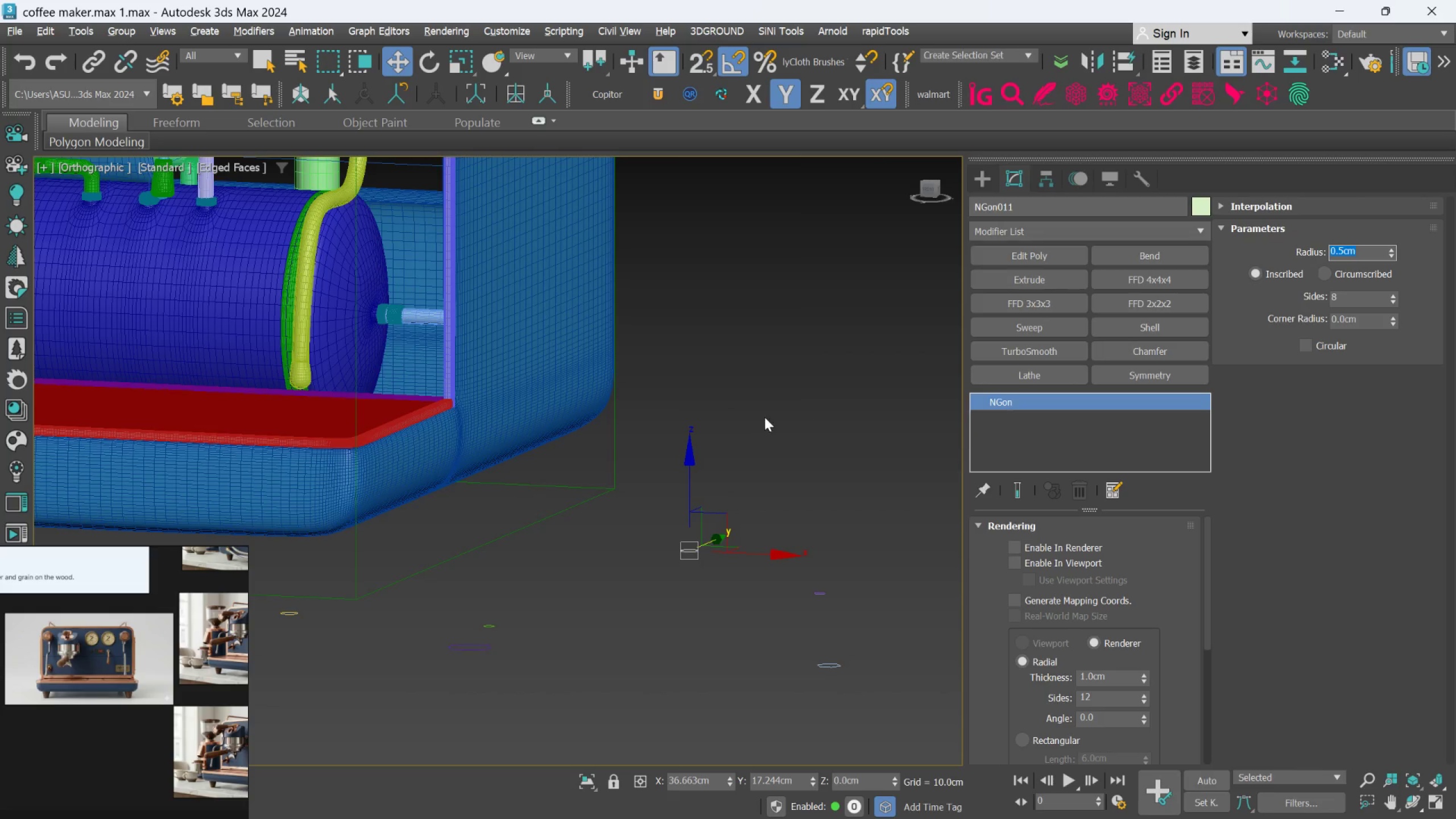 
scroll: coordinate [761, 419], scroll_direction: down, amount: 2.0
 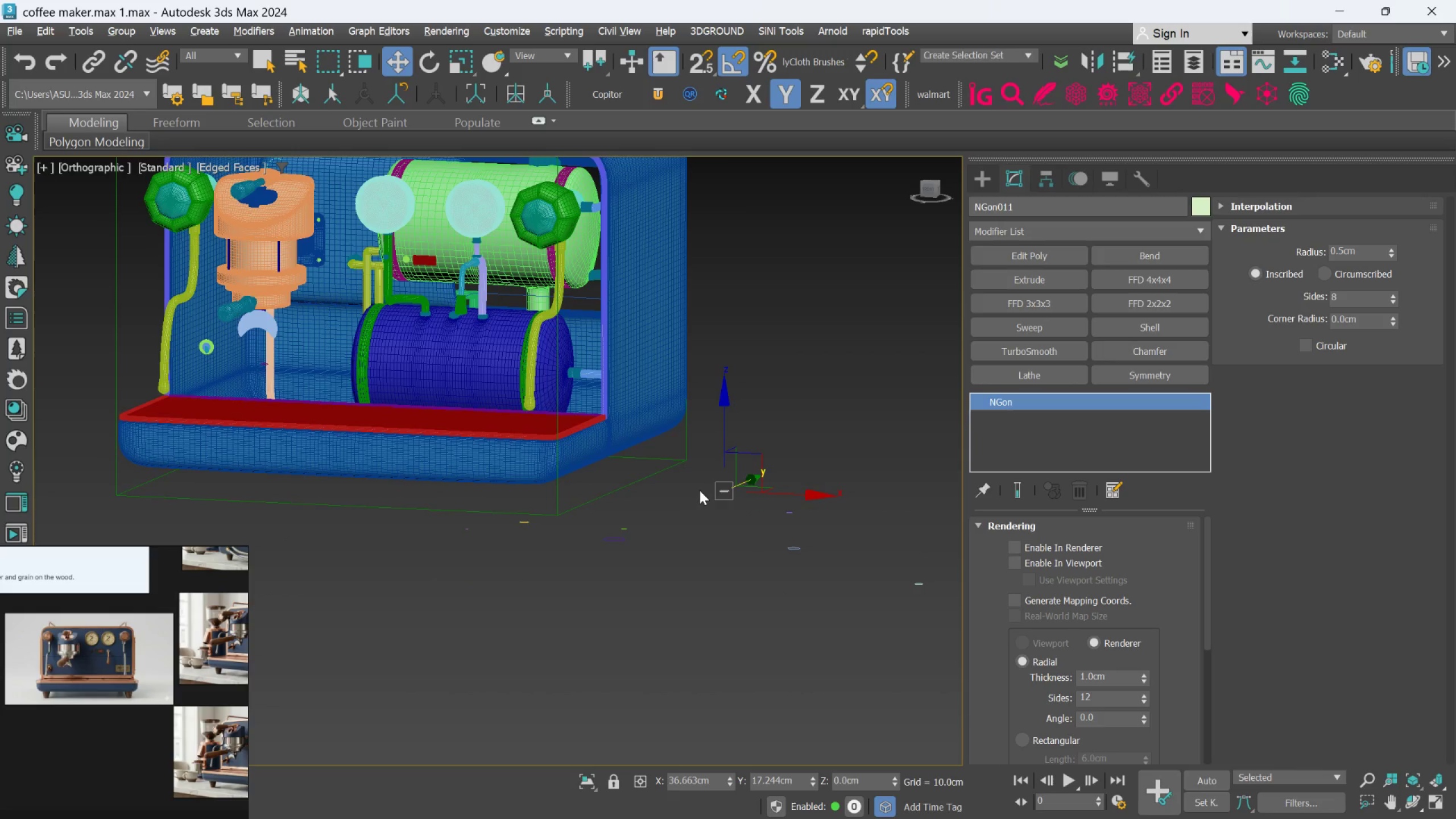 
hold_key(key=AltLeft, duration=1.33)
 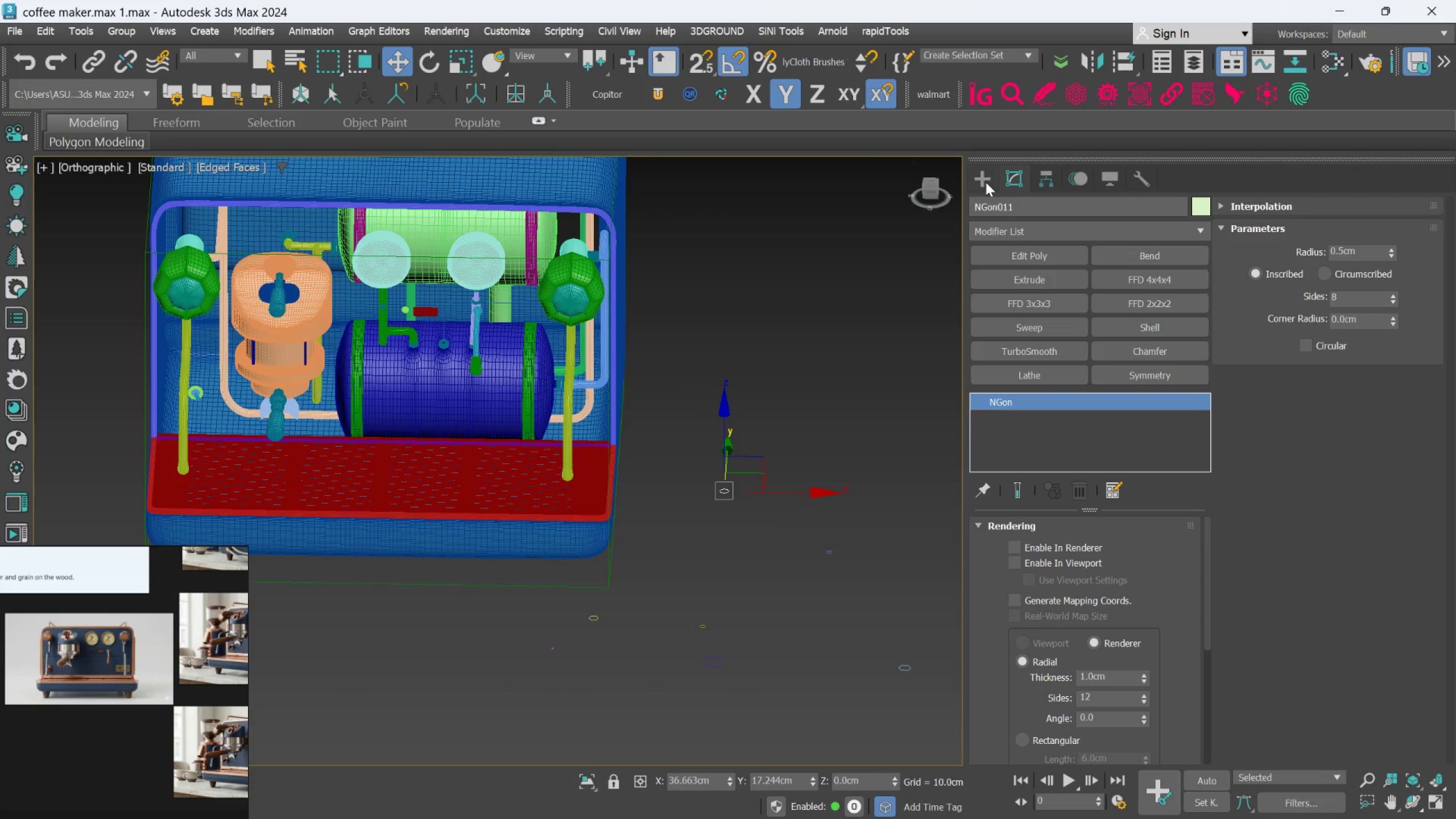 
left_click([987, 178])
 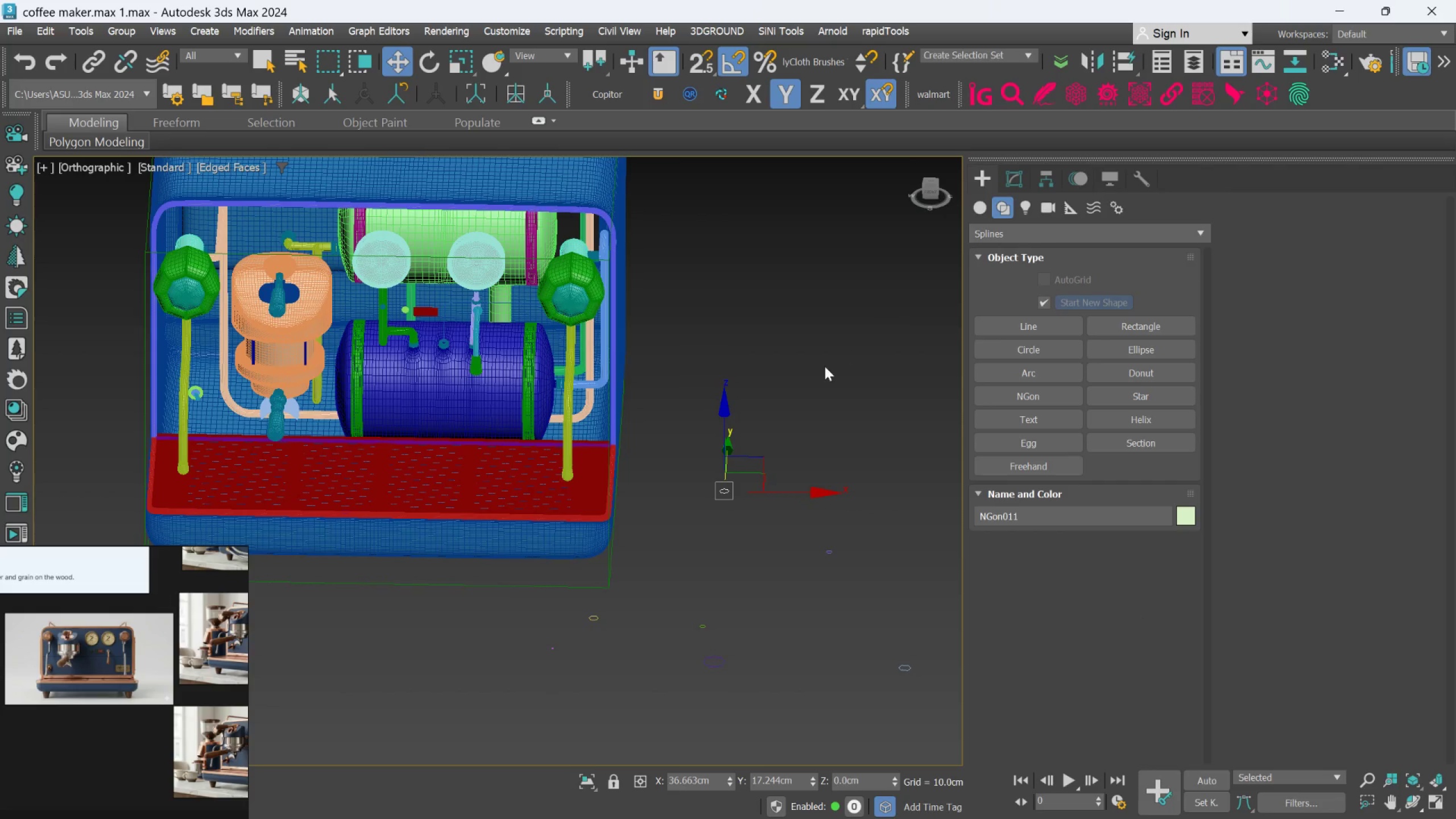 
left_click([824, 367])
 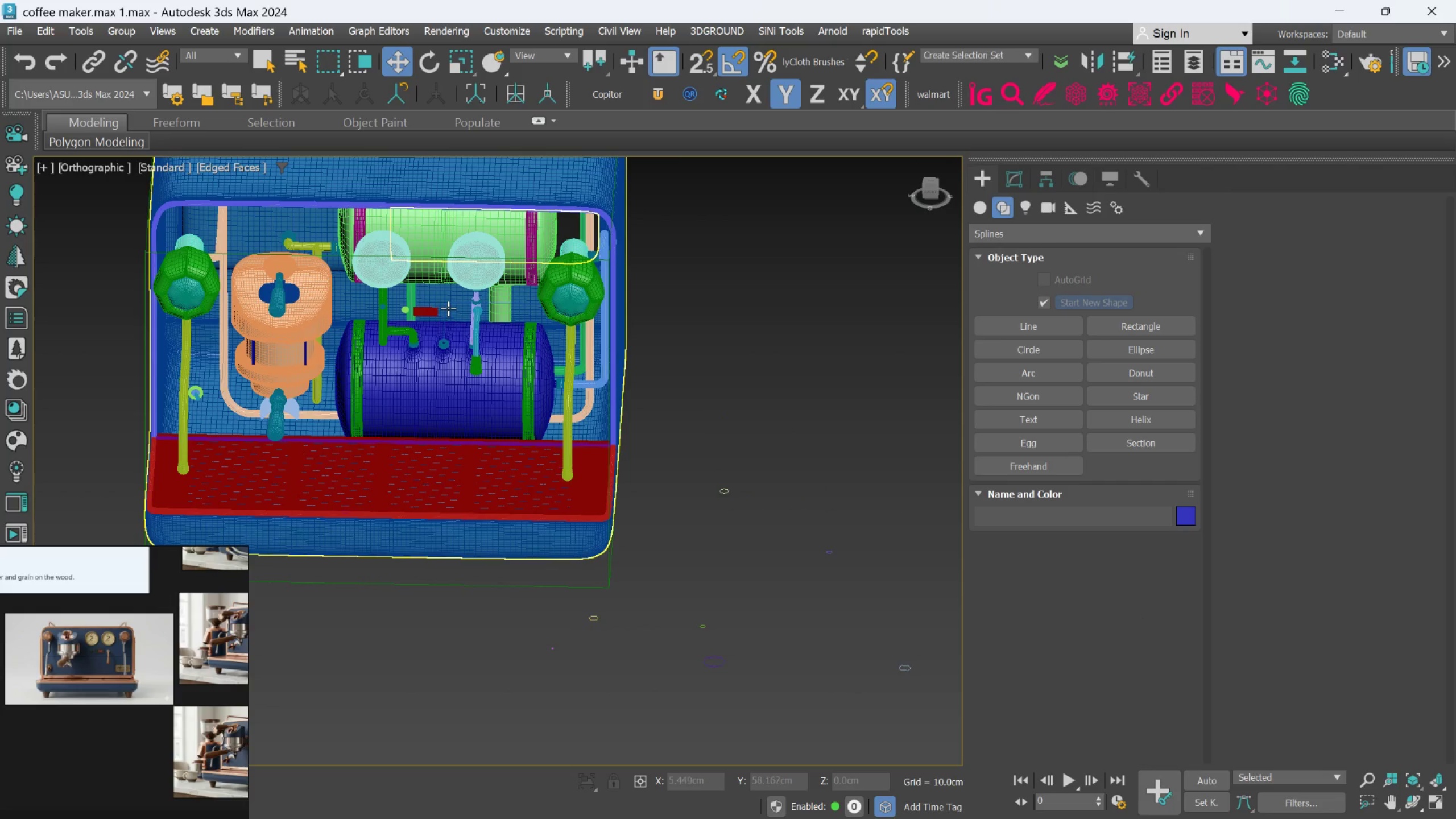 
left_click([446, 304])
 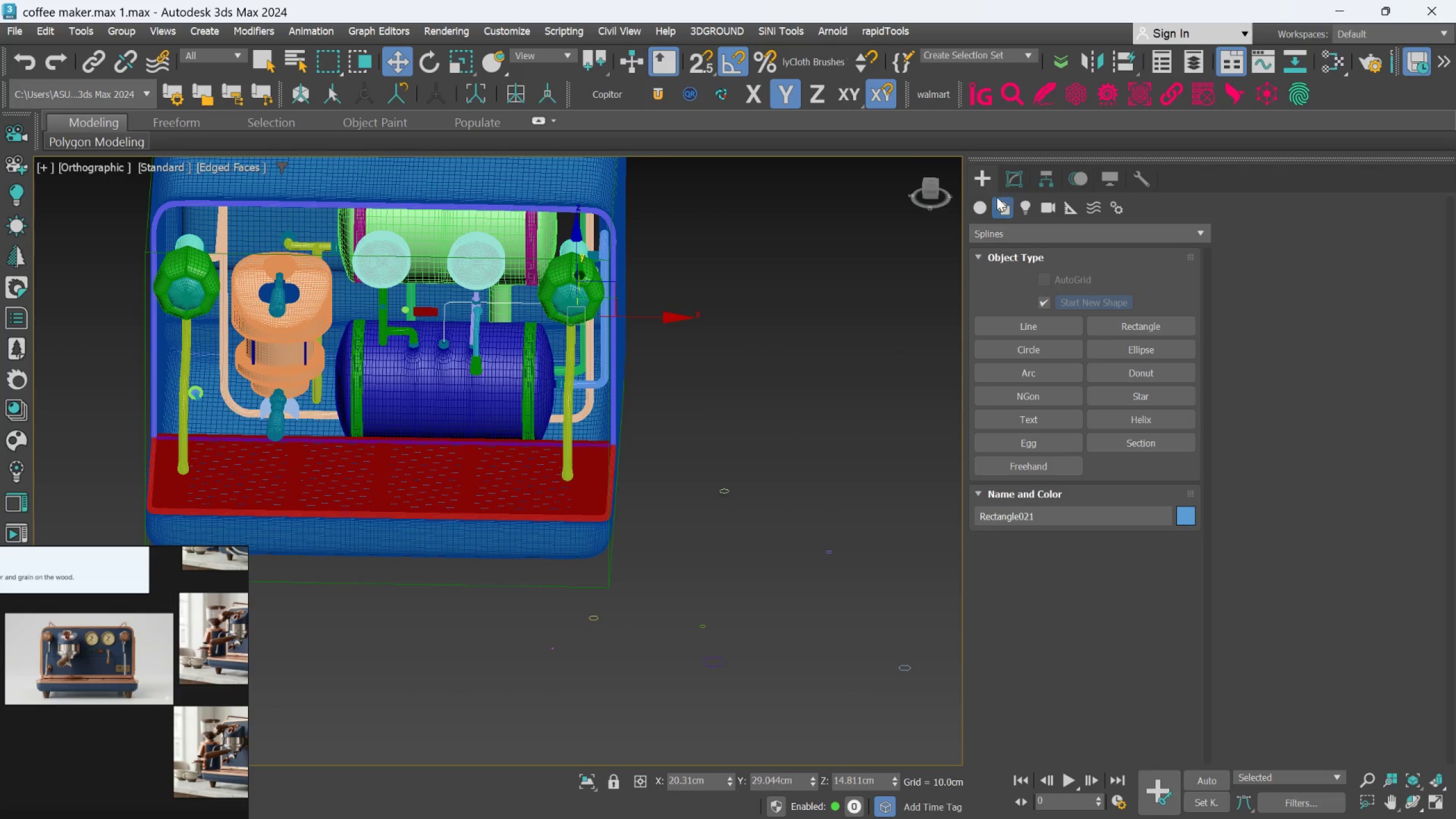 
left_click([1017, 173])
 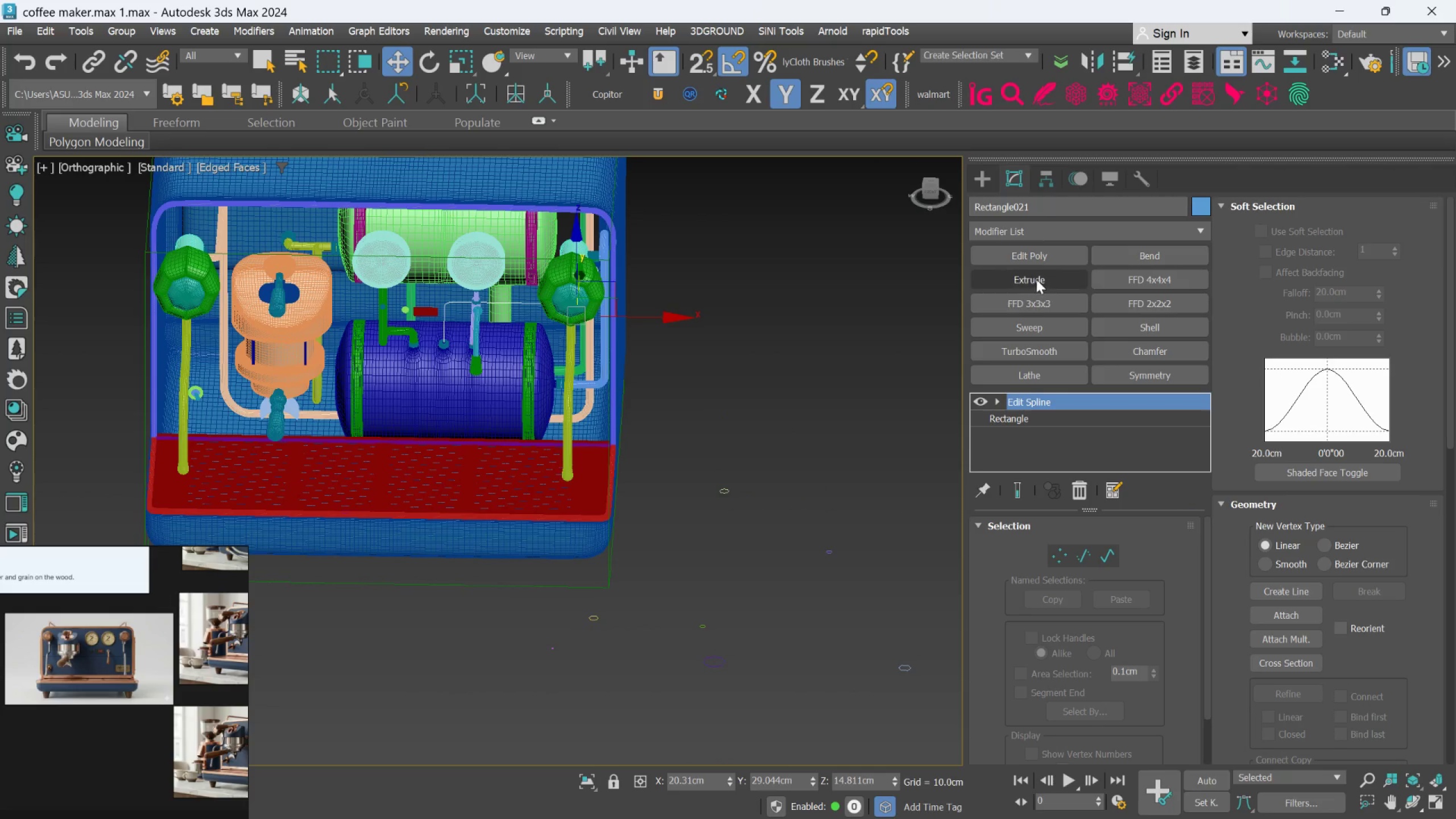 
left_click([1028, 234])
 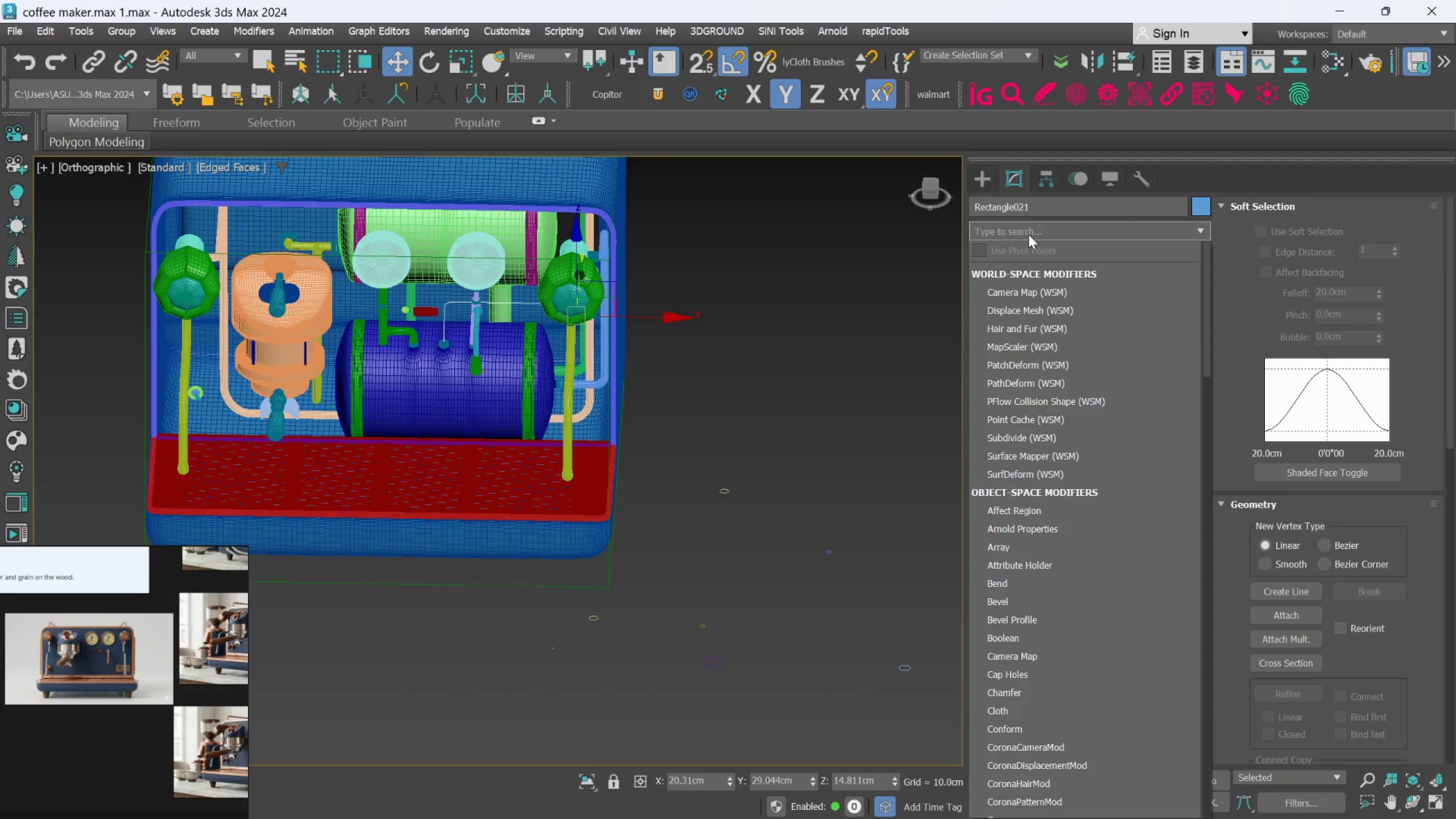 
type(sw)
 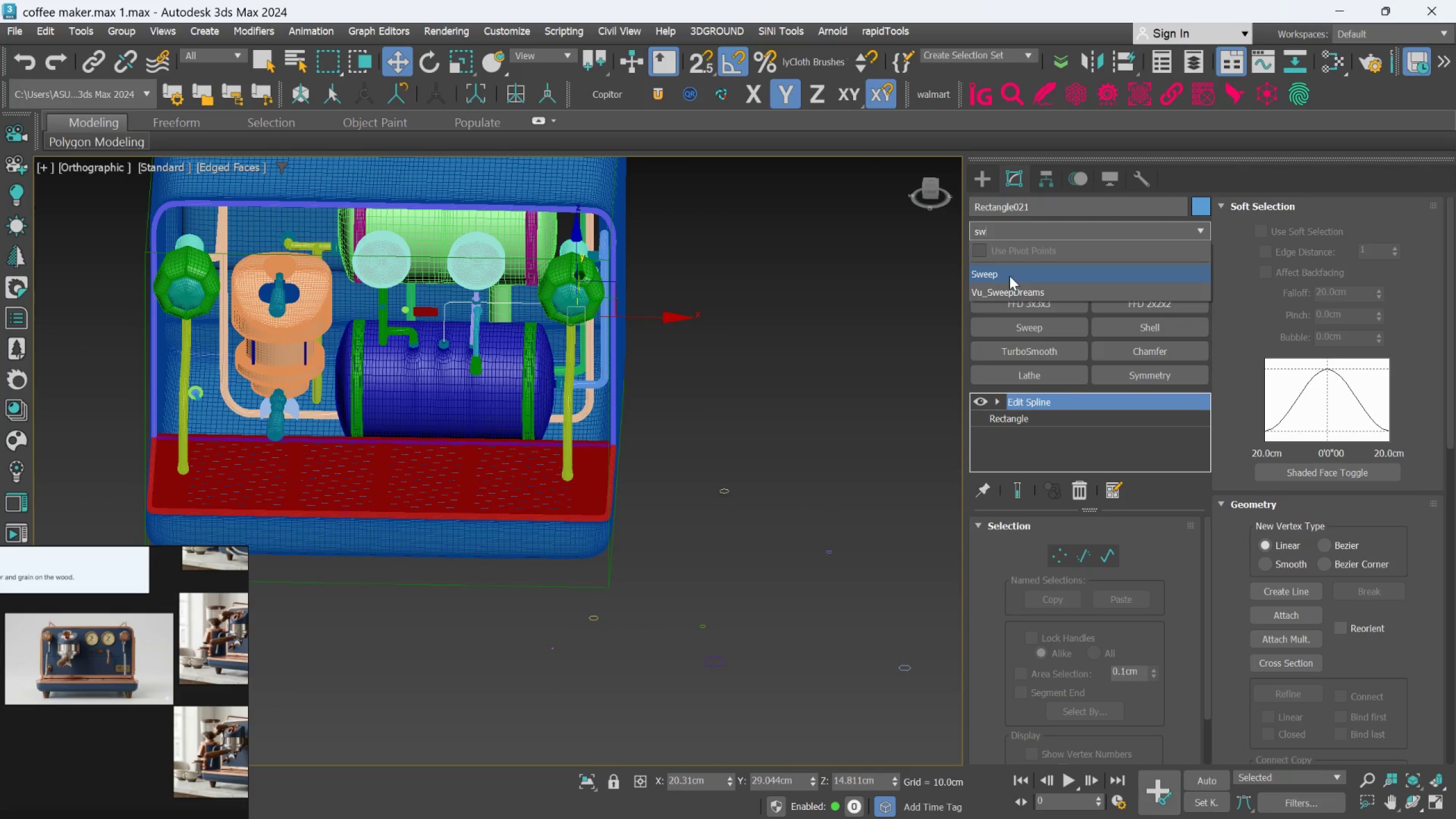 
left_click([1010, 276])
 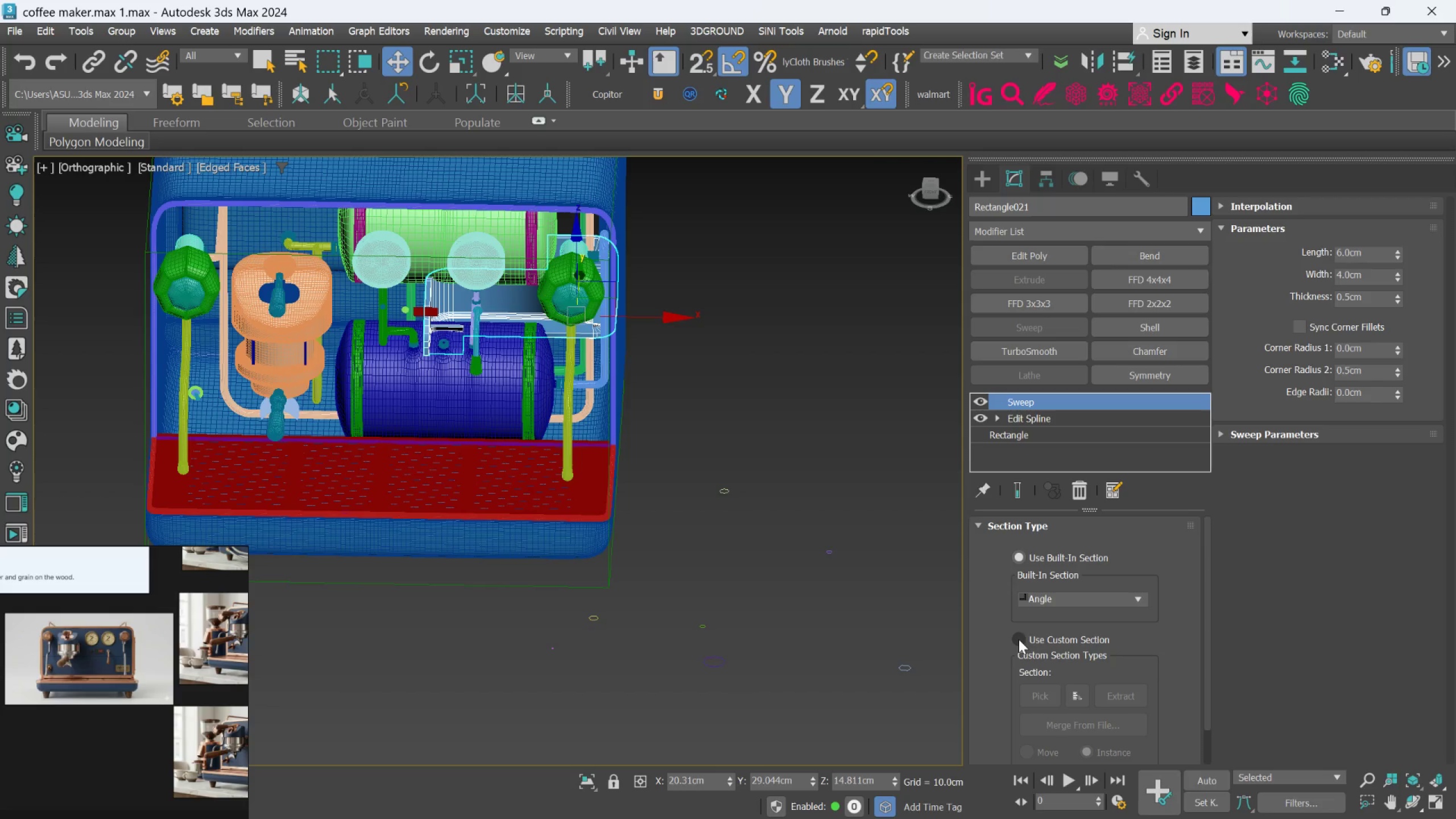 
left_click_drag(start_coordinate=[1020, 648], to_coordinate=[1021, 651])
 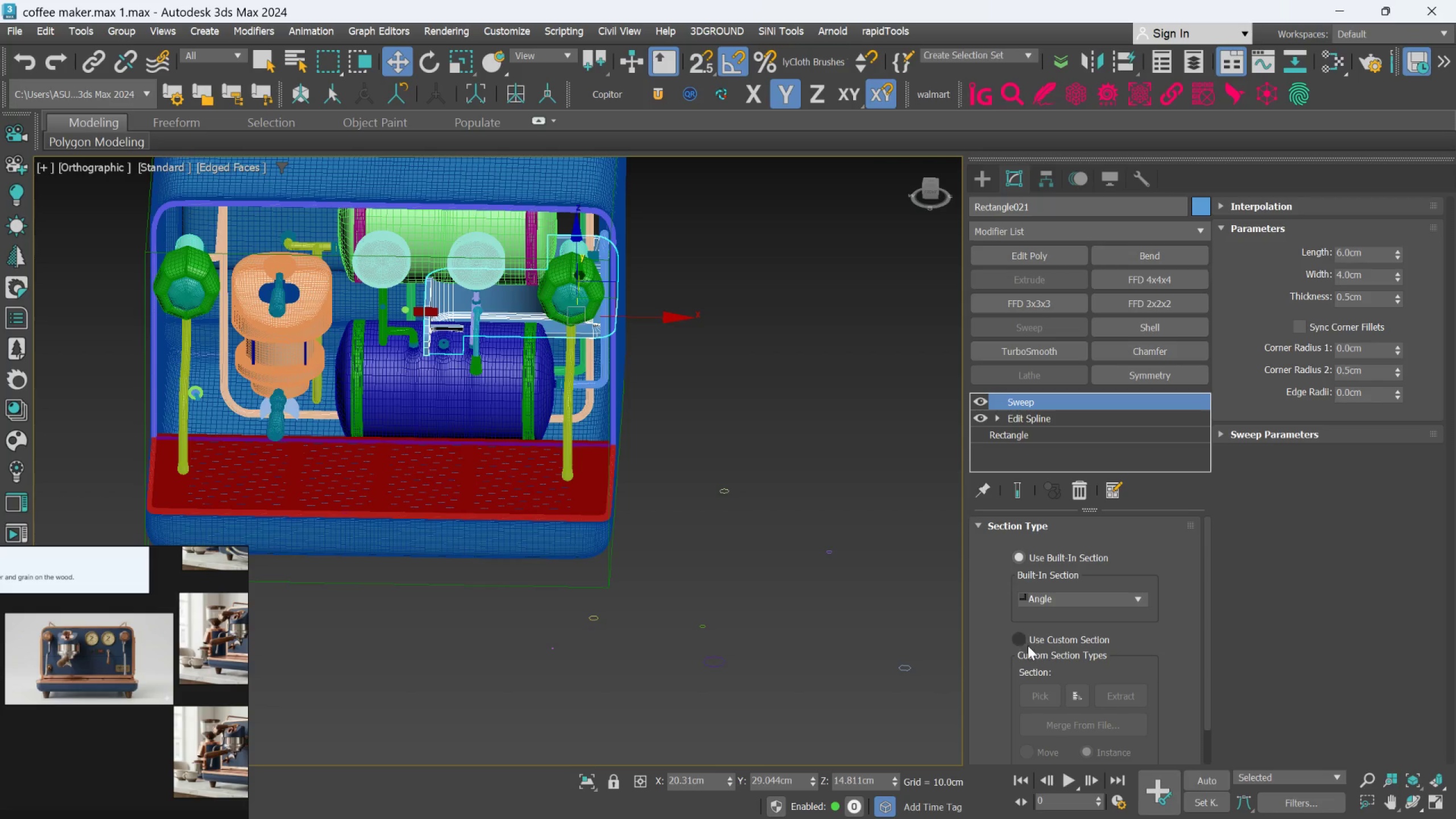 
left_click([1028, 640])
 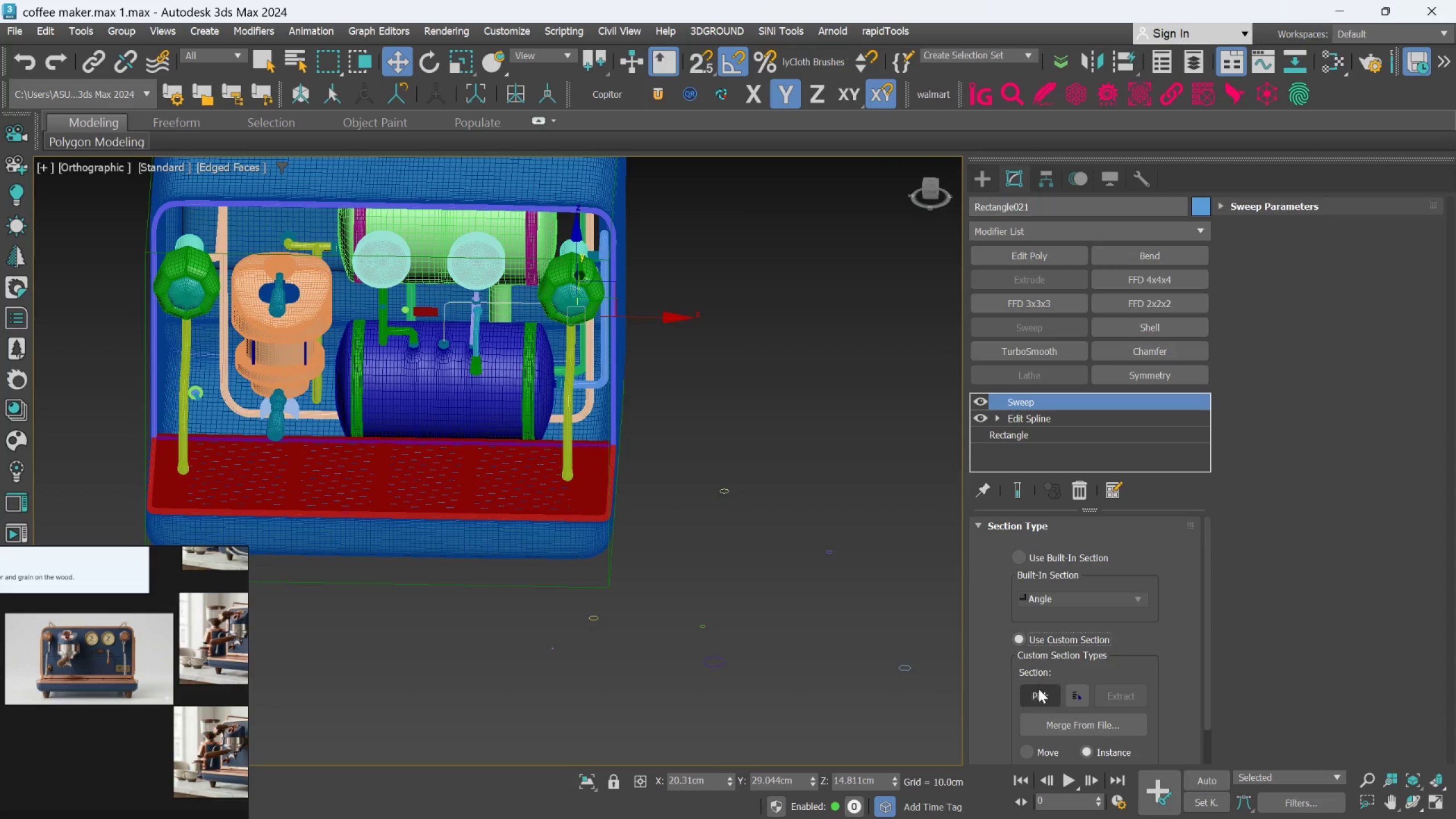 
left_click_drag(start_coordinate=[1037, 691], to_coordinate=[1037, 685])
 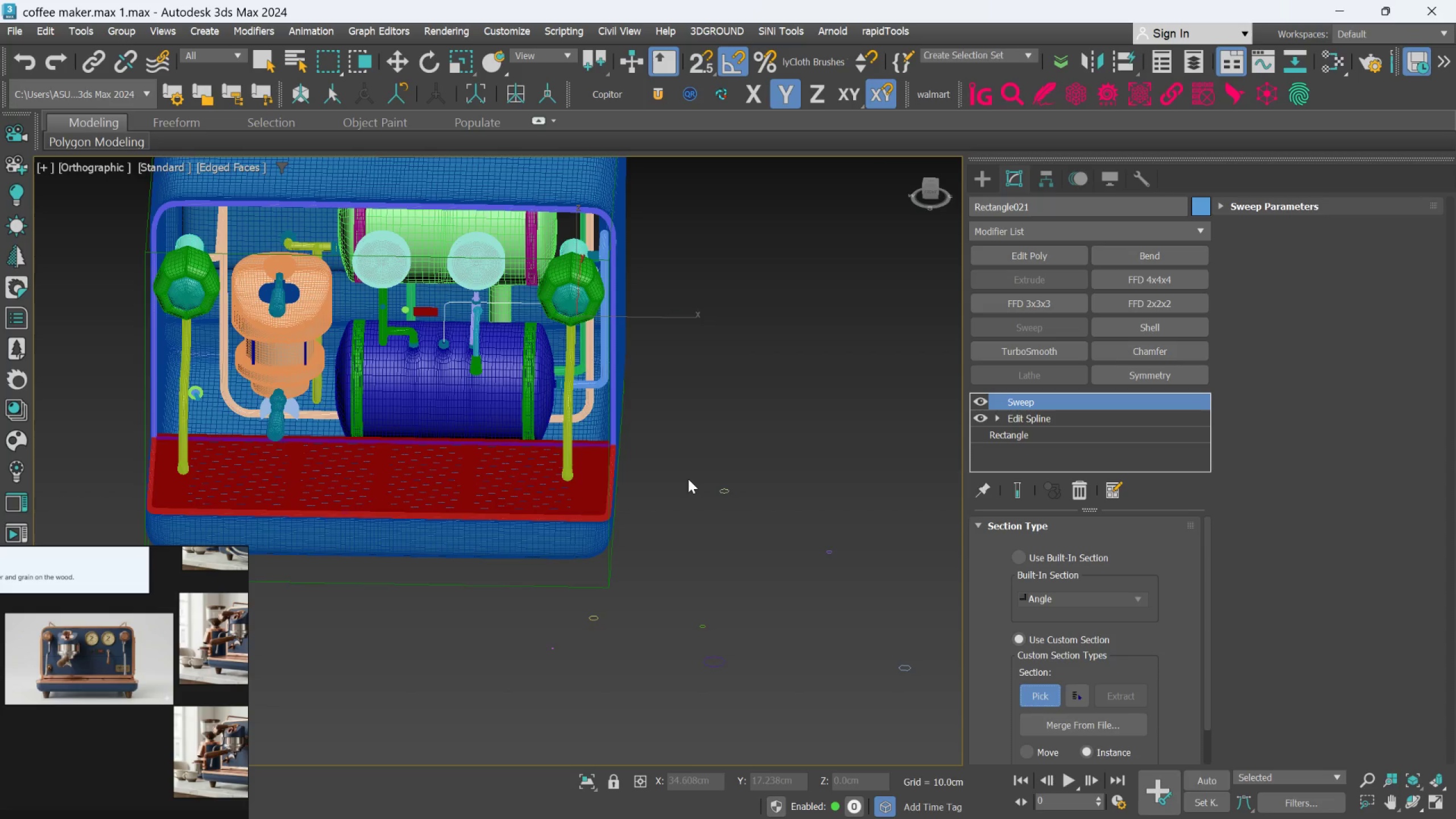 
scroll: coordinate [680, 473], scroll_direction: up, amount: 1.0
 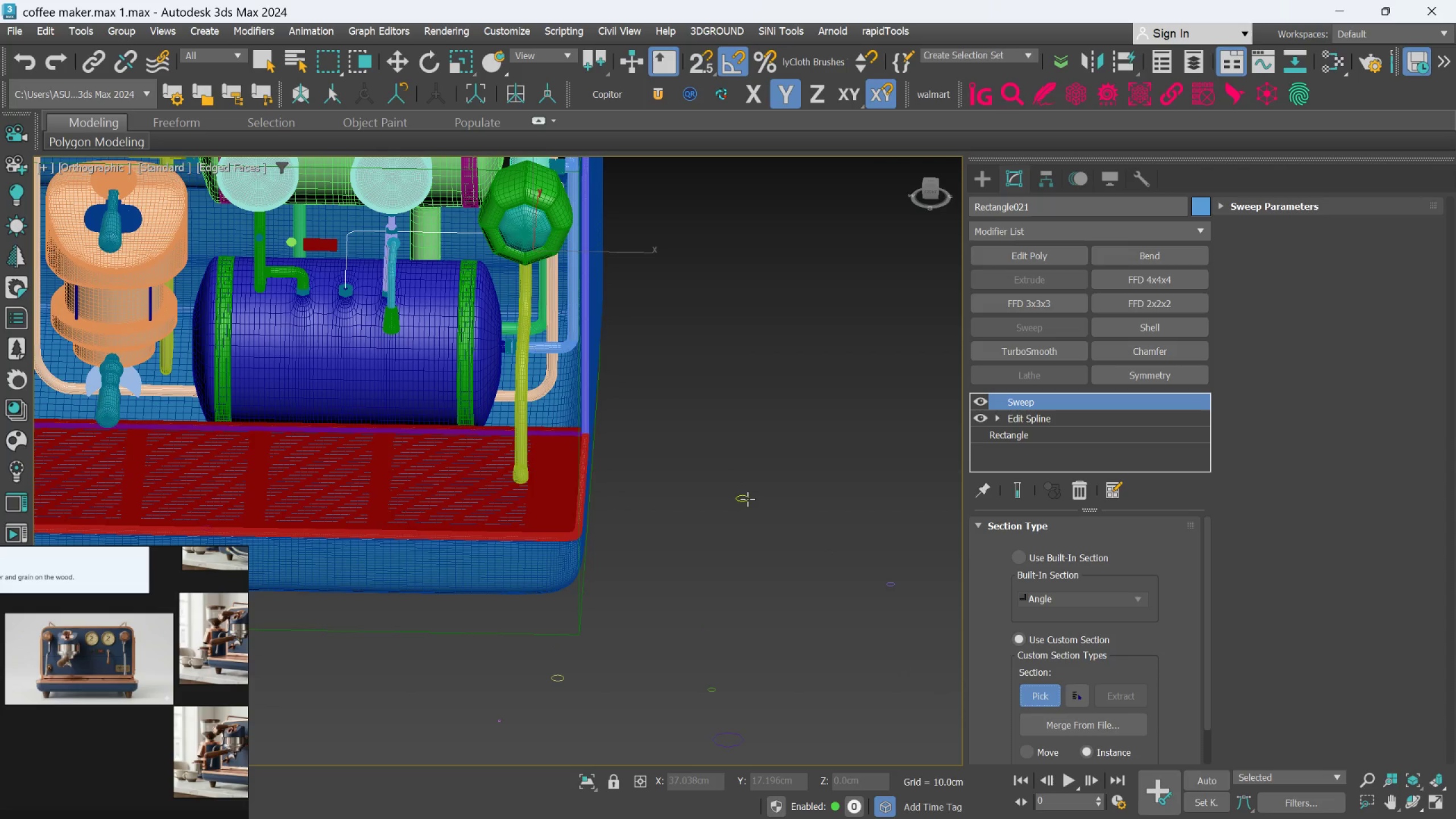 
left_click([747, 499])
 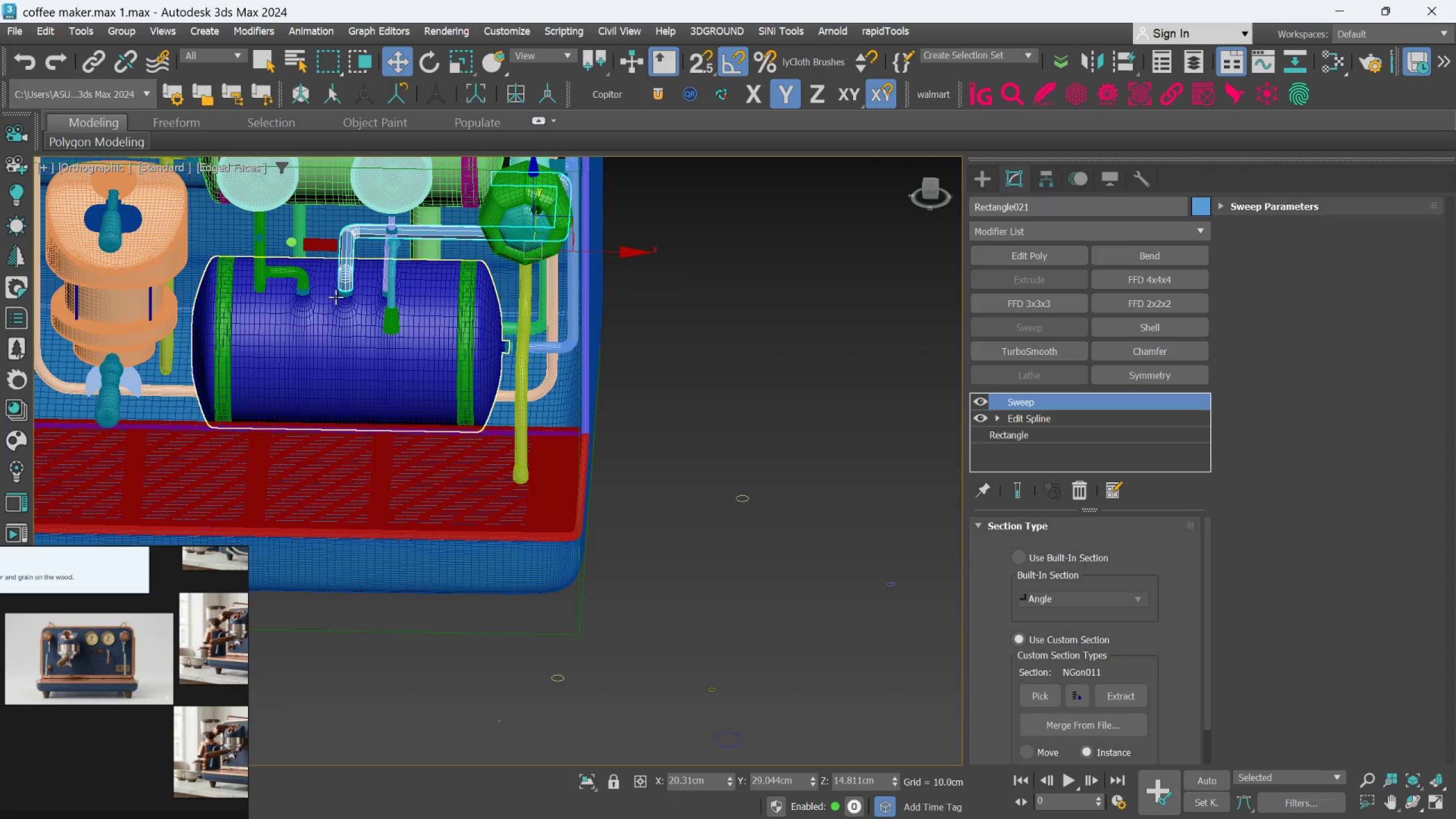 
scroll: coordinate [357, 247], scroll_direction: up, amount: 2.0
 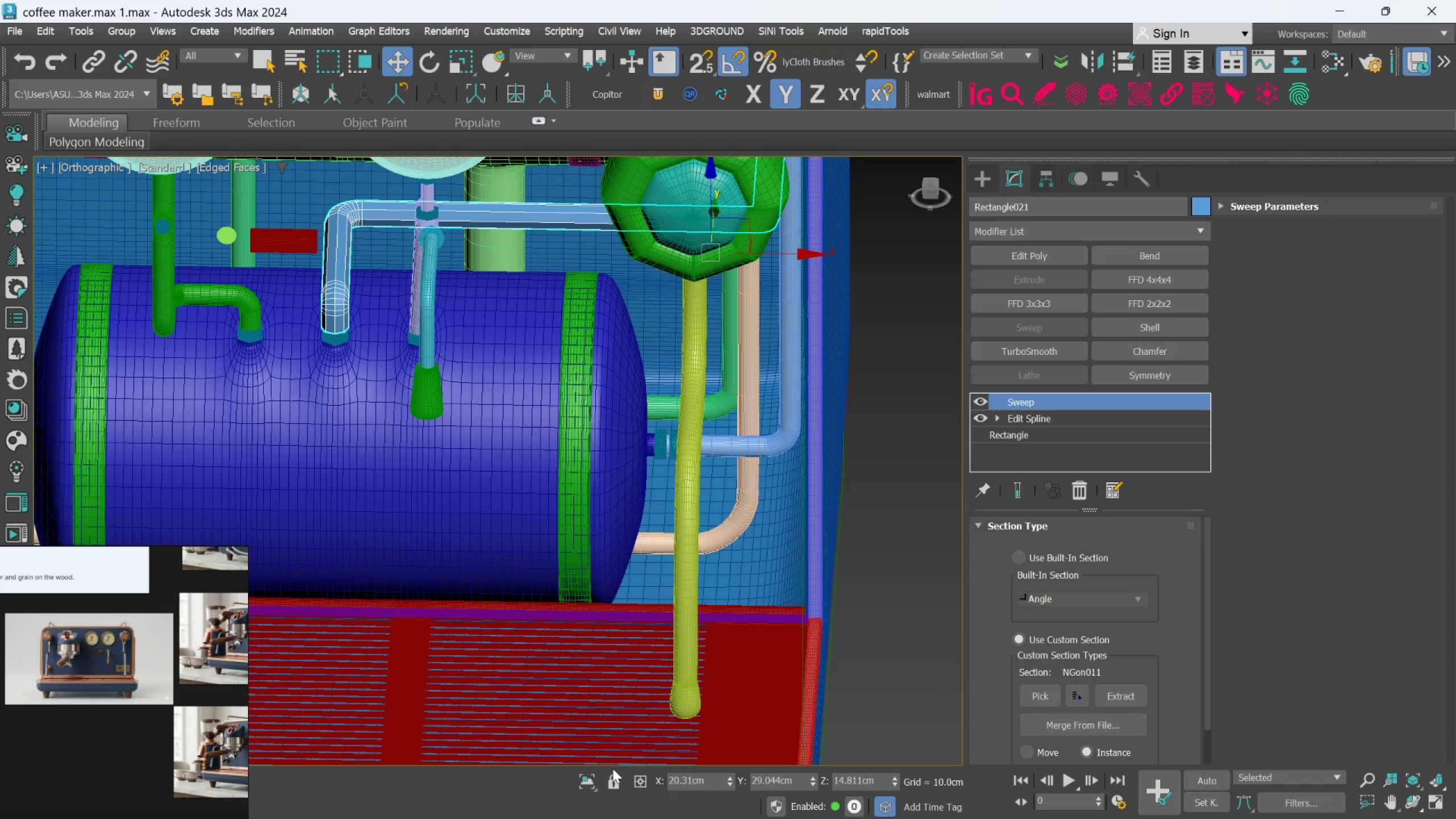 
left_click([585, 777])
 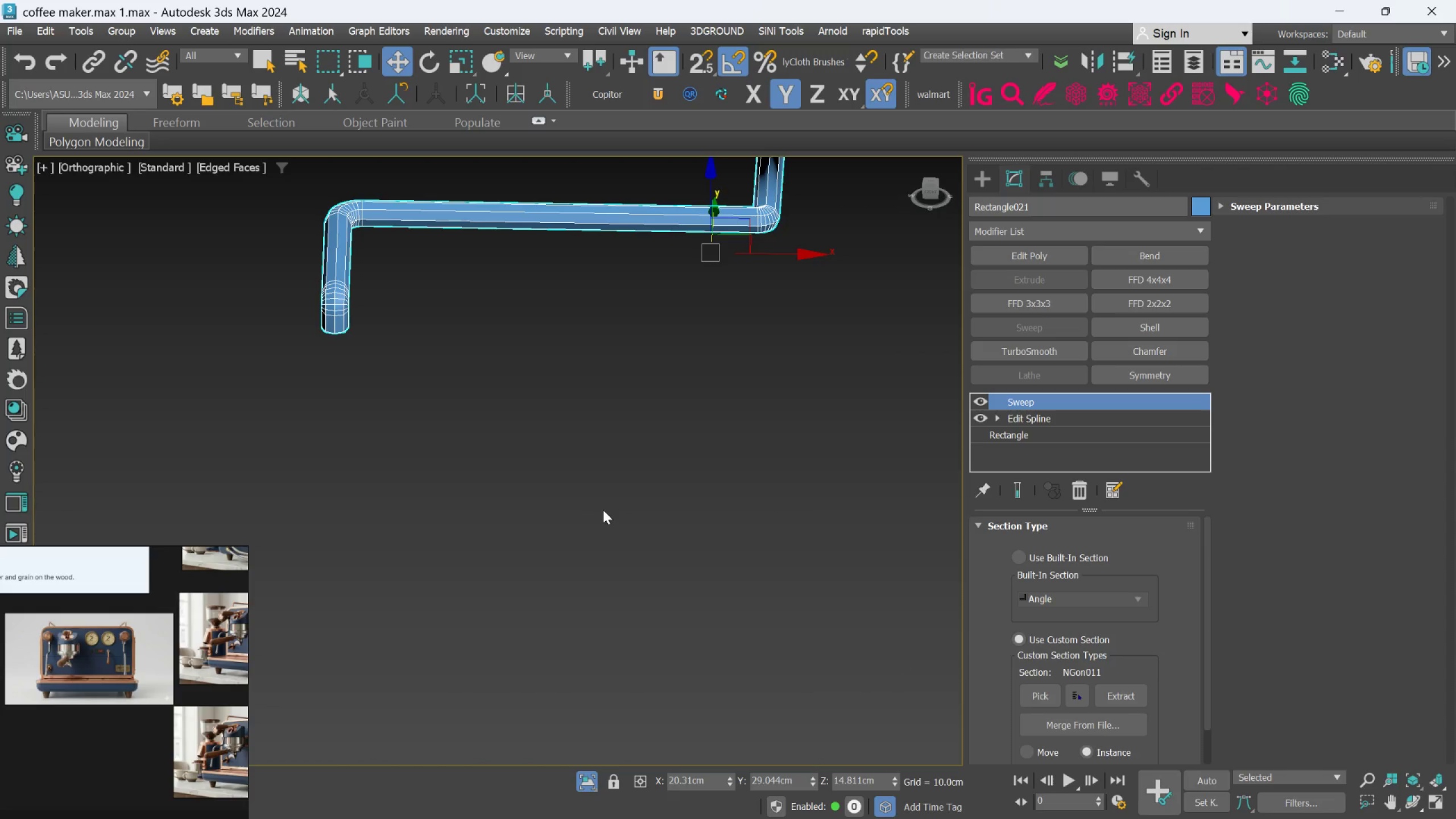 
scroll: coordinate [610, 497], scroll_direction: down, amount: 2.0
 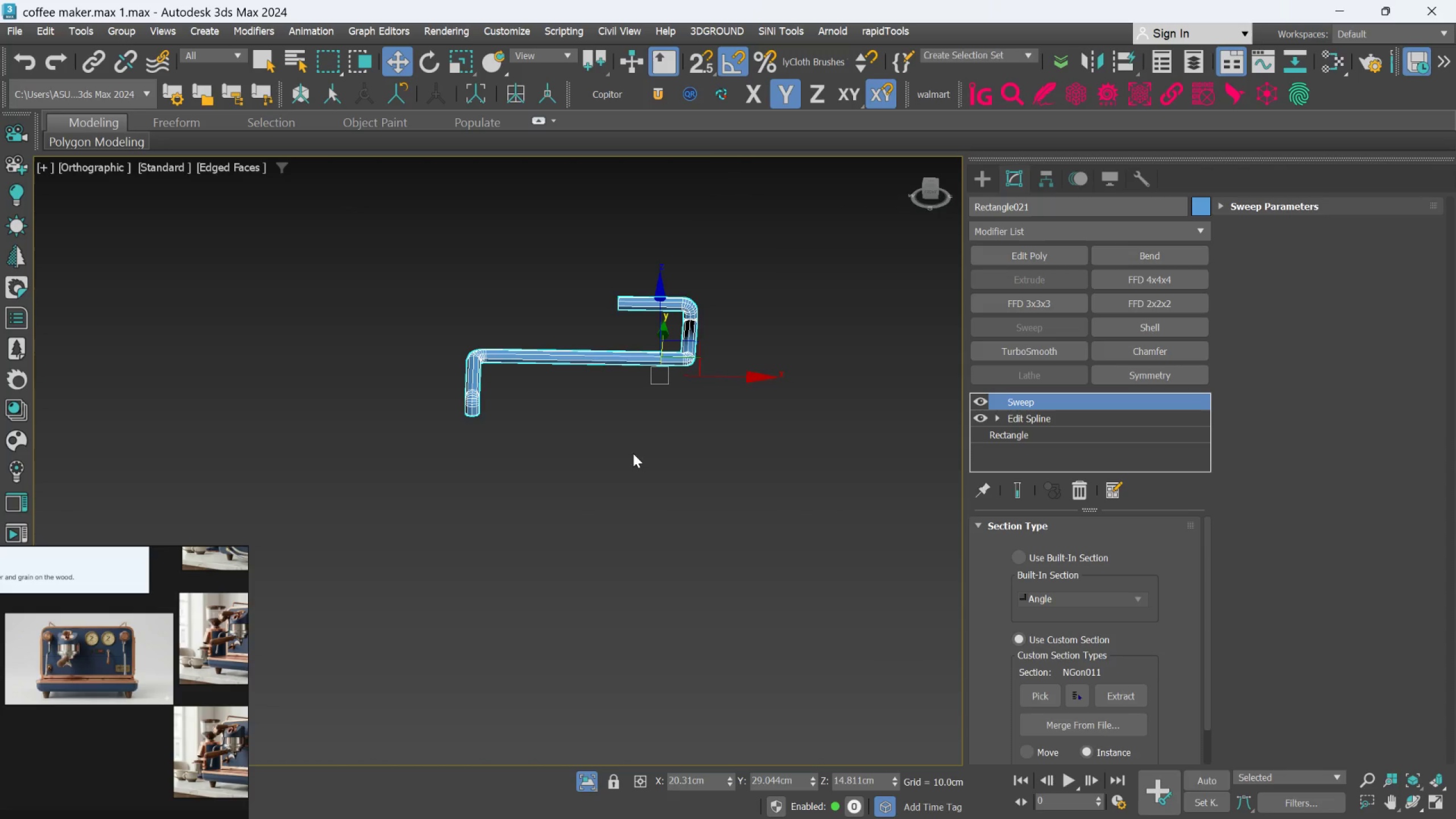 
hold_key(key=AltLeft, duration=0.58)
 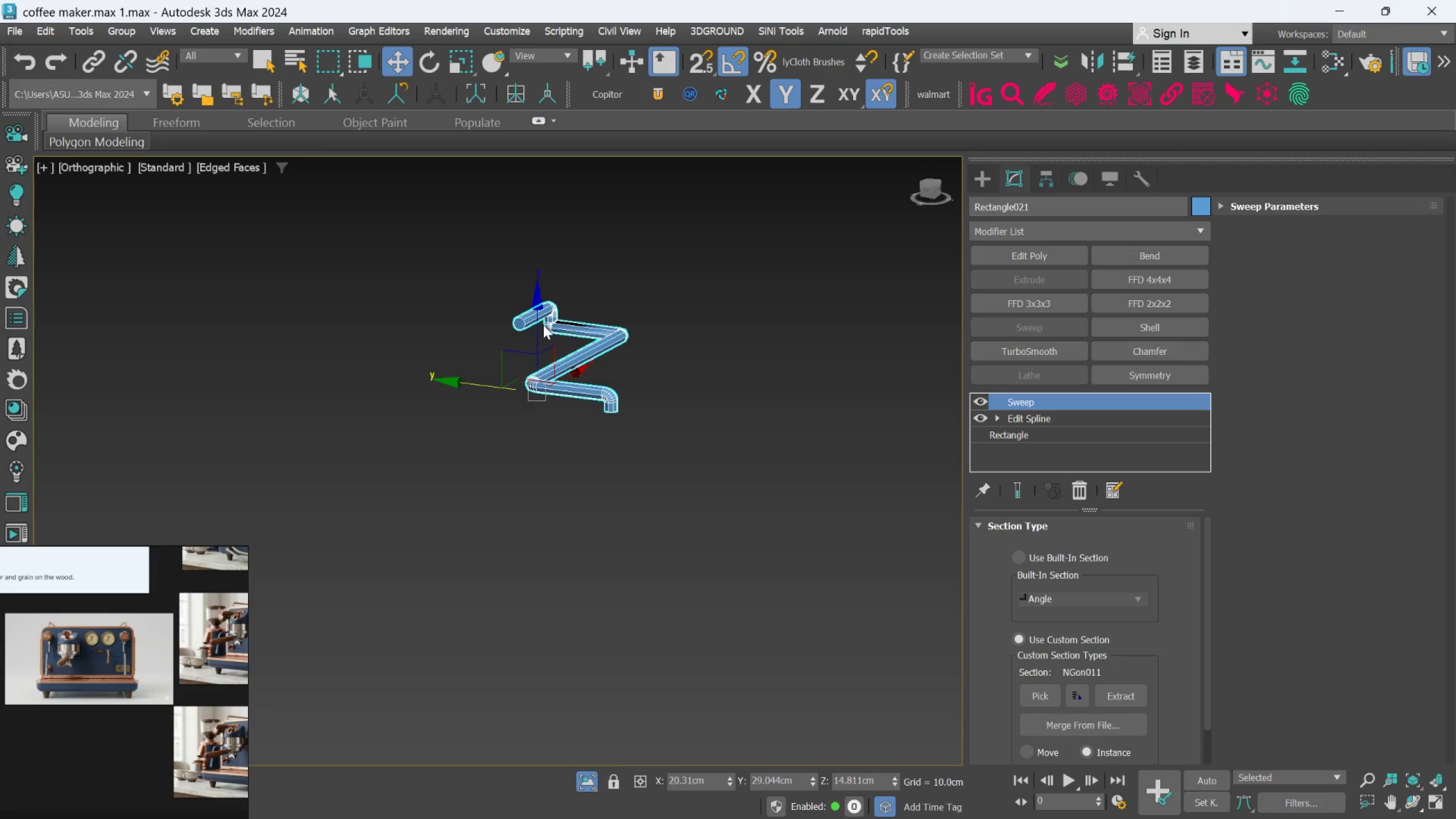 
hold_key(key=AltLeft, duration=0.56)
 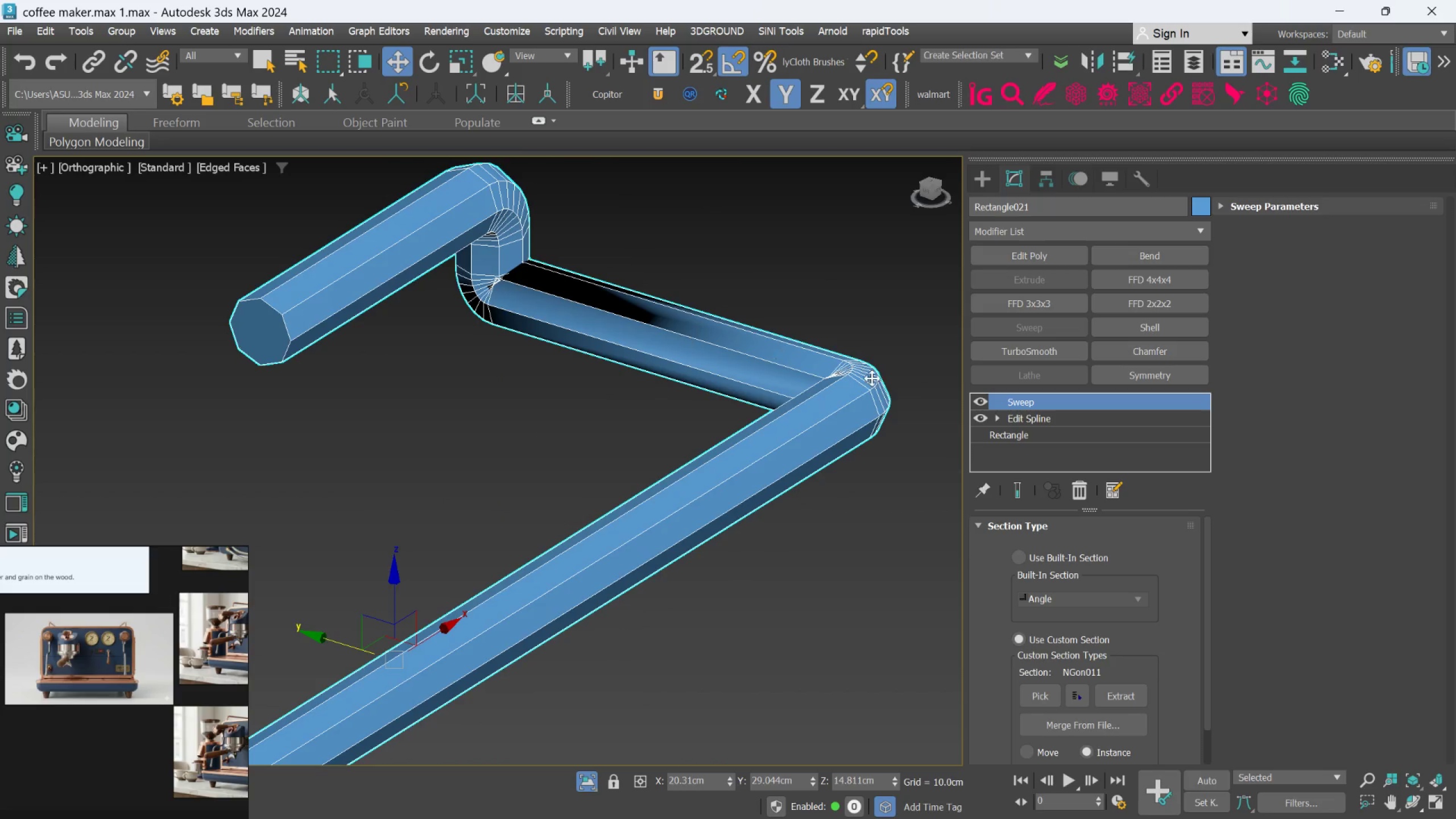 
scroll: coordinate [564, 303], scroll_direction: up, amount: 5.0
 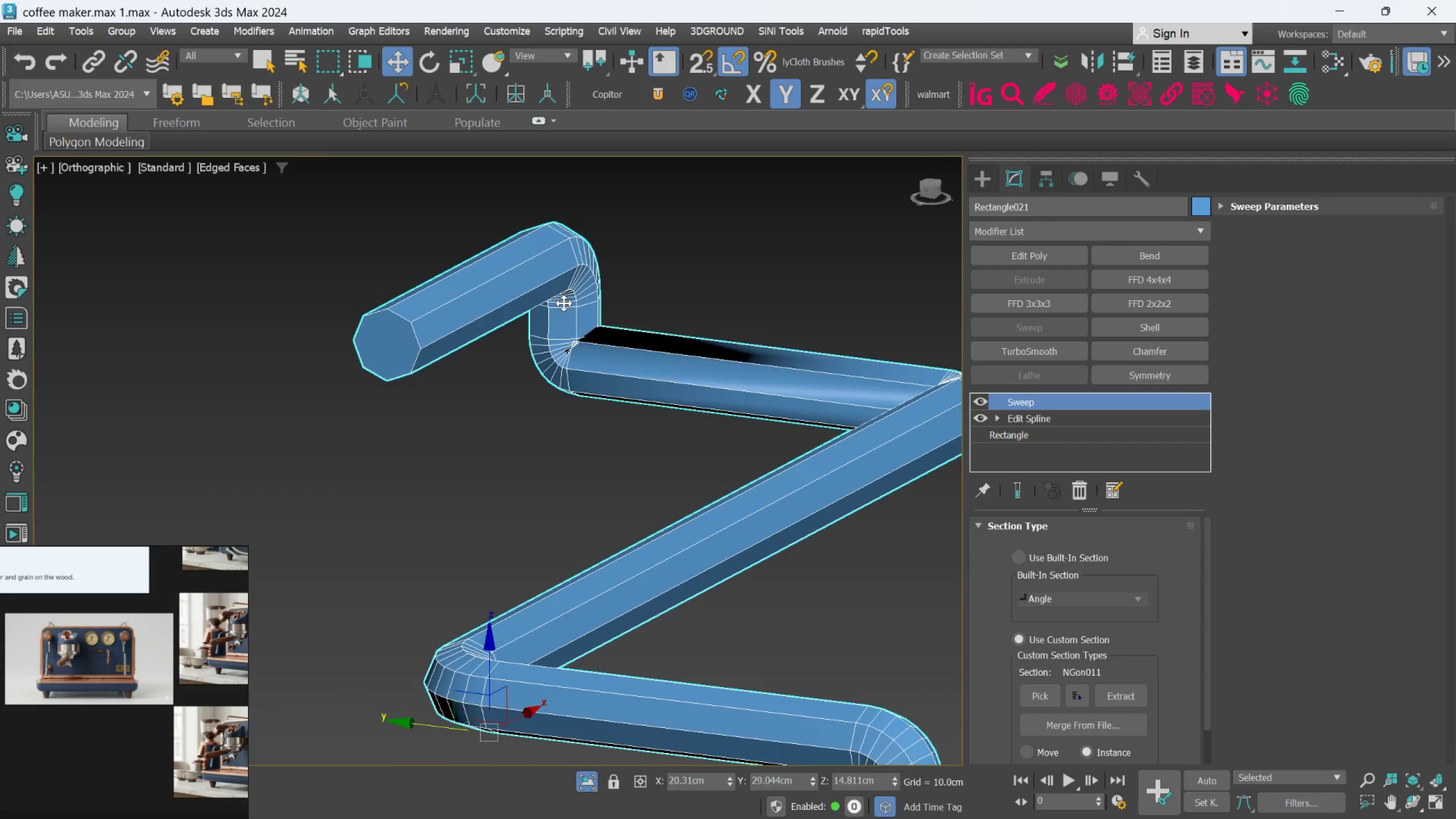 
scroll: coordinate [747, 425], scroll_direction: down, amount: 1.0
 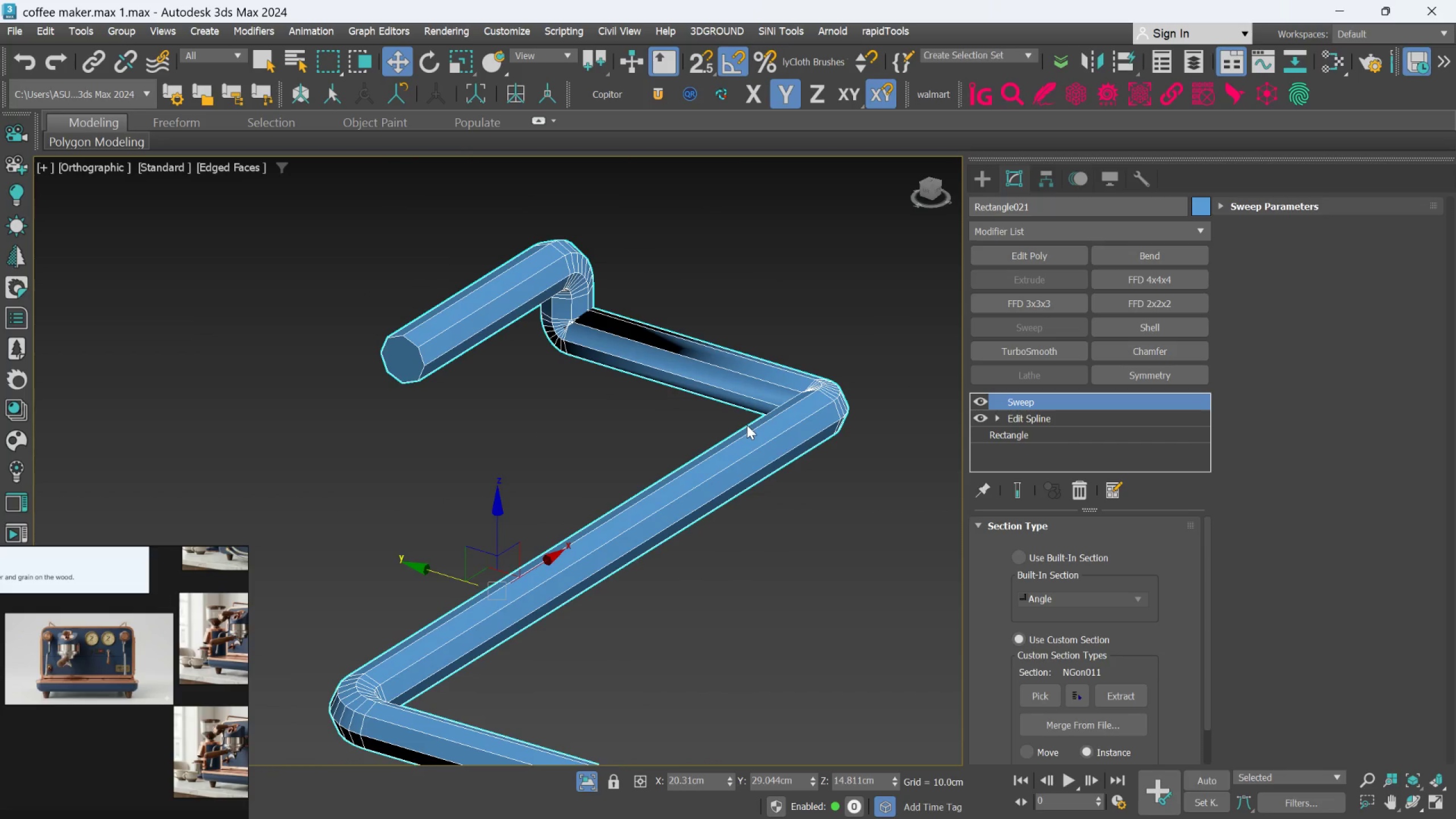 
key(Control+Z)
 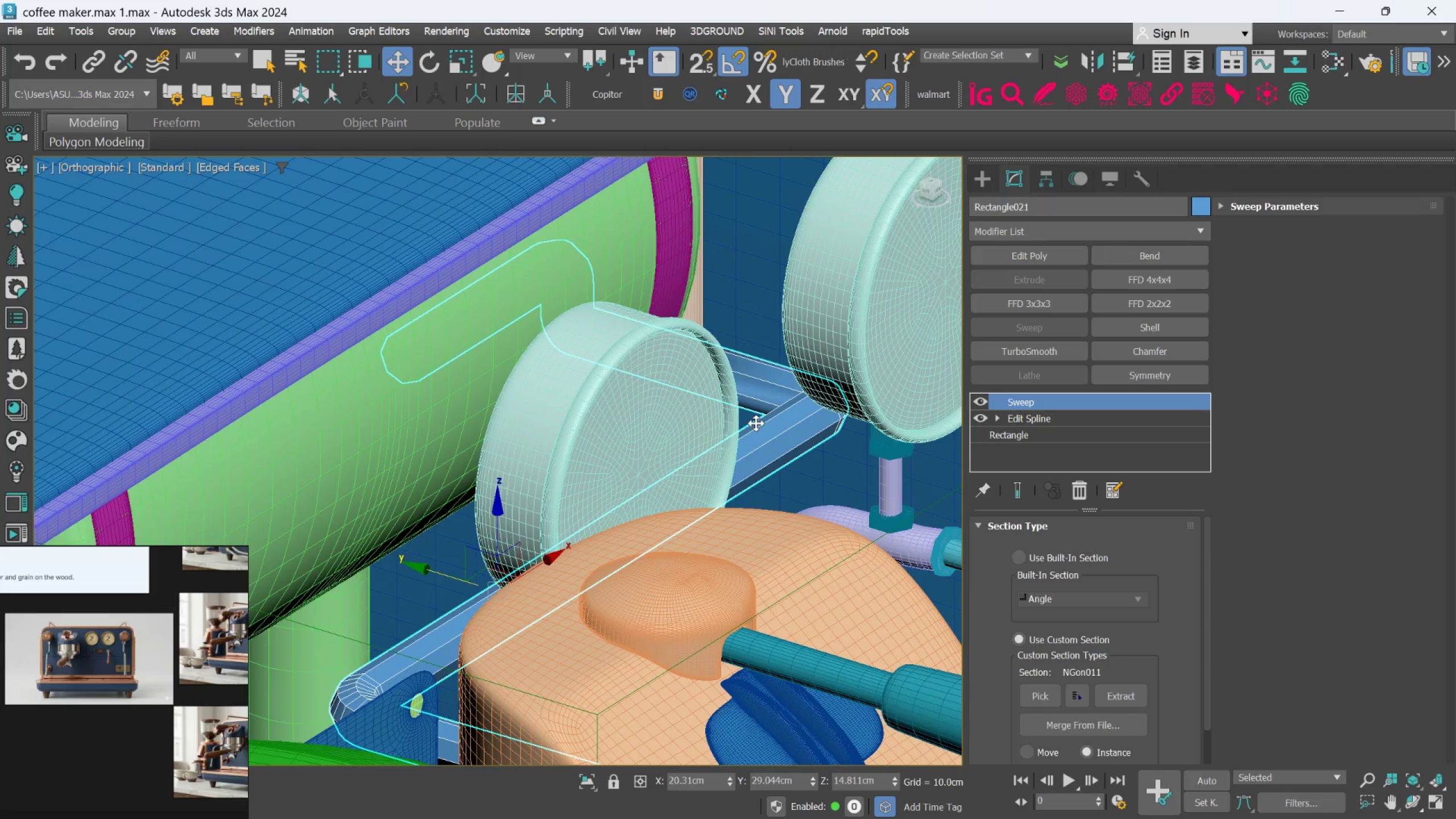 
key(Control+Z)
 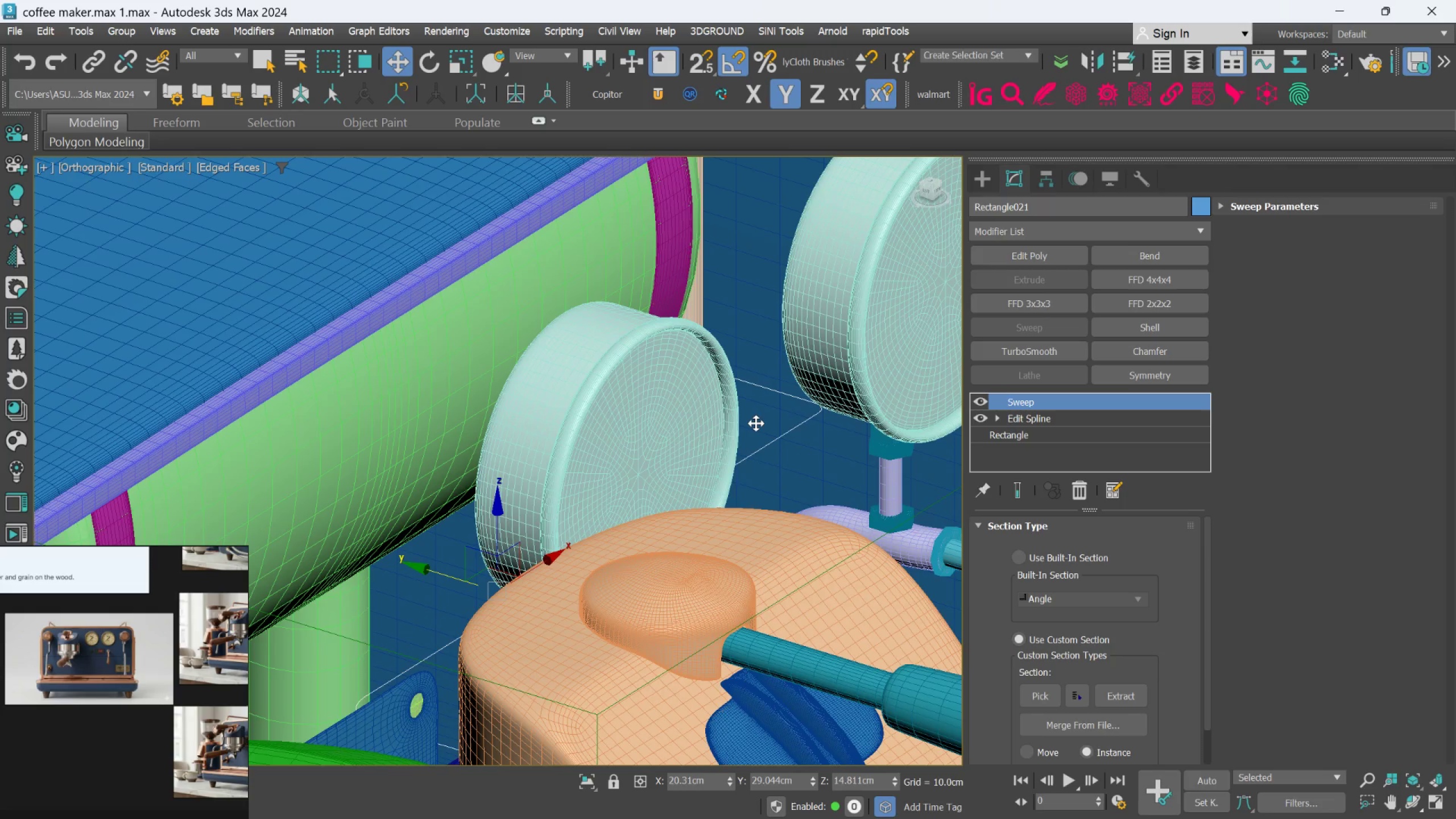 
key(Control+ControlLeft)
 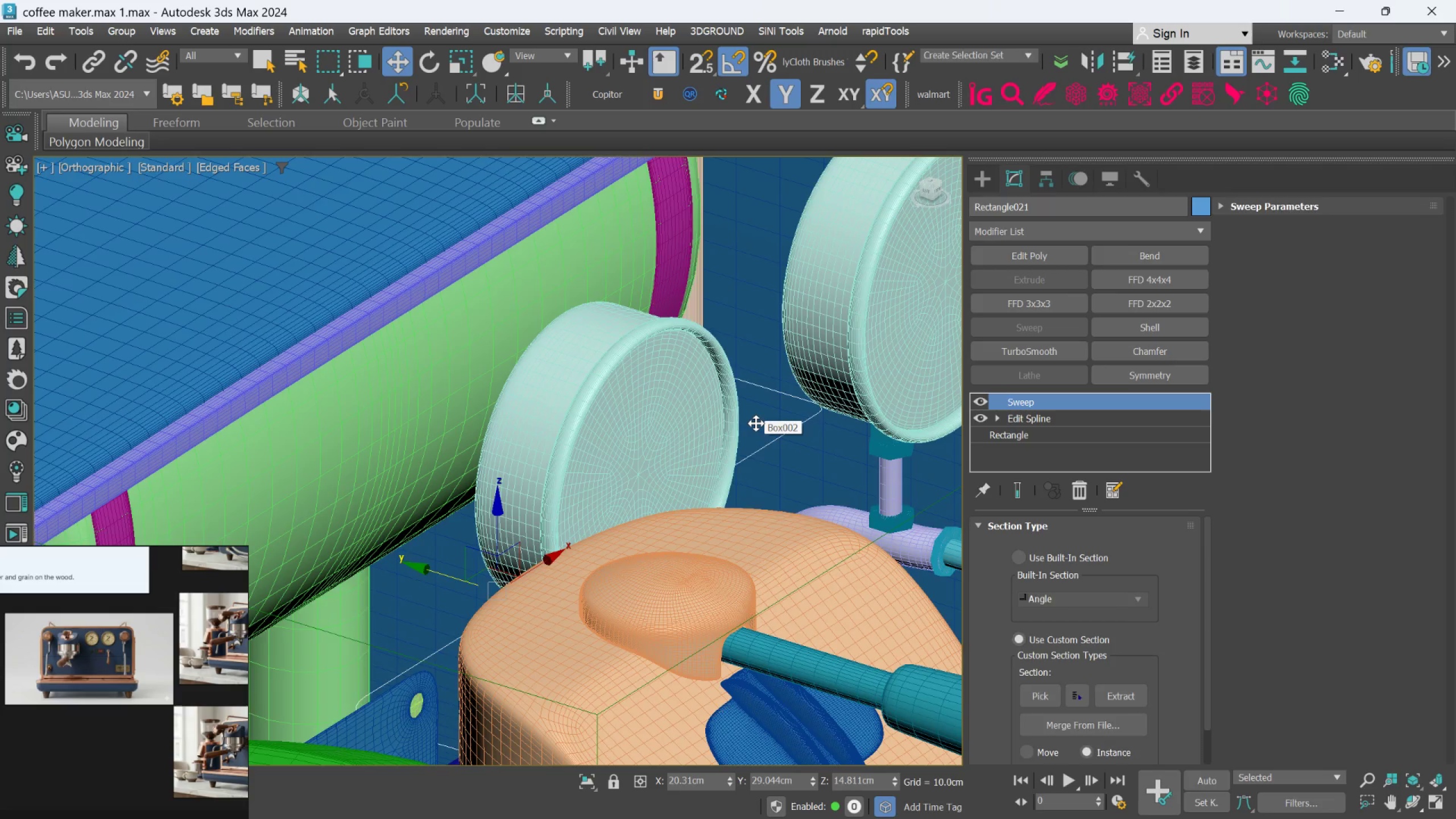 
key(Control+Z)
 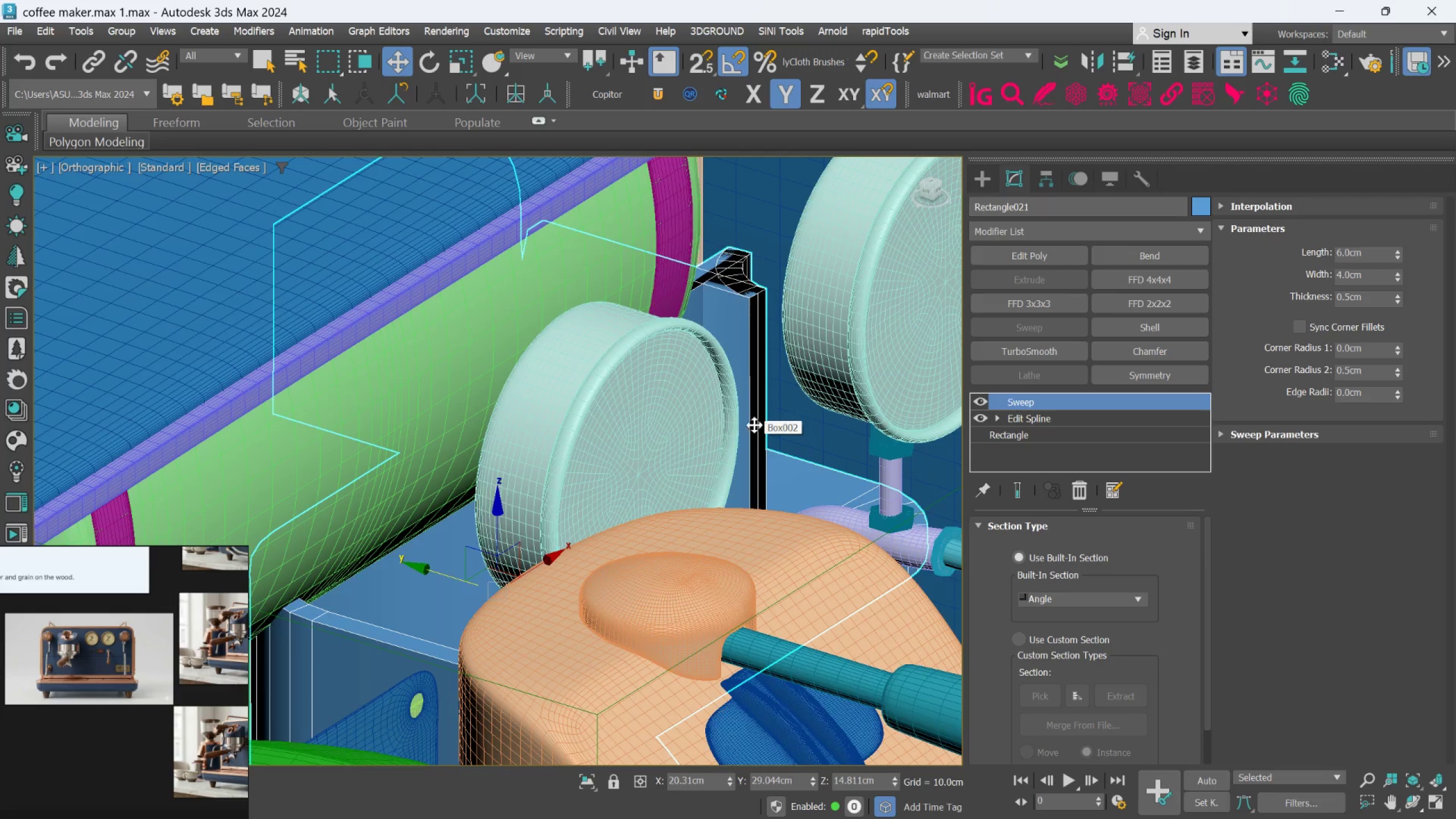 
scroll: coordinate [754, 425], scroll_direction: down, amount: 3.0
 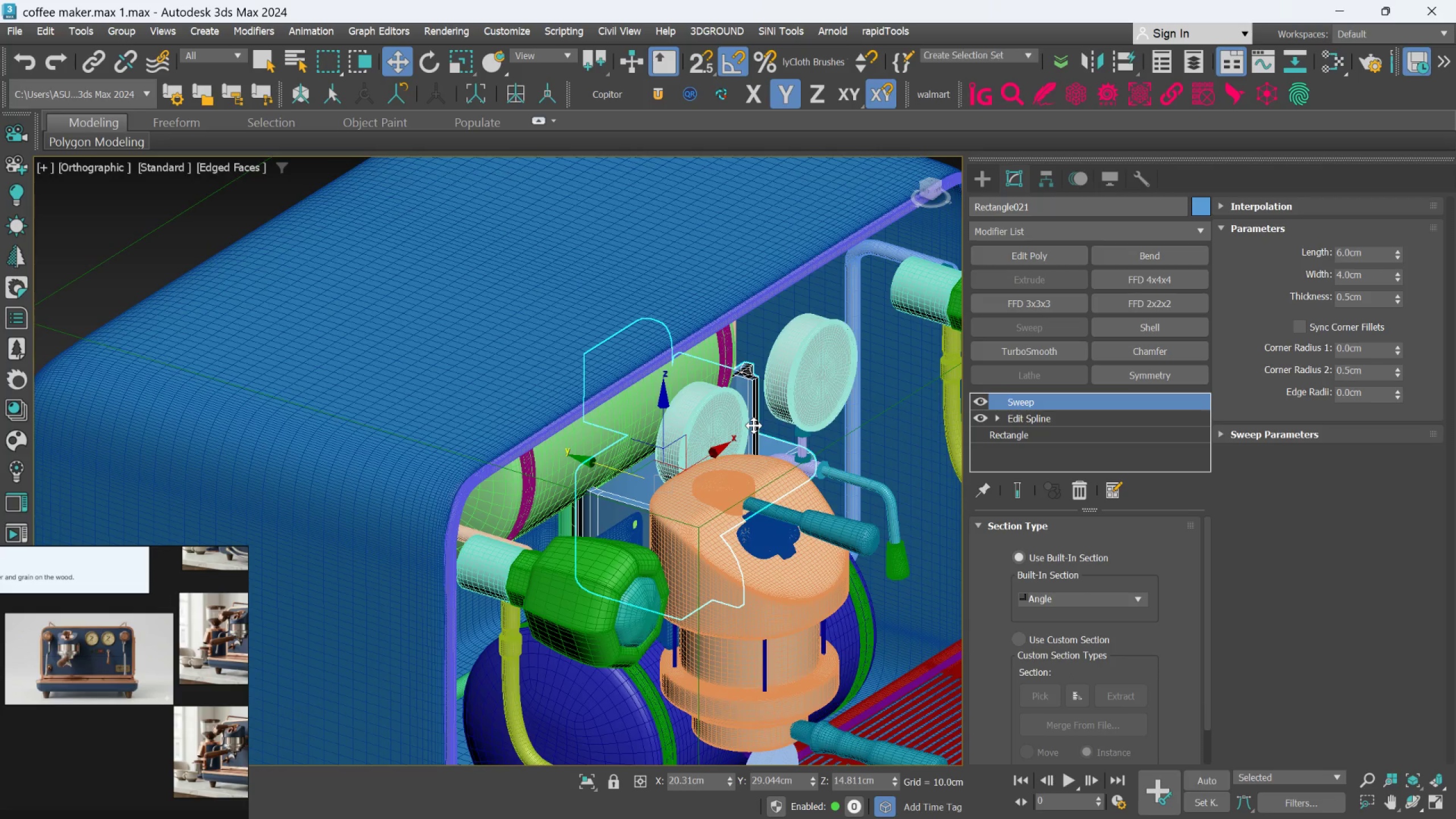 
hold_key(key=AltLeft, duration=2.0)
 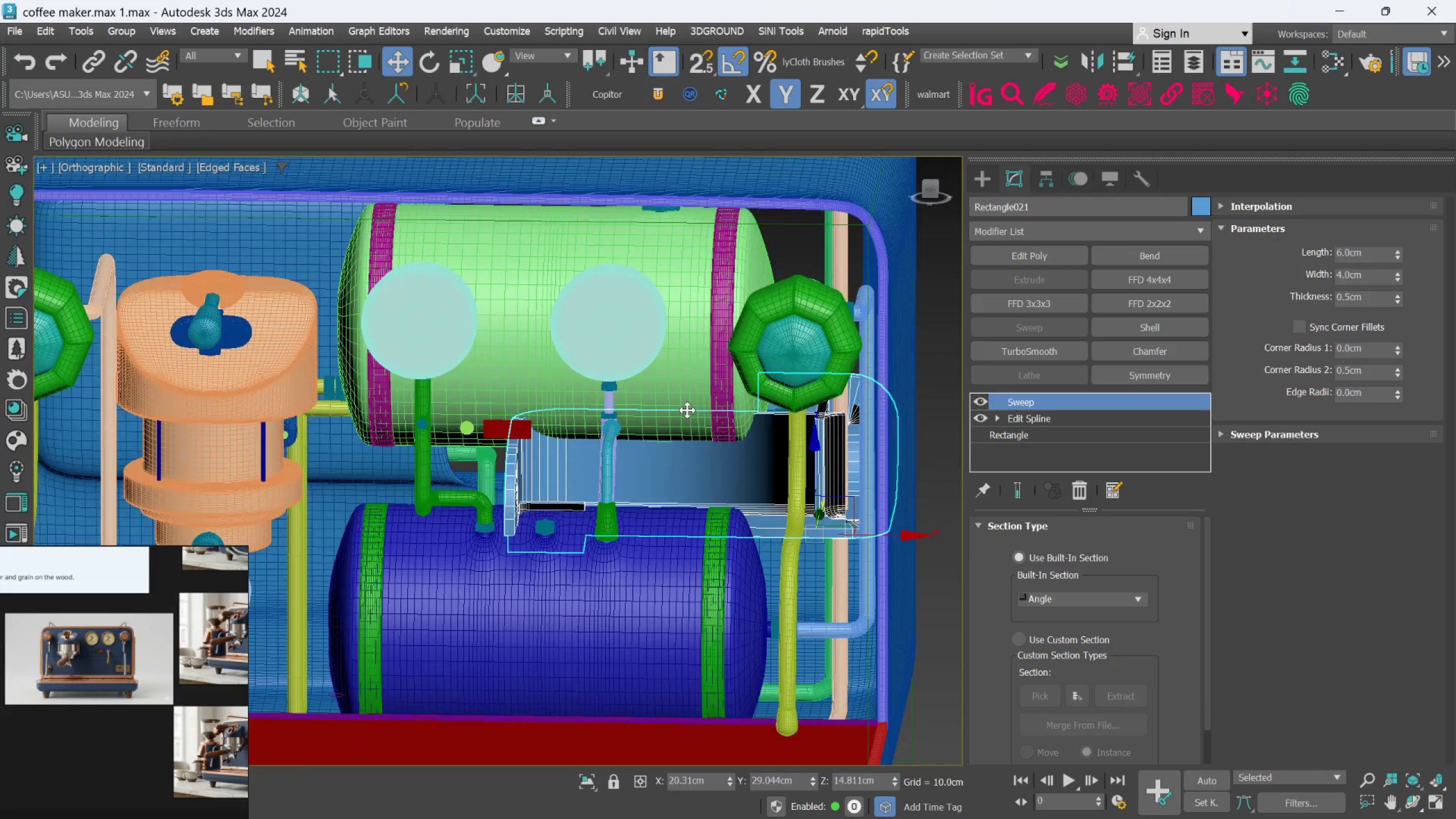 
scroll: coordinate [687, 410], scroll_direction: down, amount: 1.0
 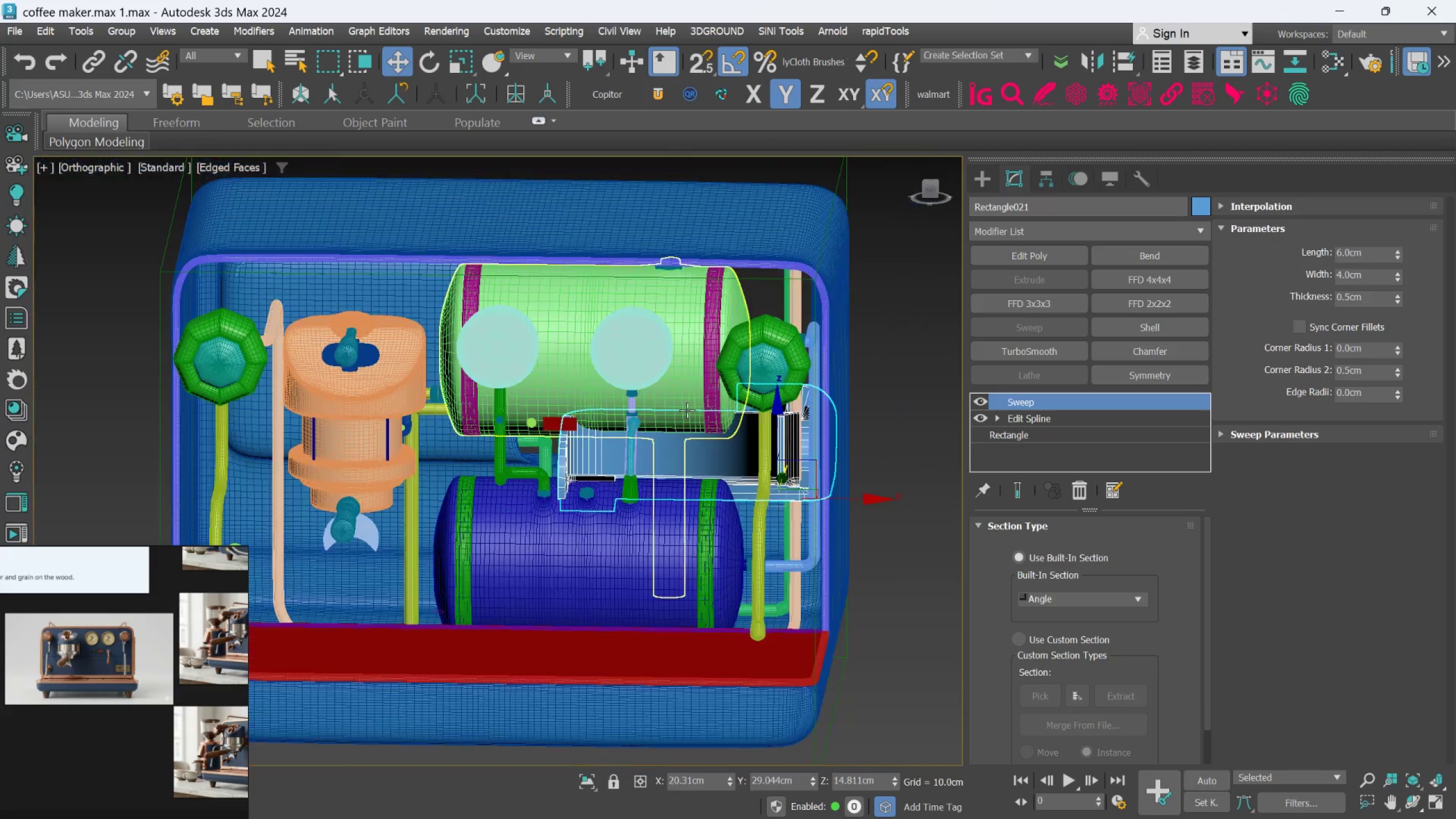 
key(Control+Z)
 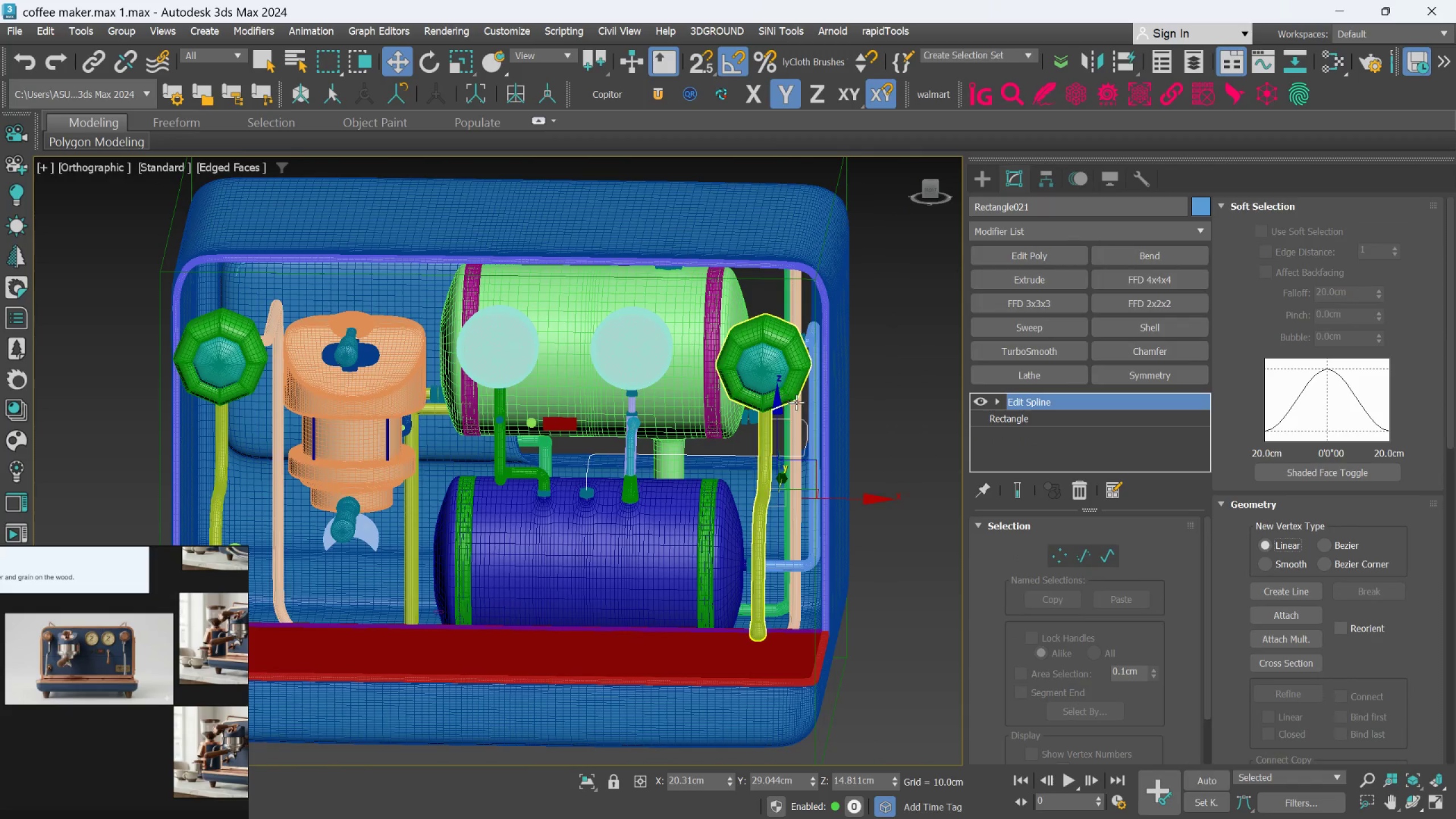 
scroll: coordinate [805, 419], scroll_direction: up, amount: 2.0
 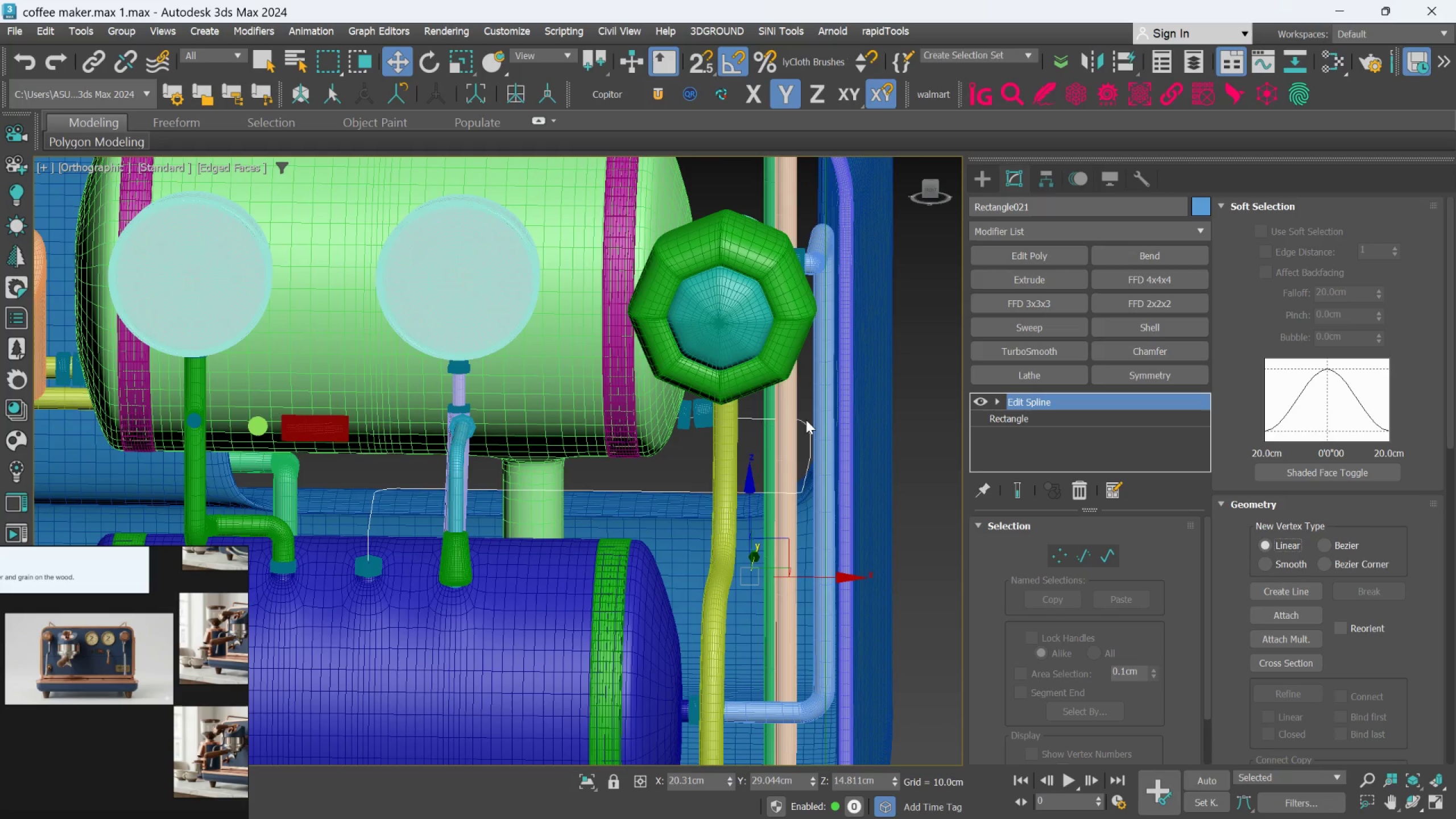 
key(Control+Z)
 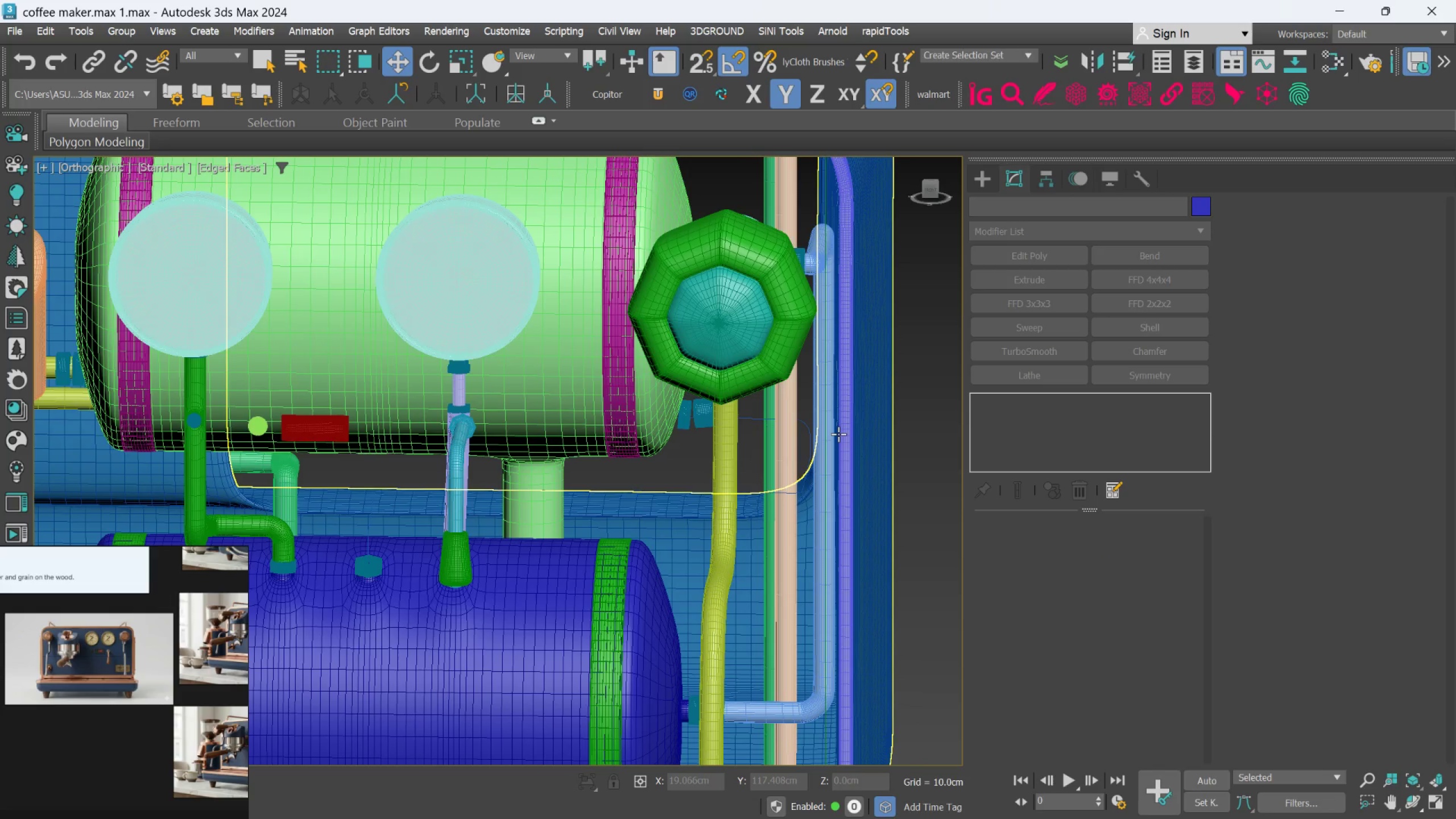 
key(Control+Z)
 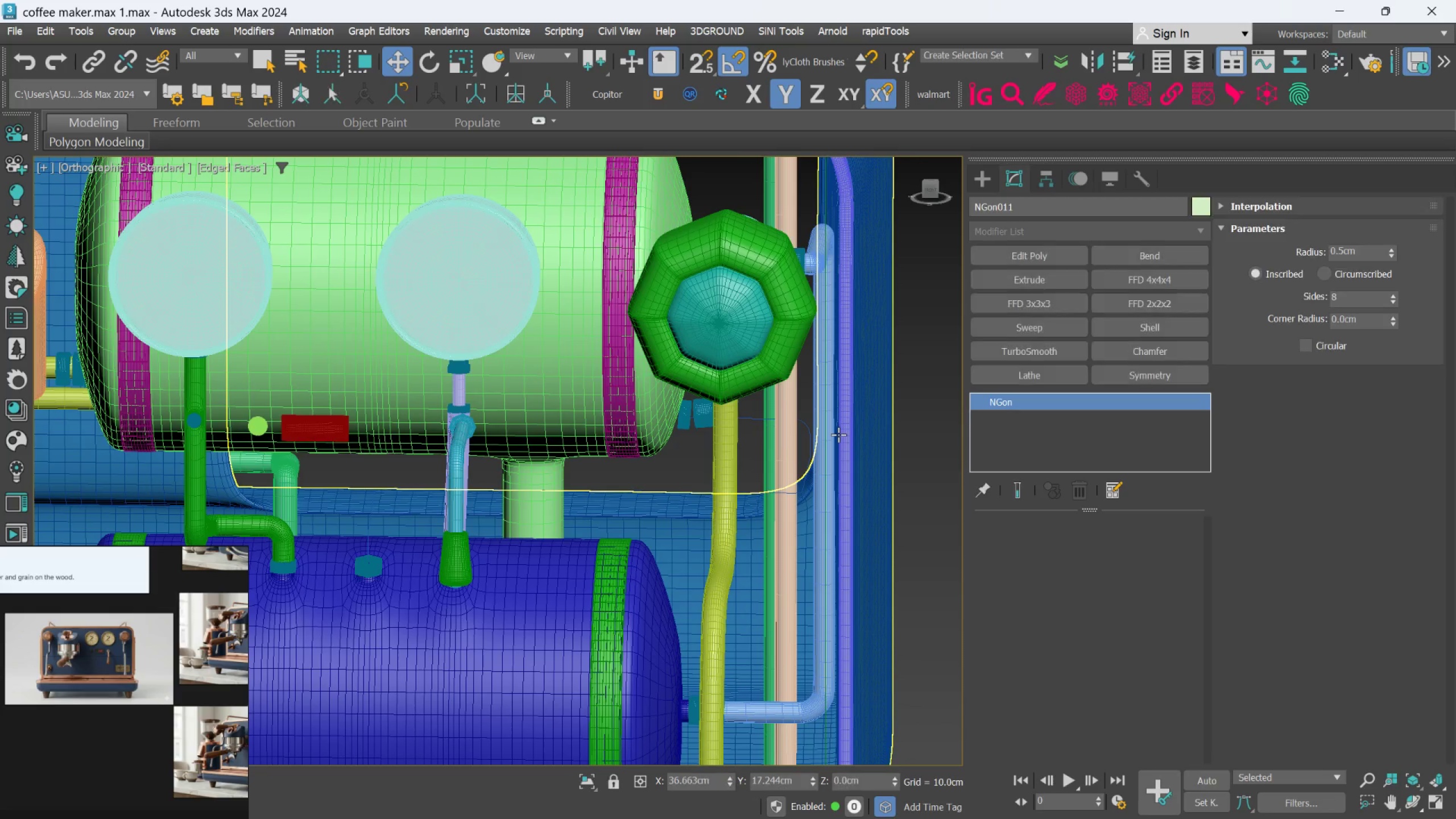 
key(Control+Z)
 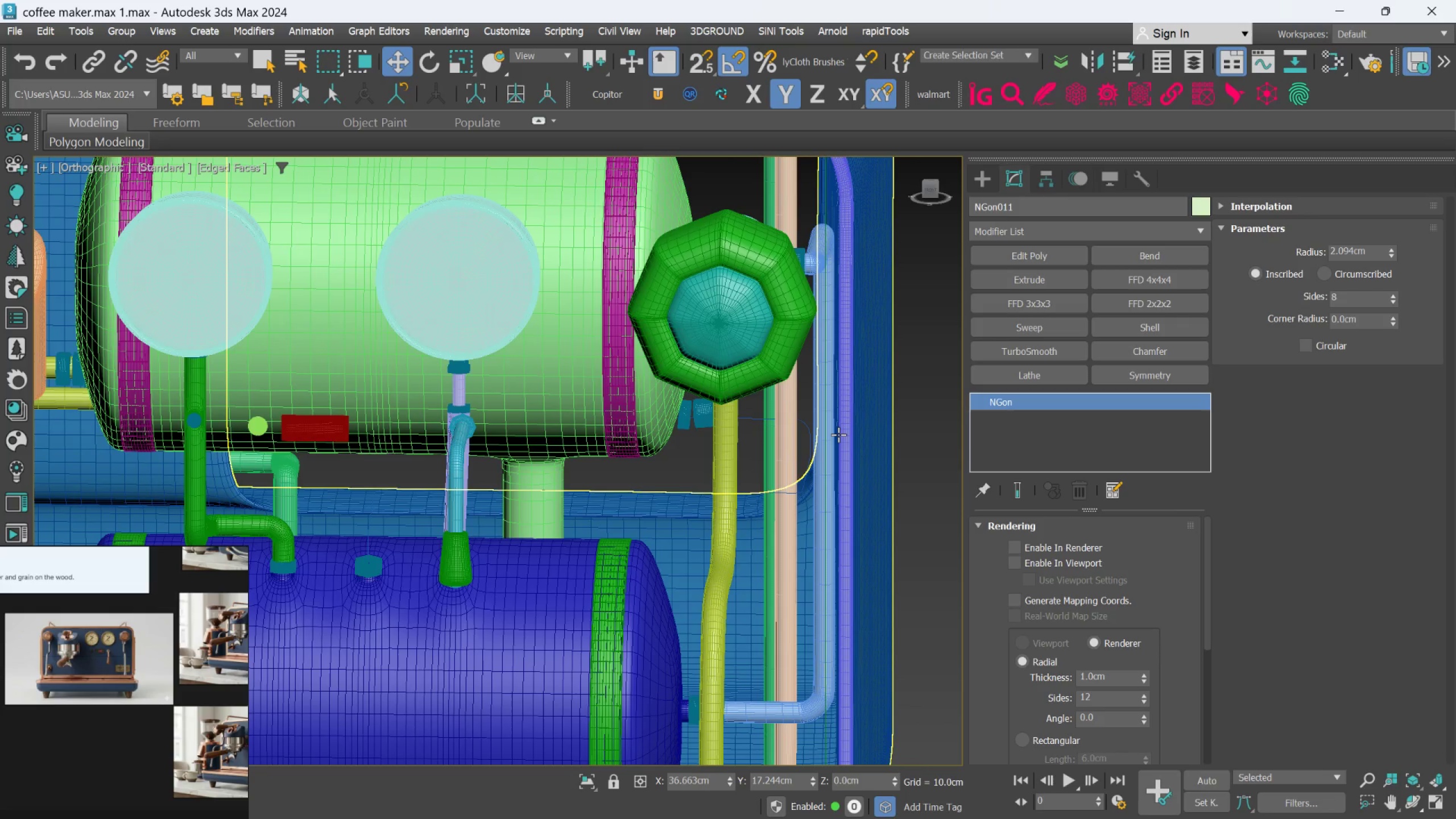 
key(Control+Z)
 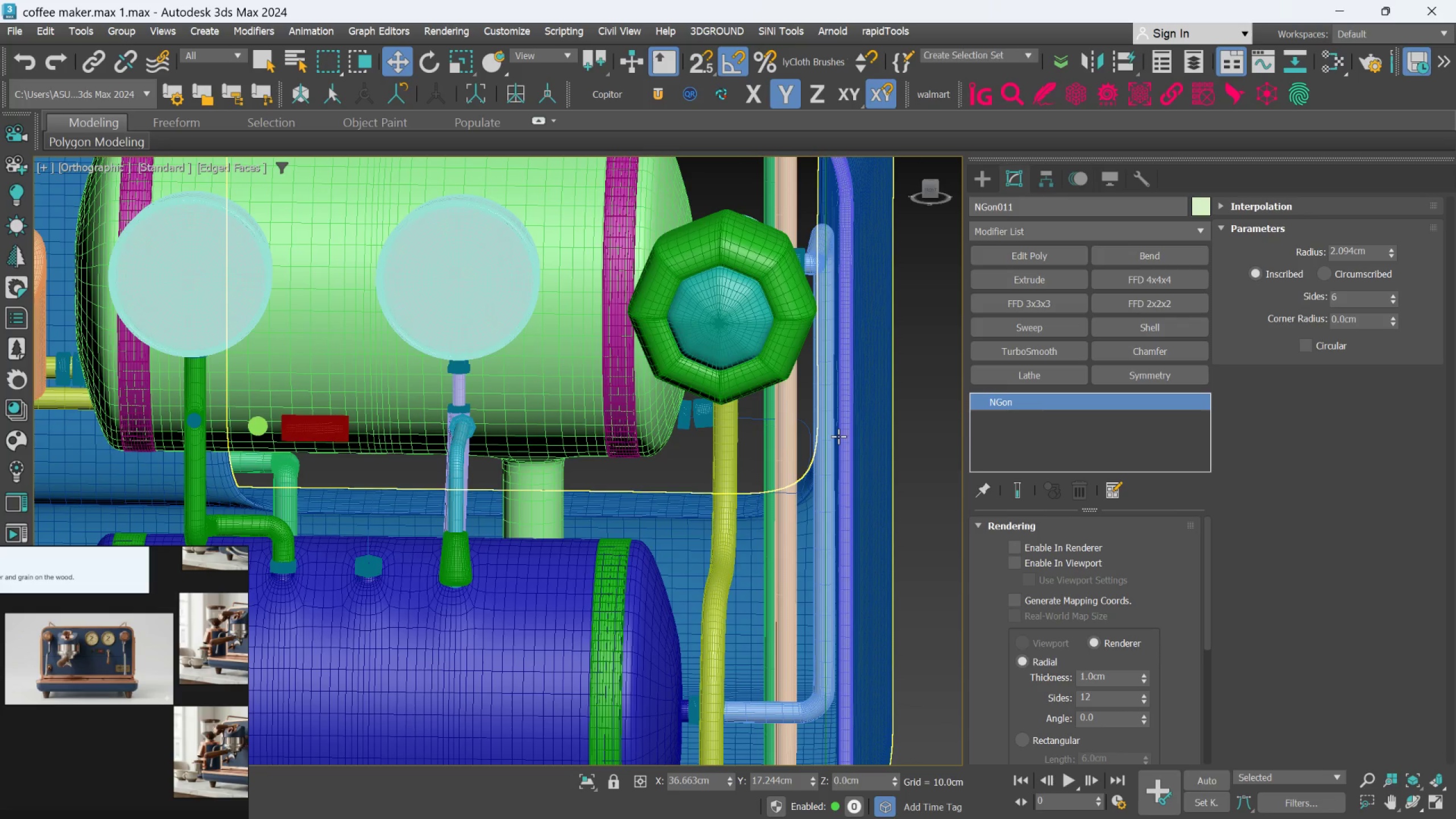 
key(Control+Z)
 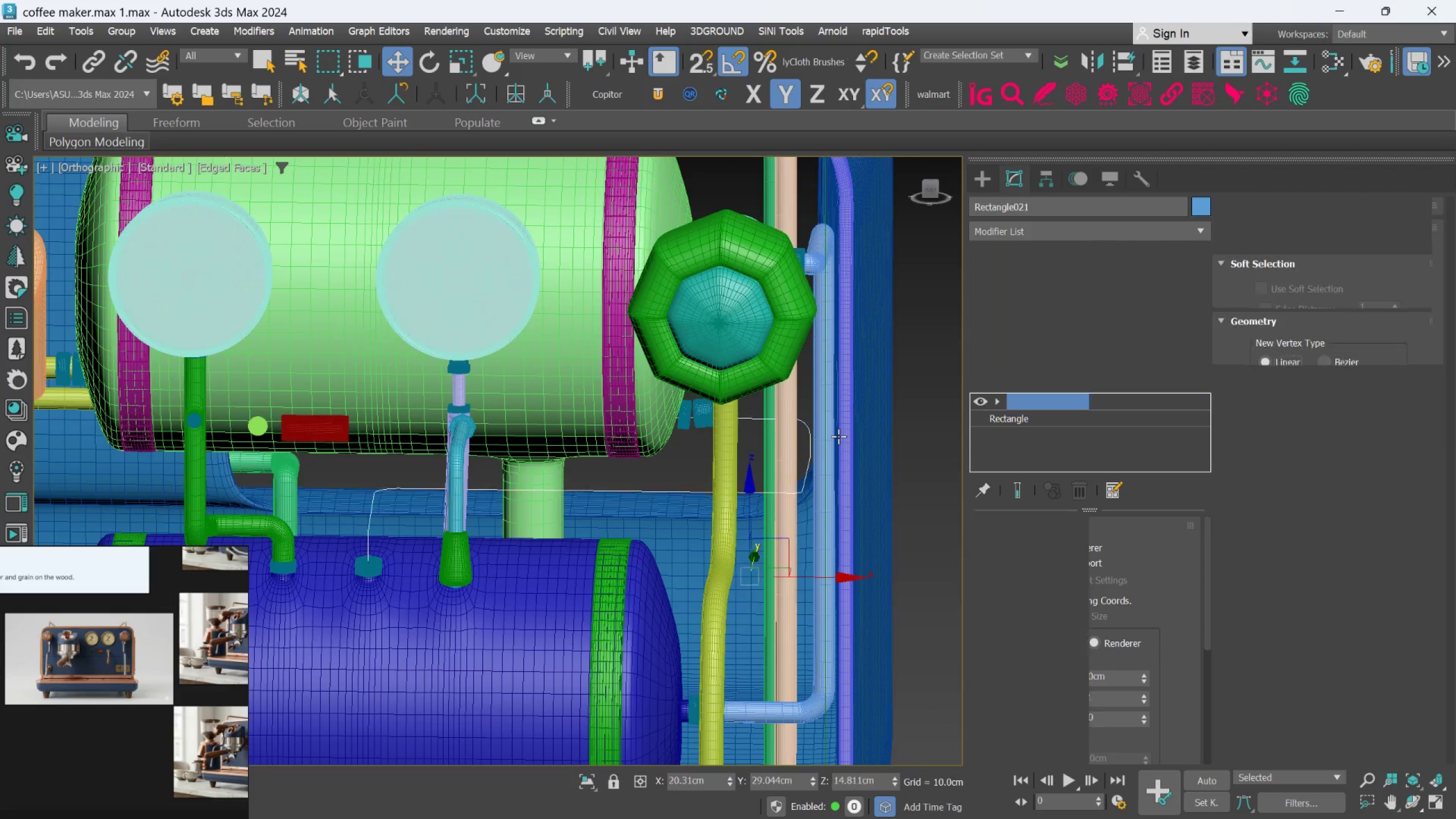 
key(Control+Z)
 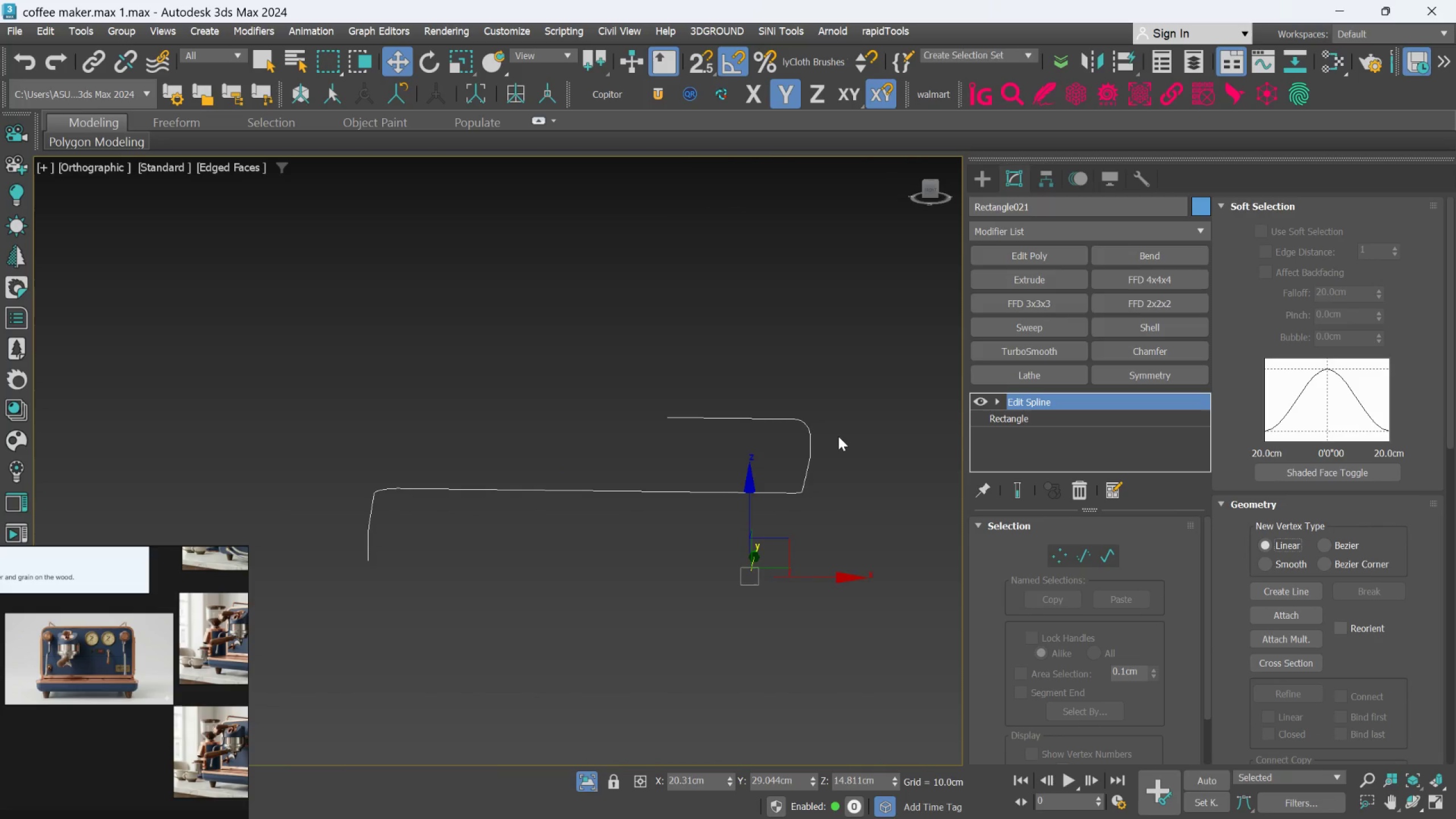 
key(Control+Z)
 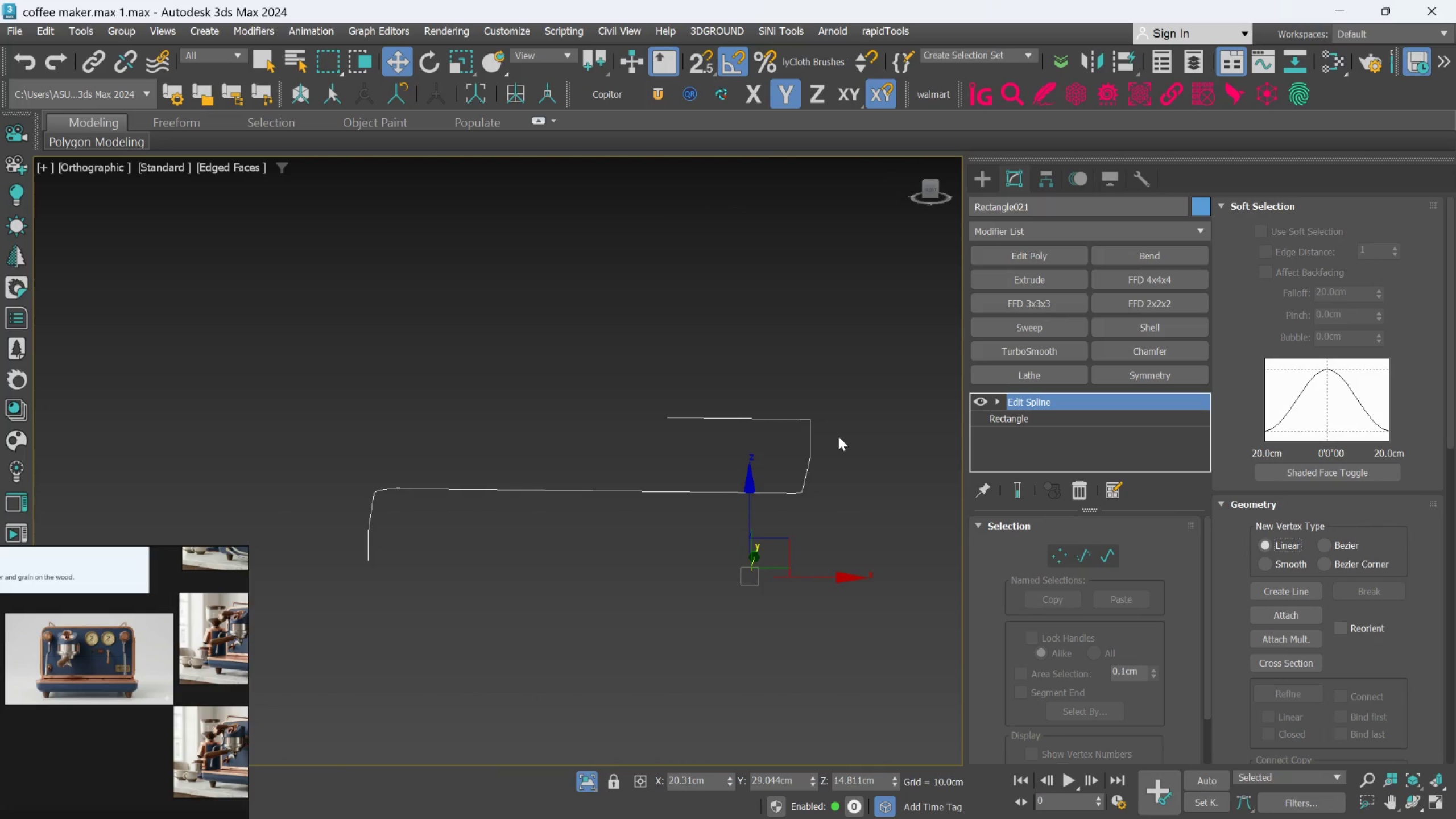 
key(Control+Z)
 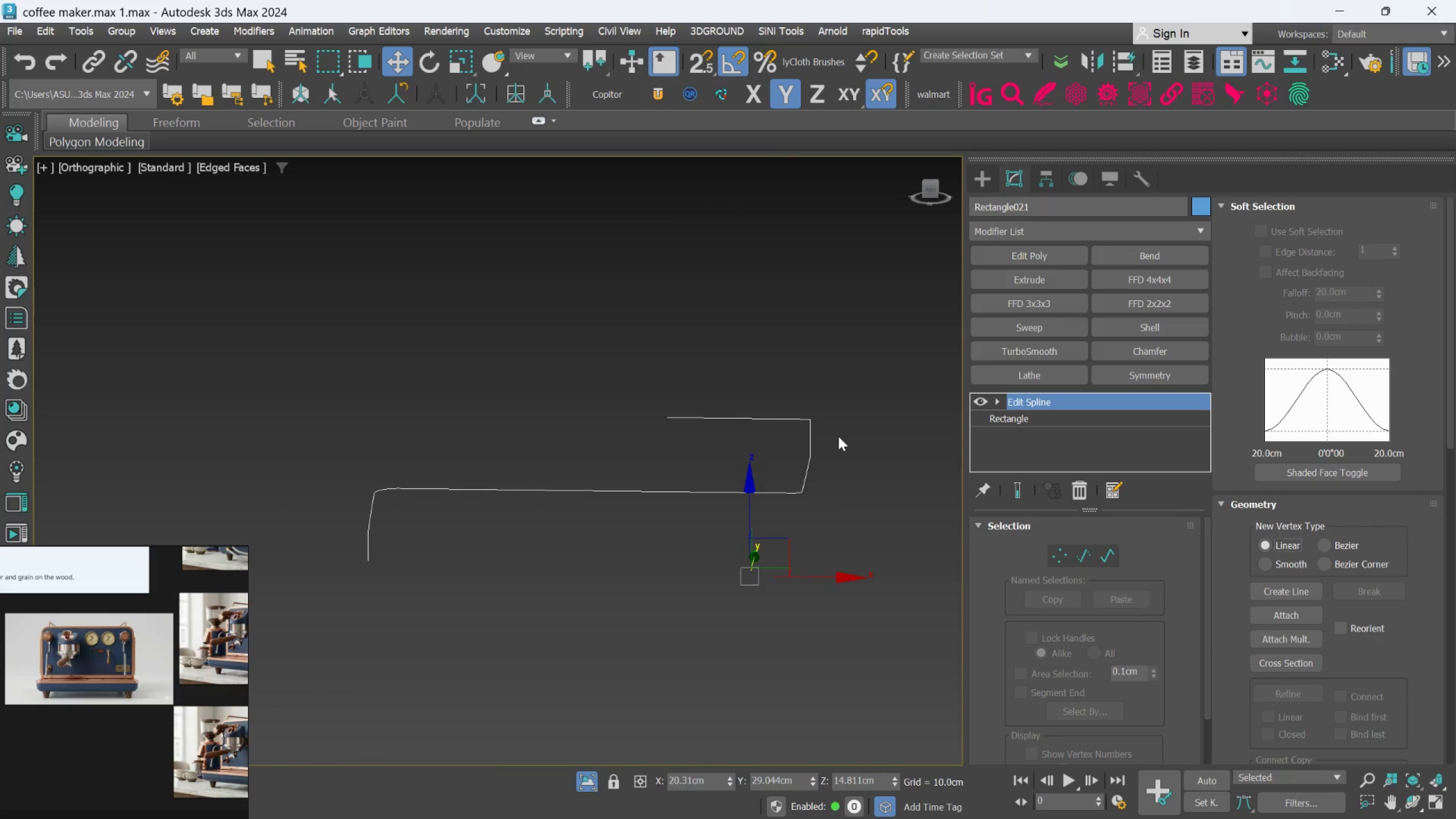 
key(Control+Z)
 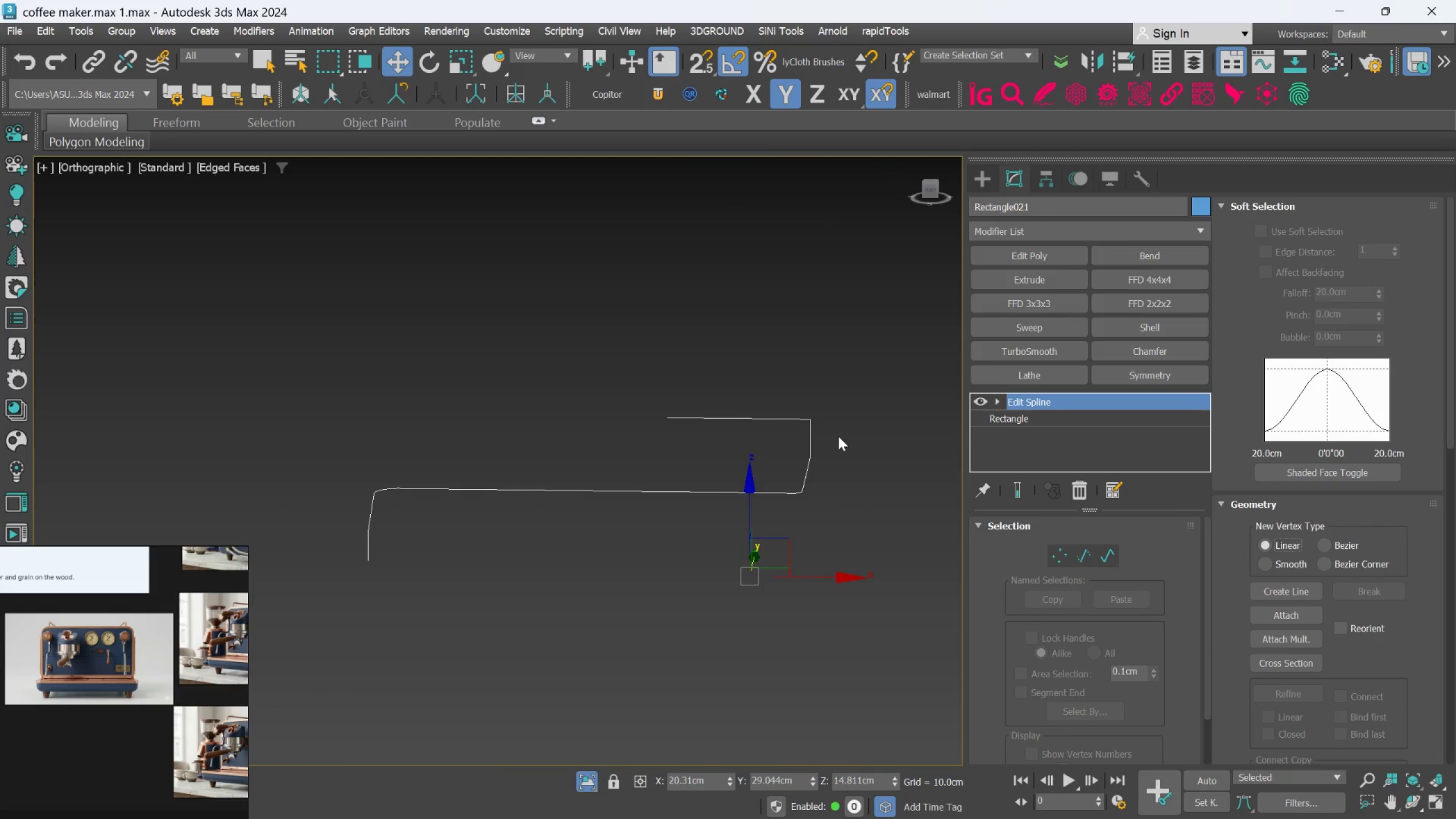 
key(Control+Z)
 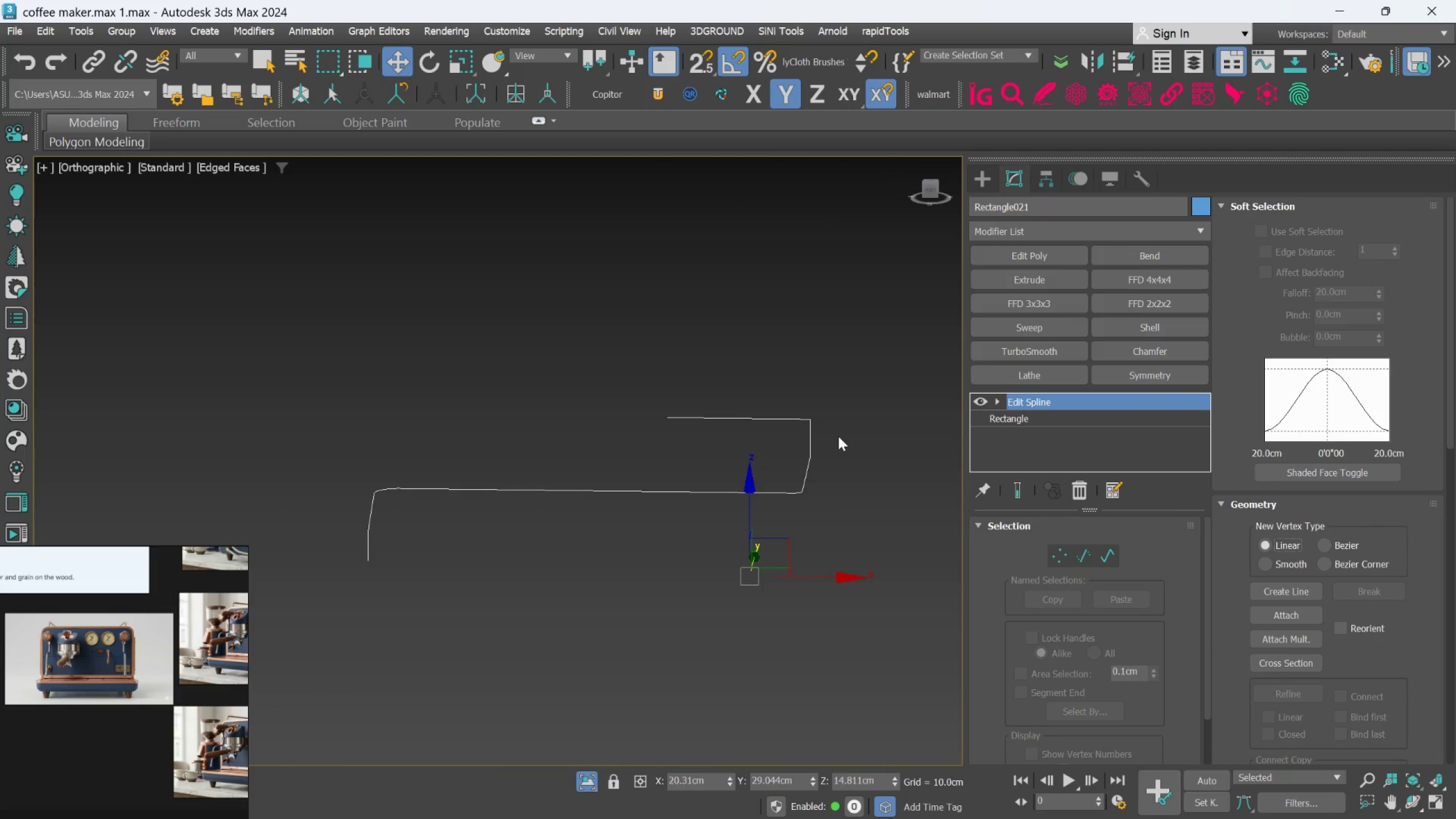 
key(Control+Z)
 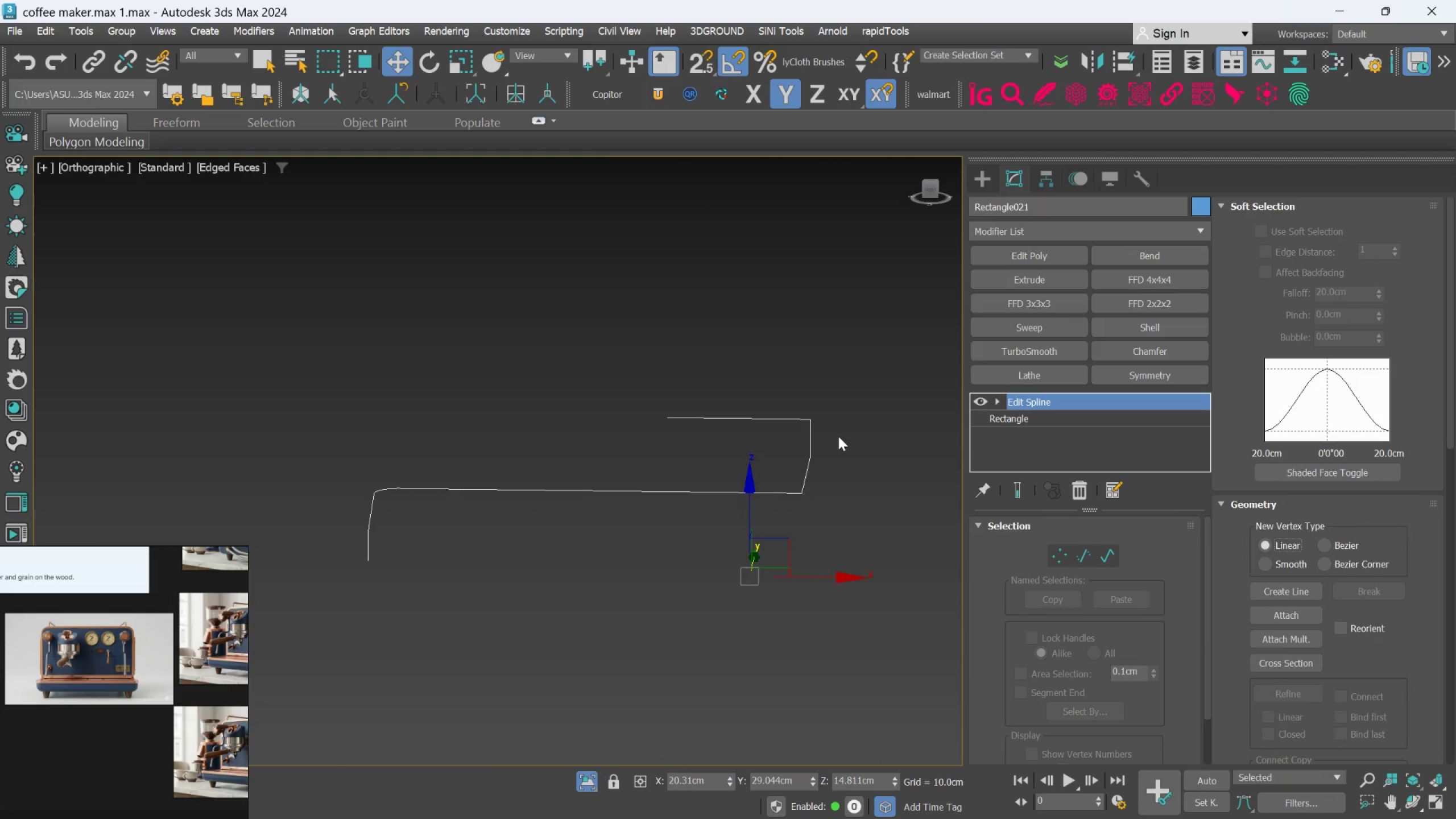 
key(Control+Z)
 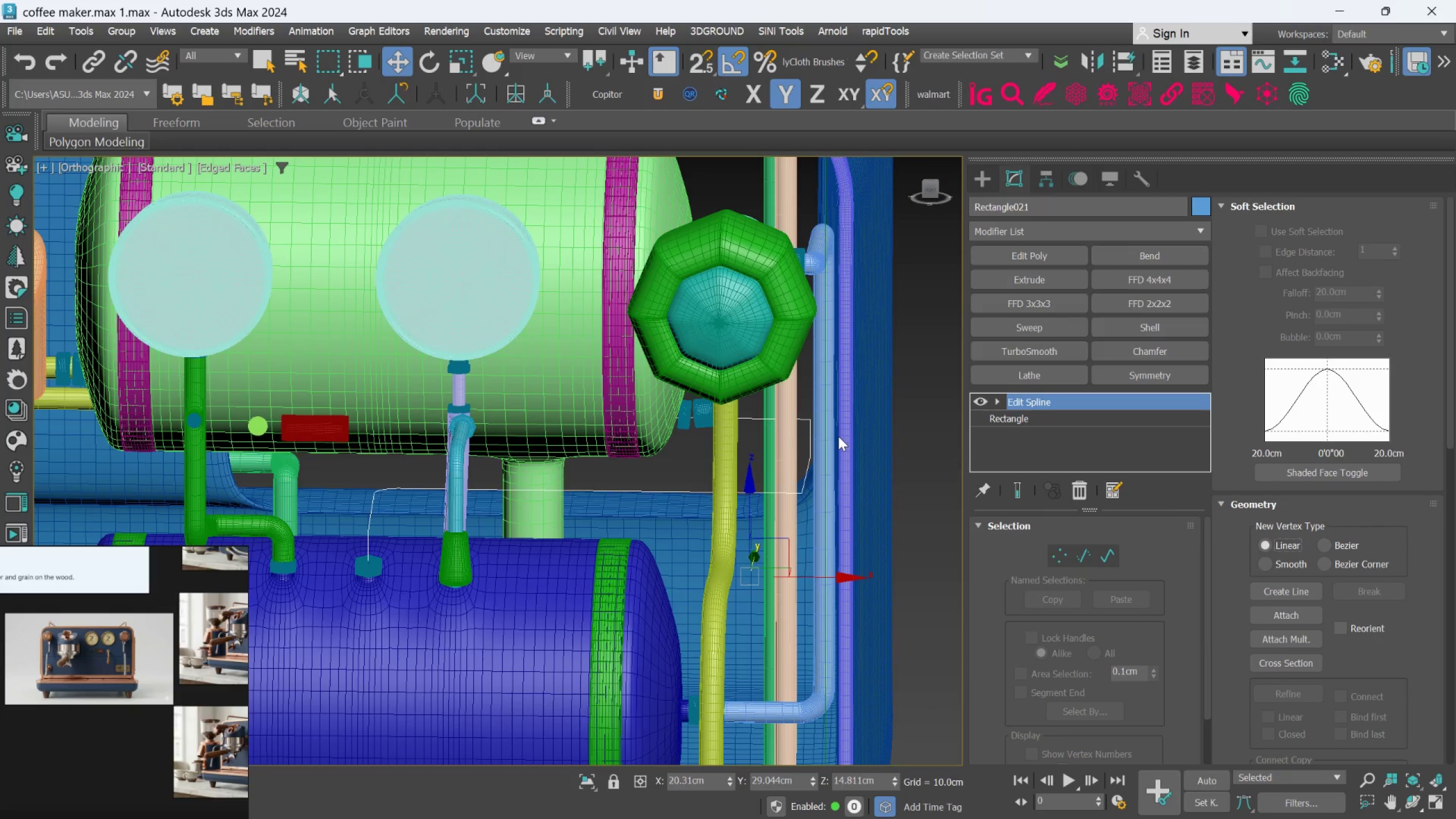 
key(Control+Z)
 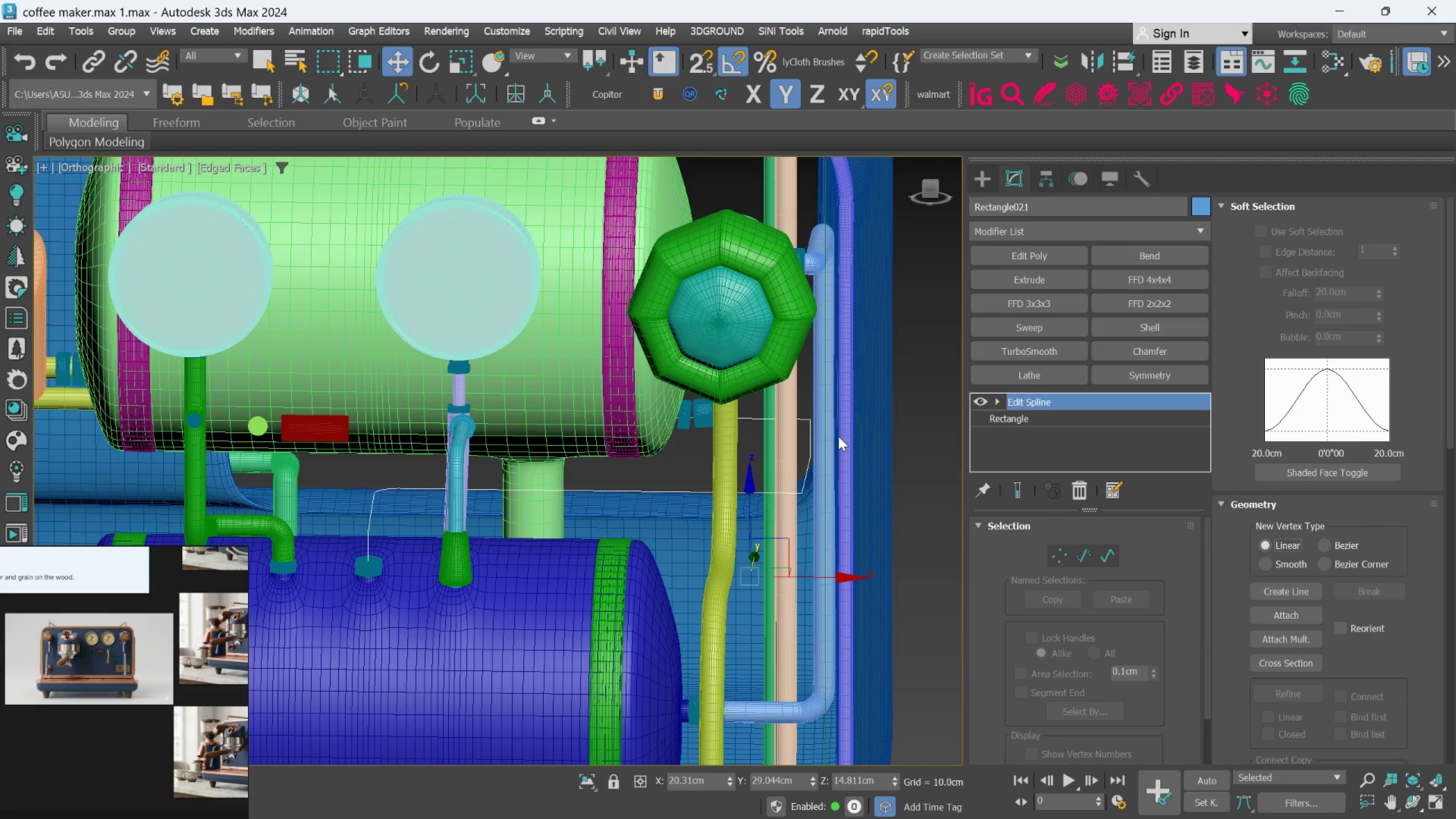 
key(Control+Z)
 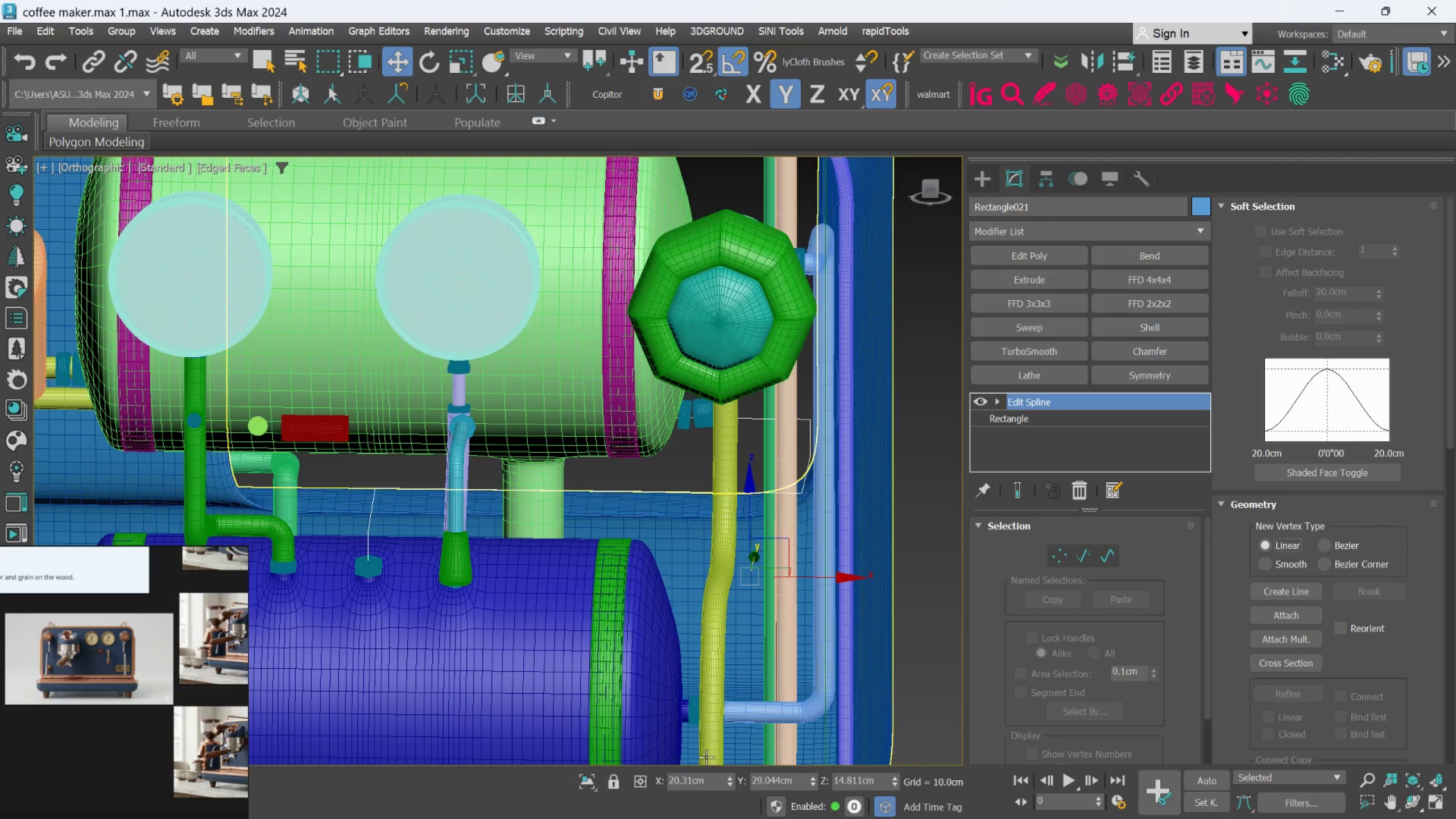 
left_click([592, 788])
 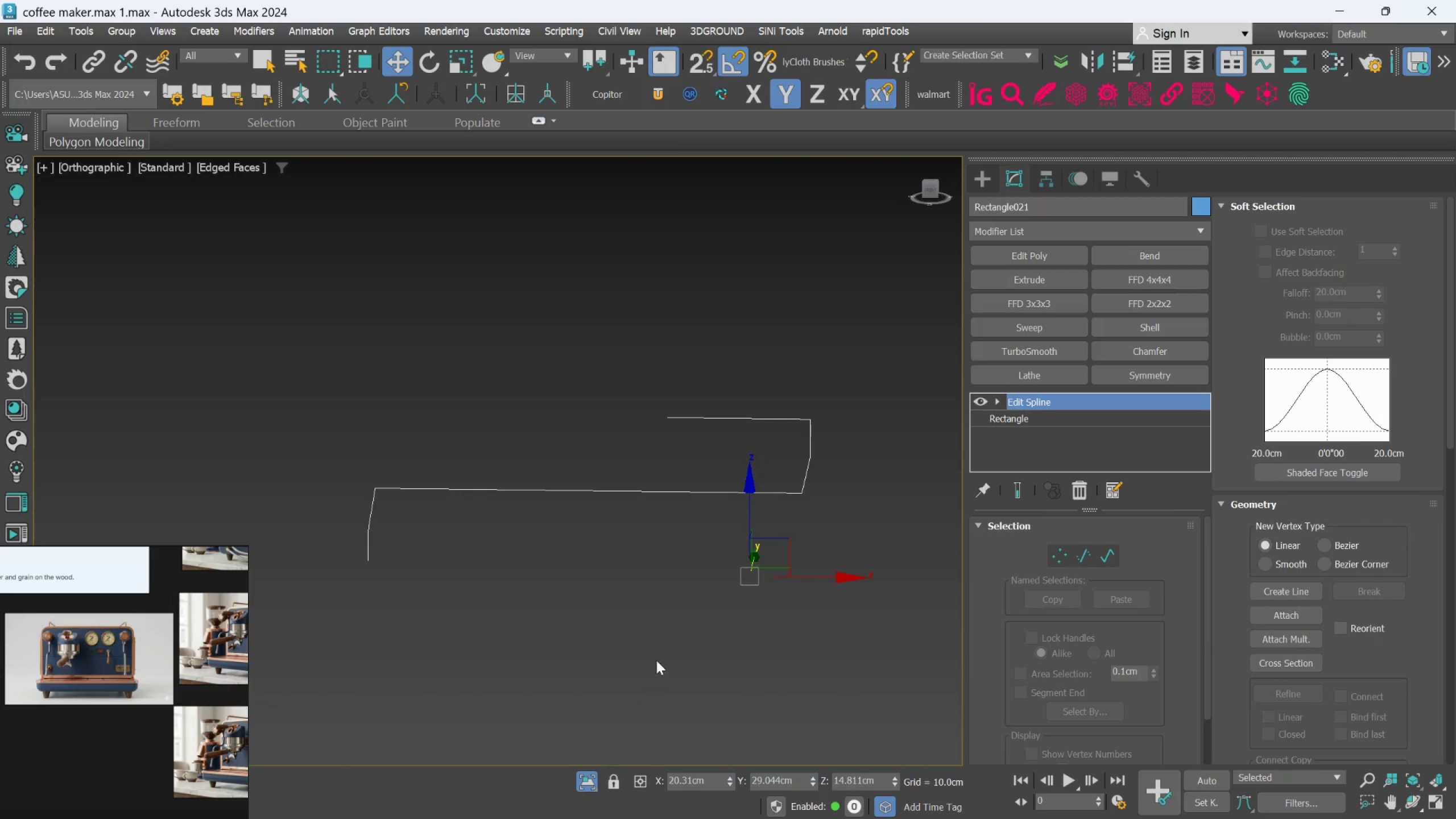 
hold_key(key=AltLeft, duration=0.55)
scroll: coordinate [602, 655], scroll_direction: down, amount: 1.0
 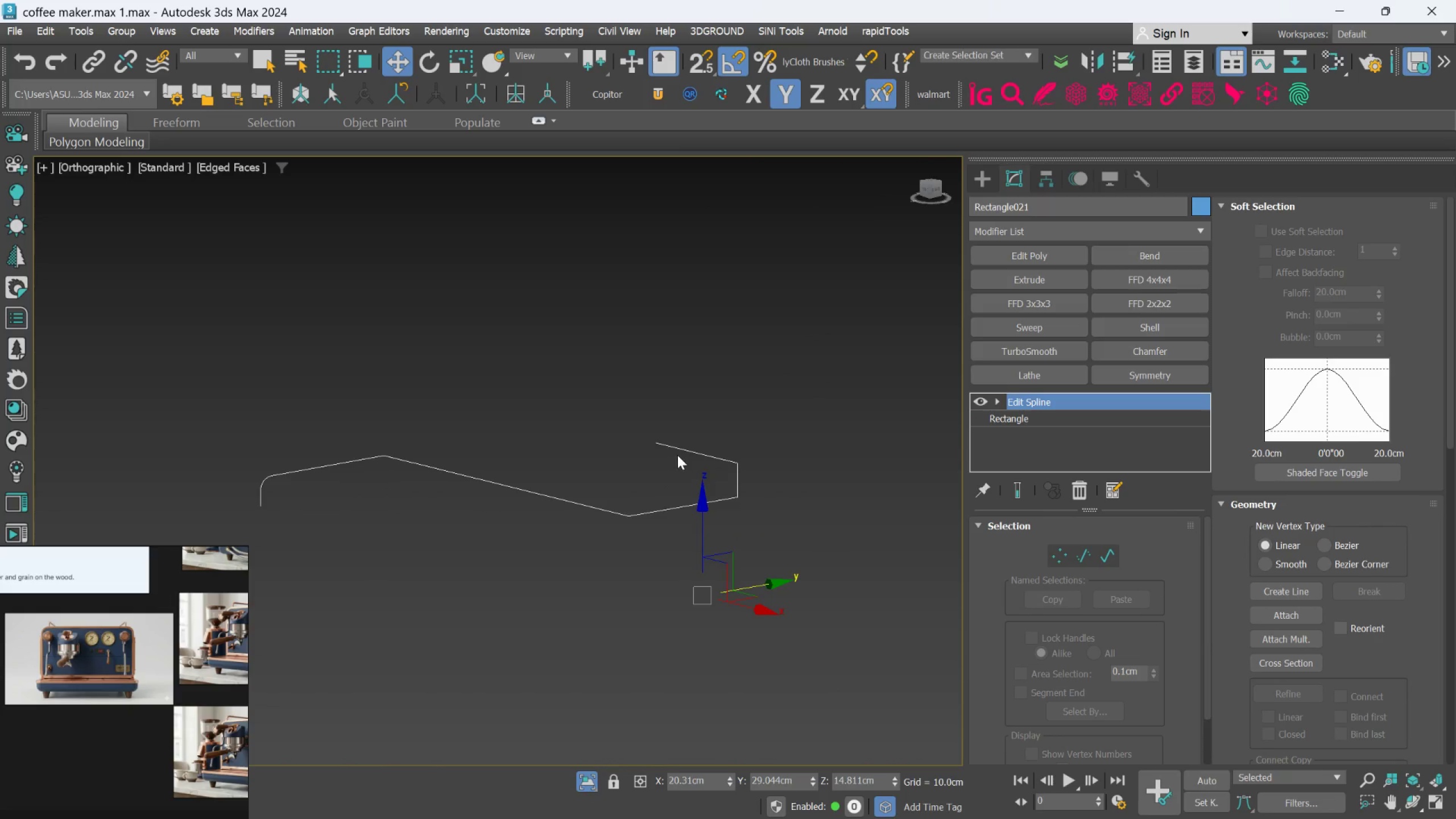 
scroll: coordinate [729, 459], scroll_direction: up, amount: 1.0
 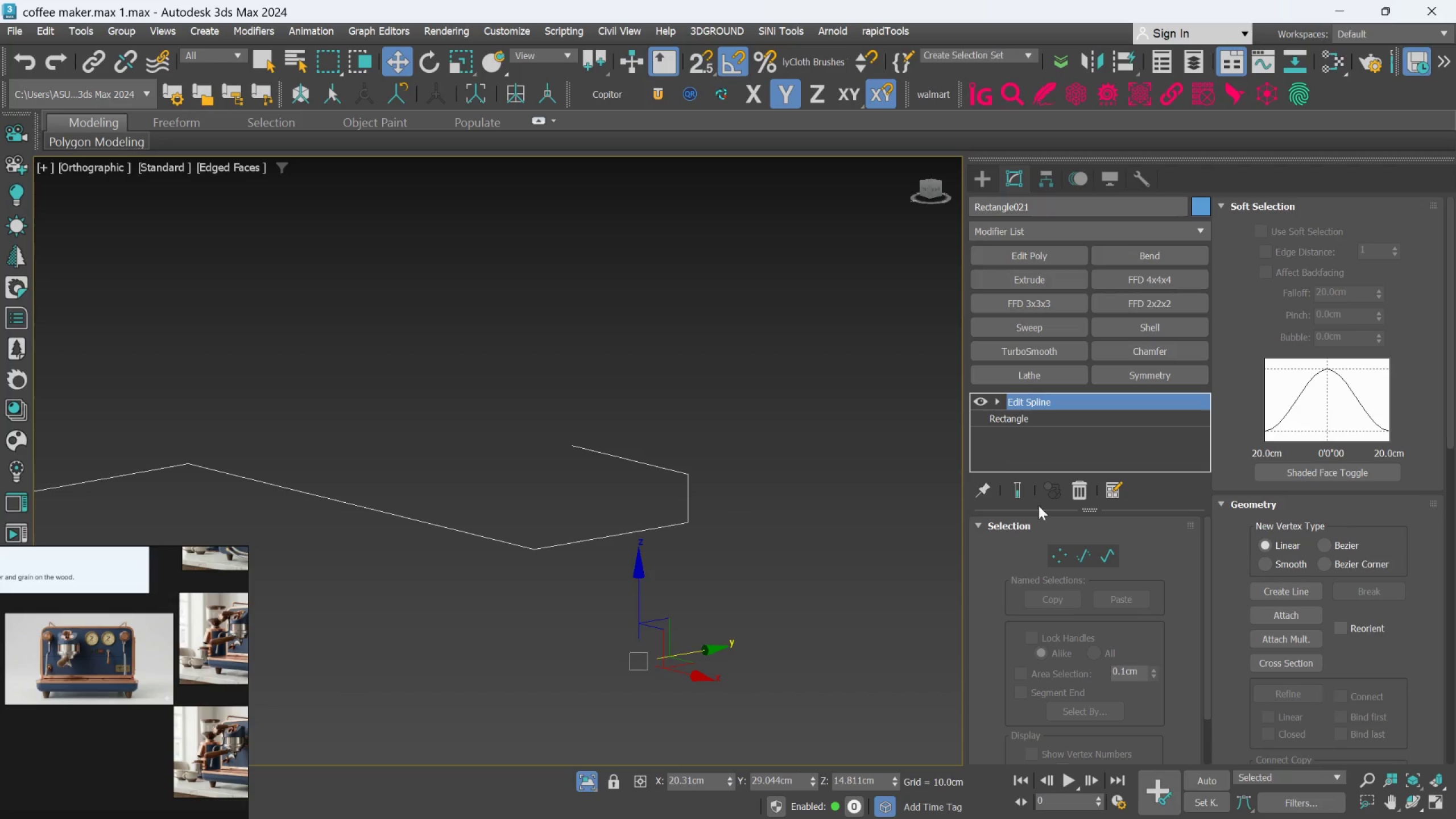 
left_click([1054, 555])
 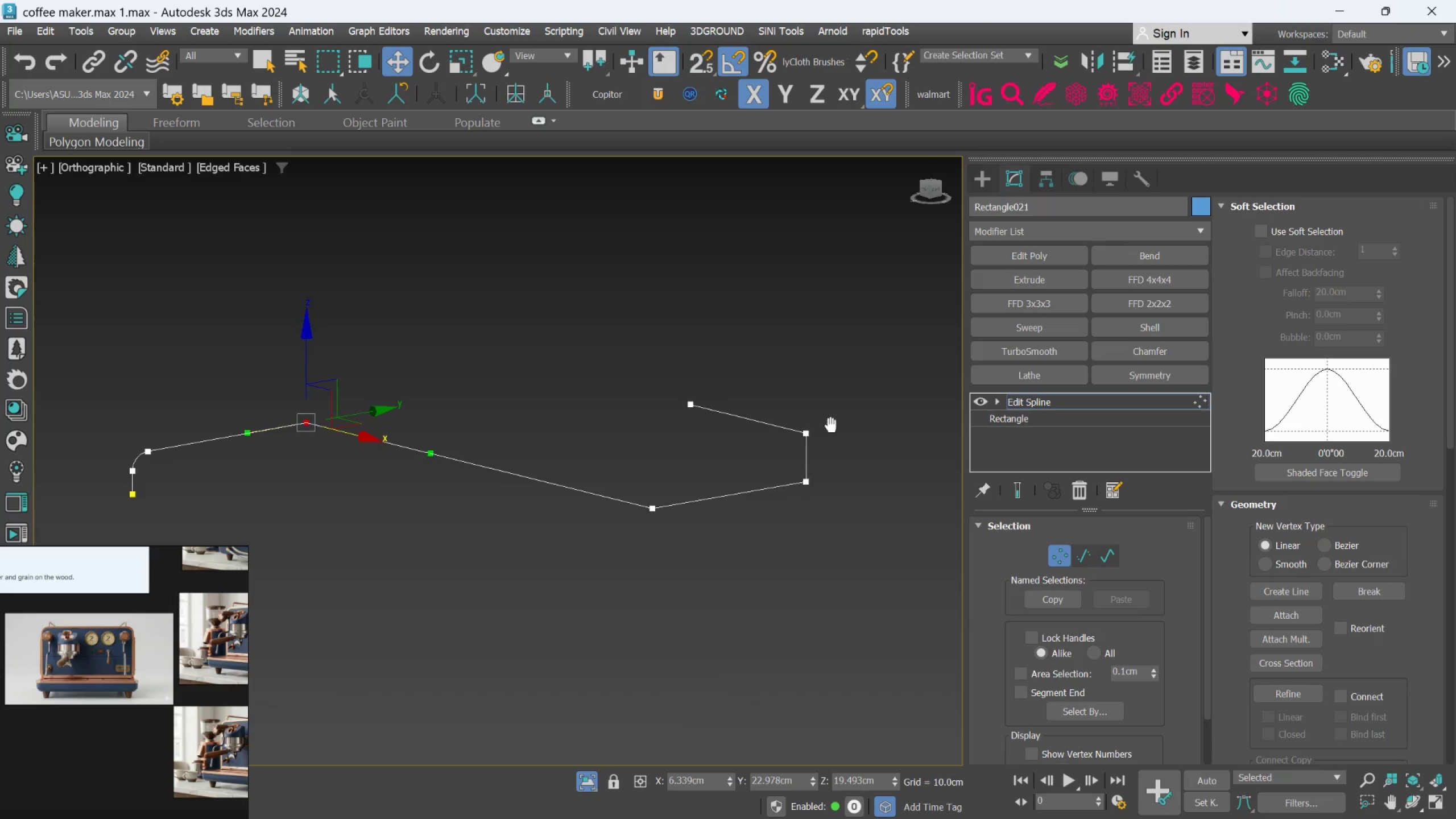 
scroll: coordinate [809, 431], scroll_direction: up, amount: 1.0
 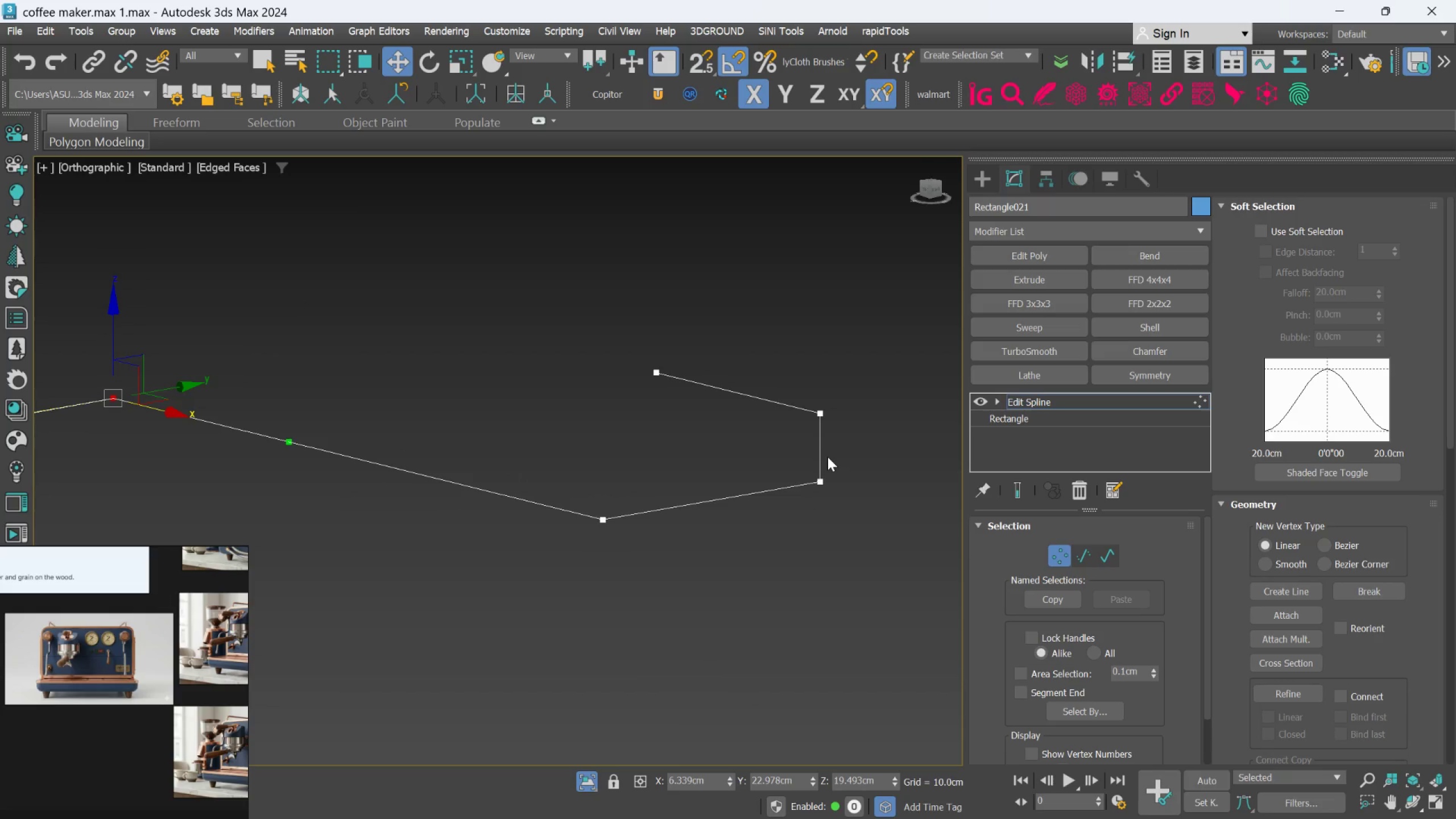 
scroll: coordinate [1323, 636], scroll_direction: down, amount: 18.0
 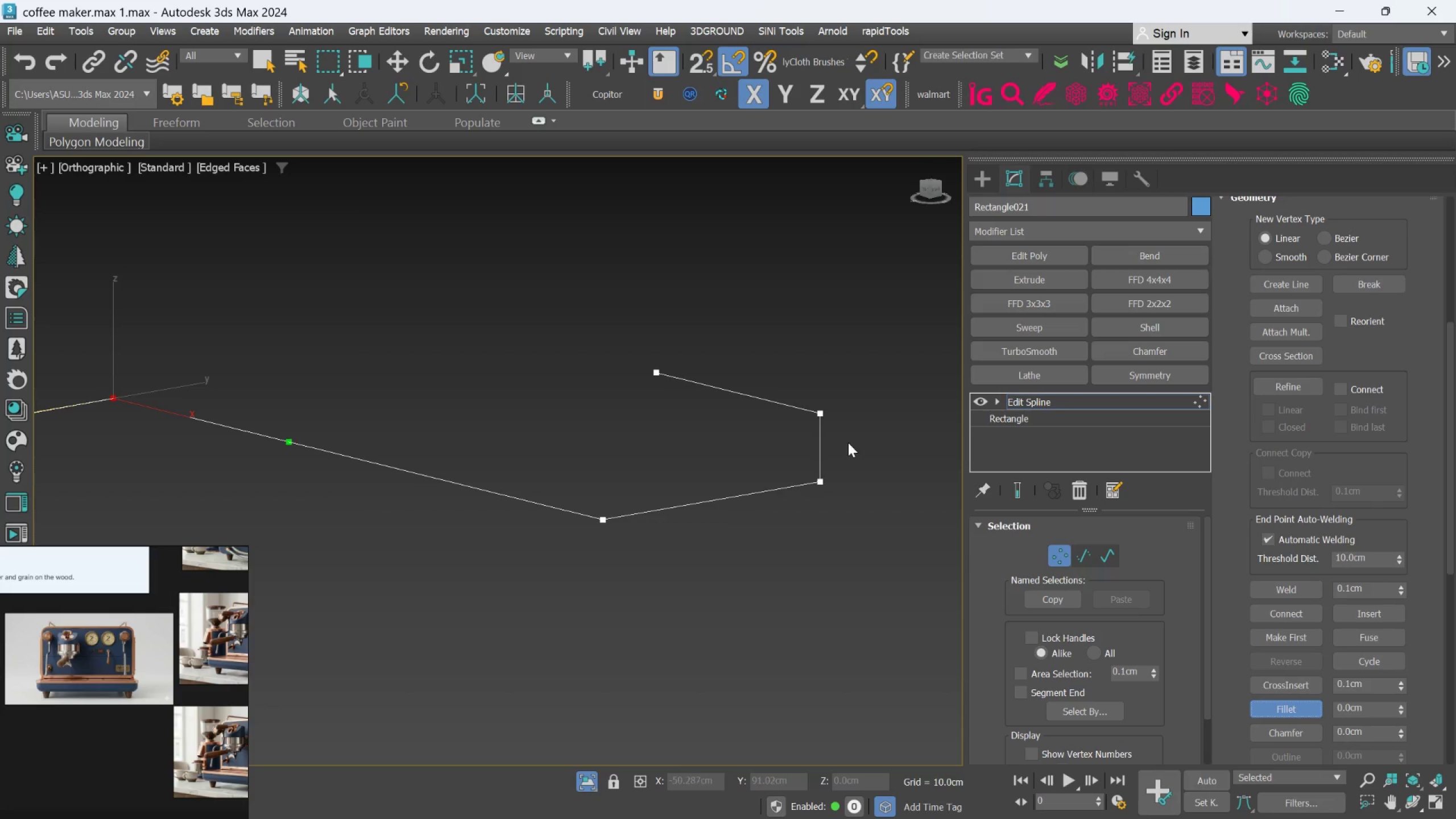 
wait(6.07)
 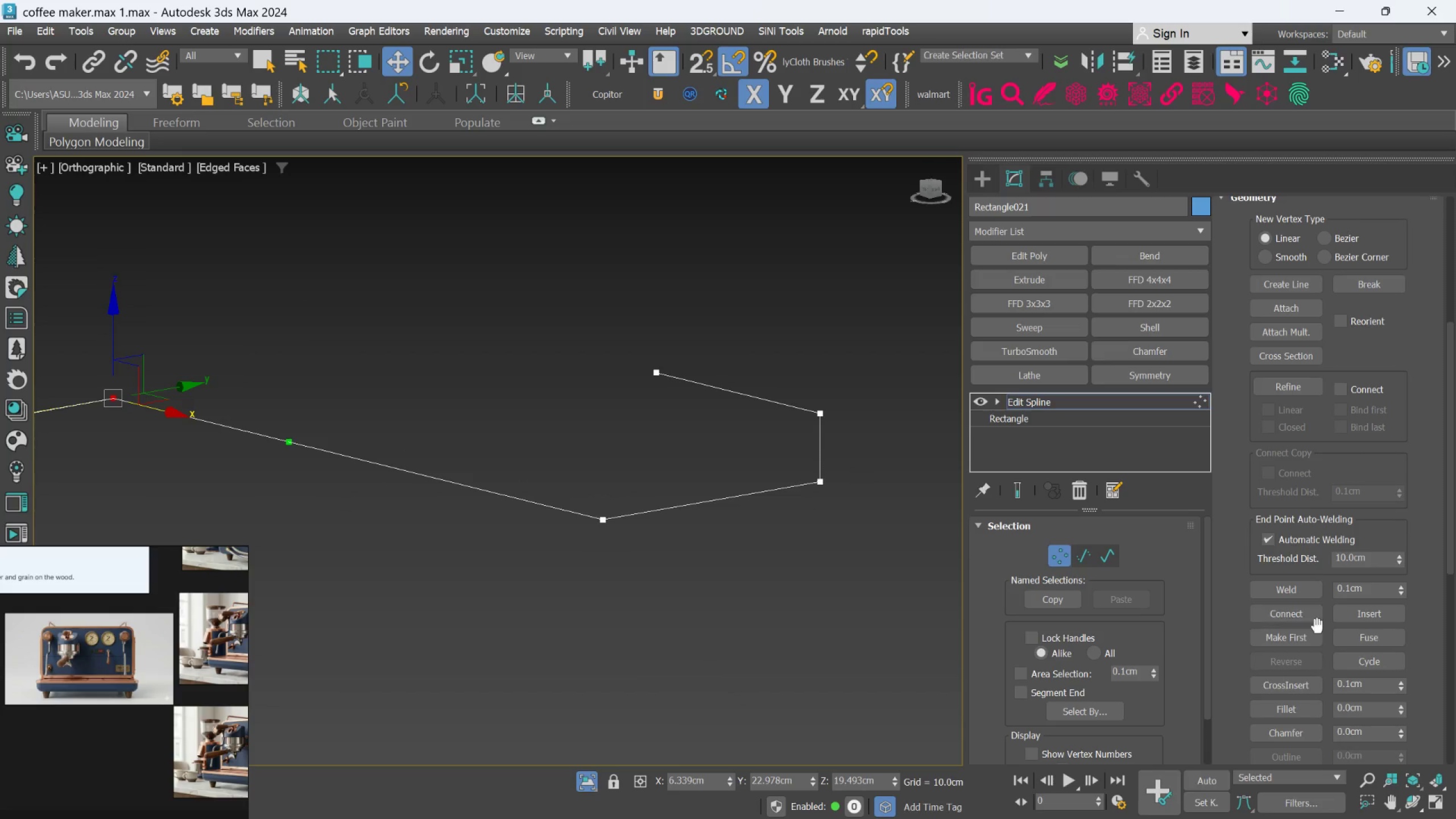 
left_click_drag(start_coordinate=[820, 413], to_coordinate=[817, 393])
 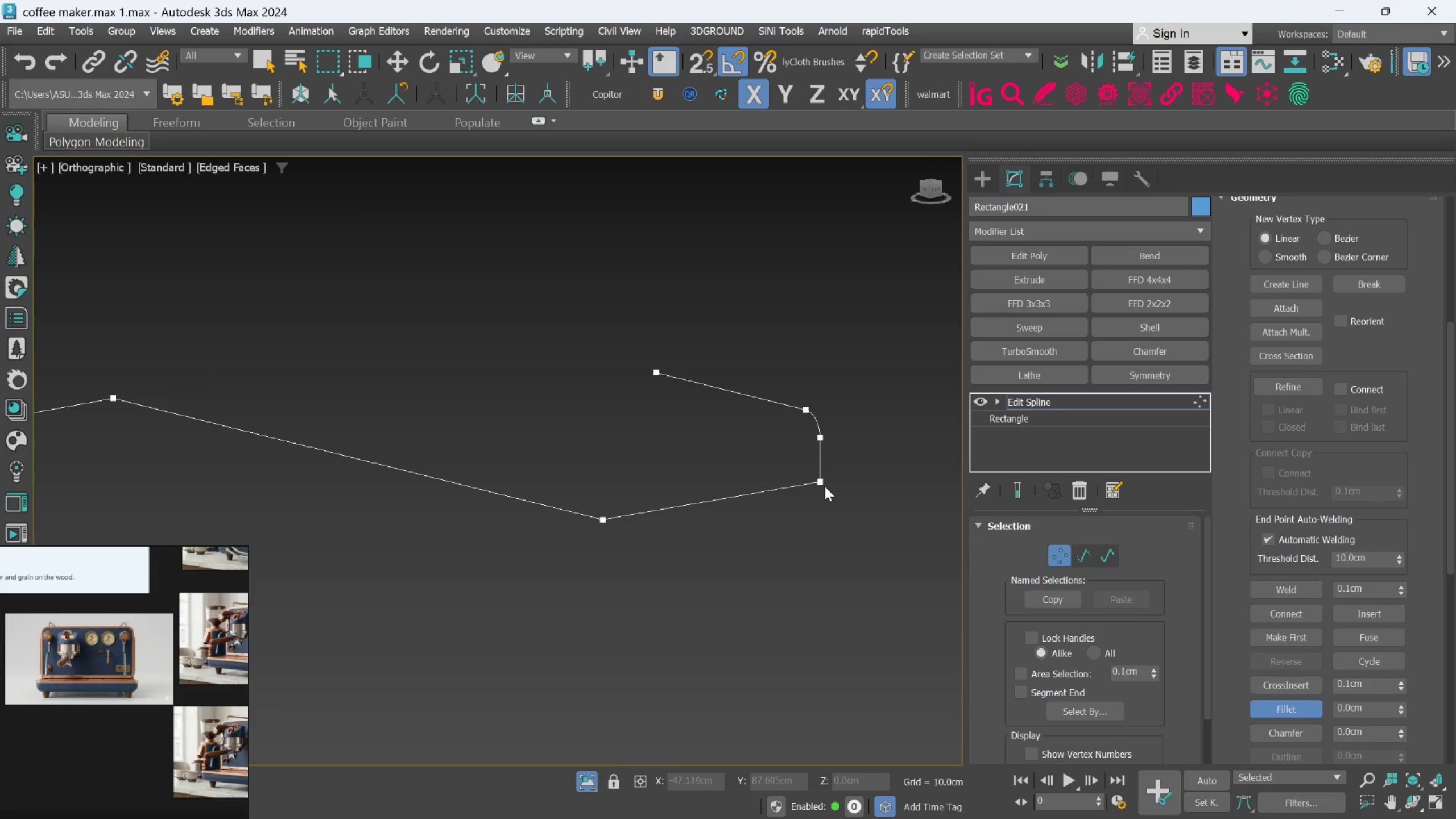 
scroll: coordinate [825, 479], scroll_direction: up, amount: 2.0
 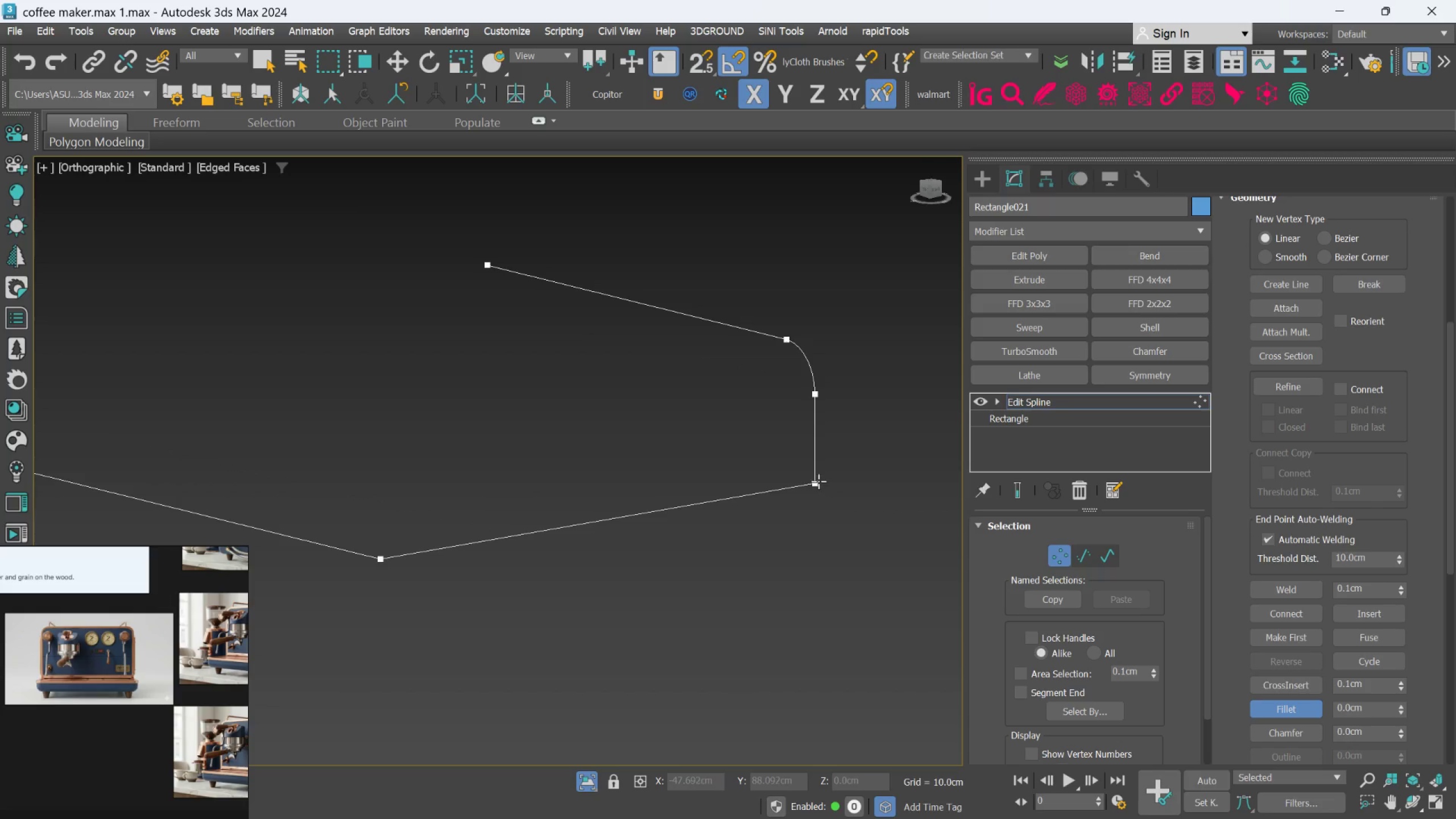 
left_click_drag(start_coordinate=[817, 482], to_coordinate=[853, 432])
 